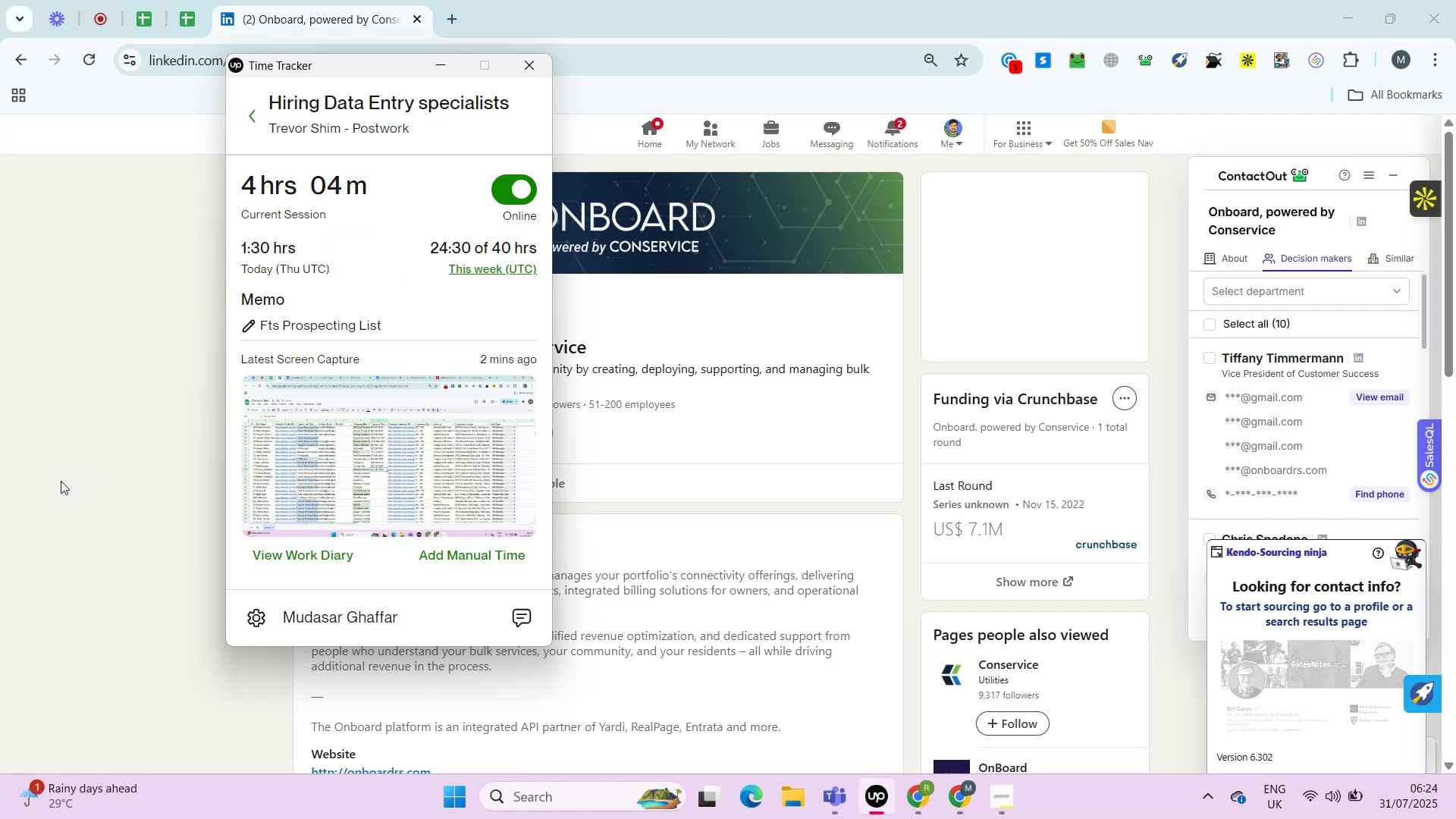 
left_click([61, 481])
 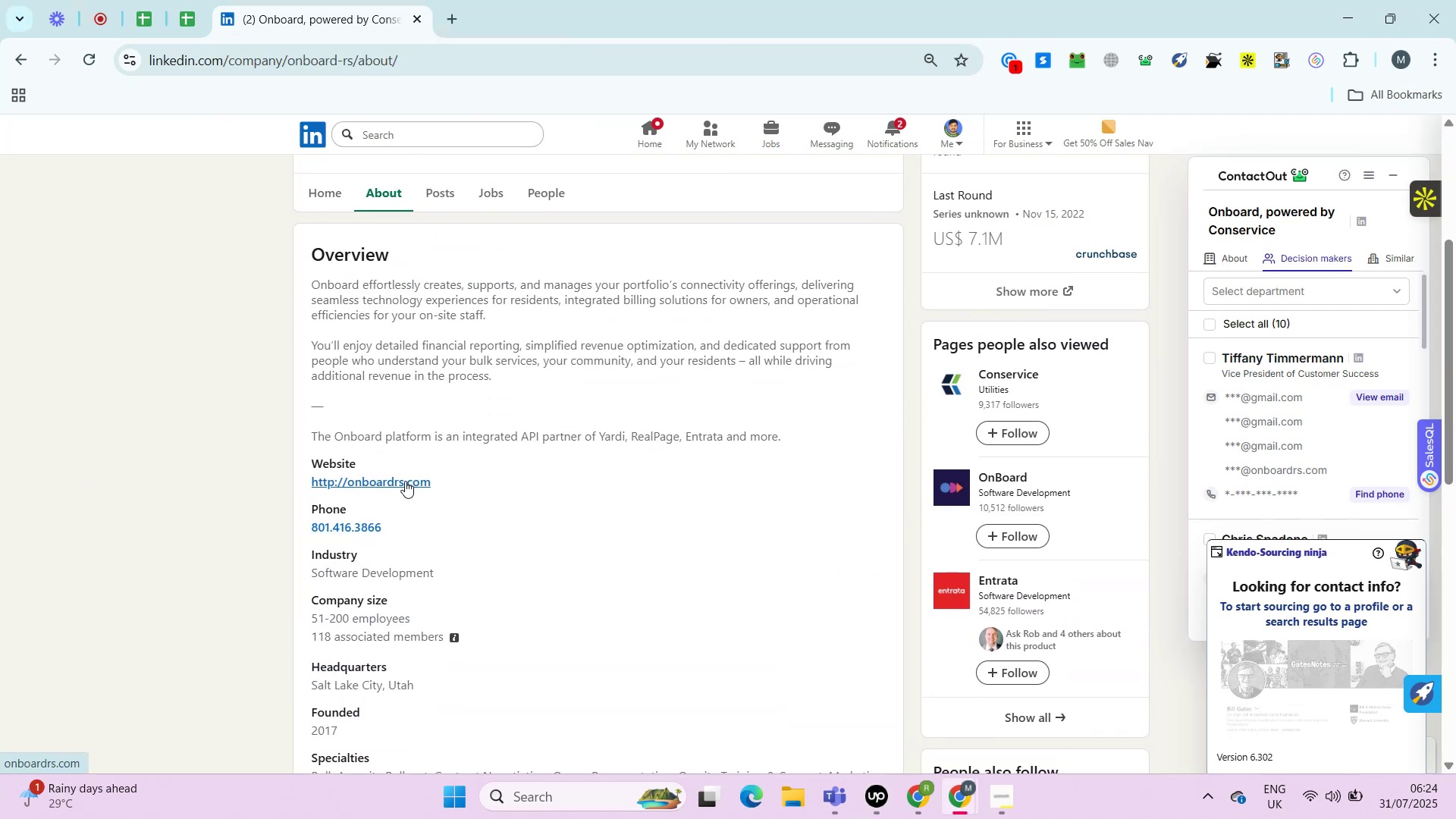 
right_click([405, 481])
 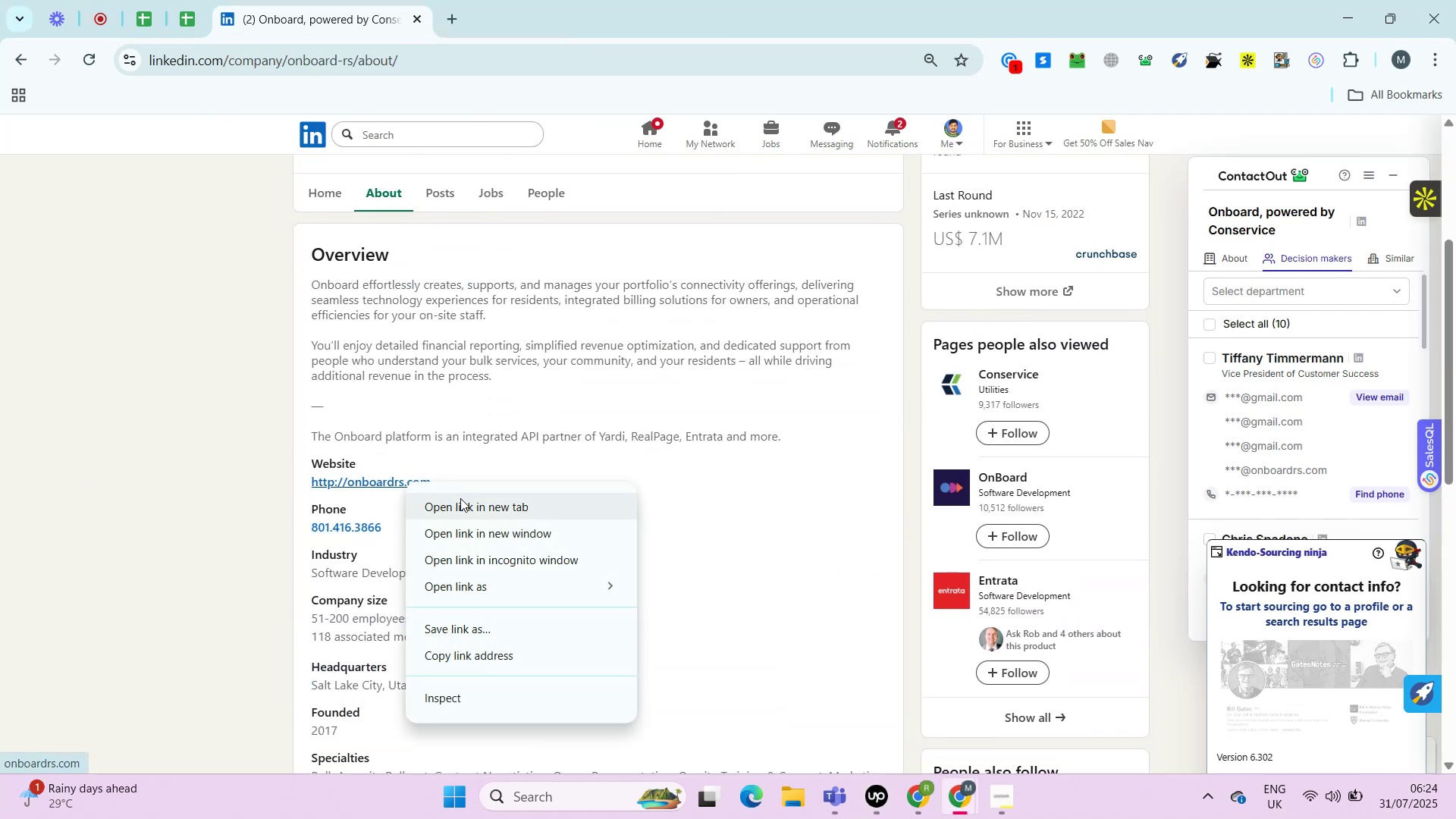 
left_click([460, 498])
 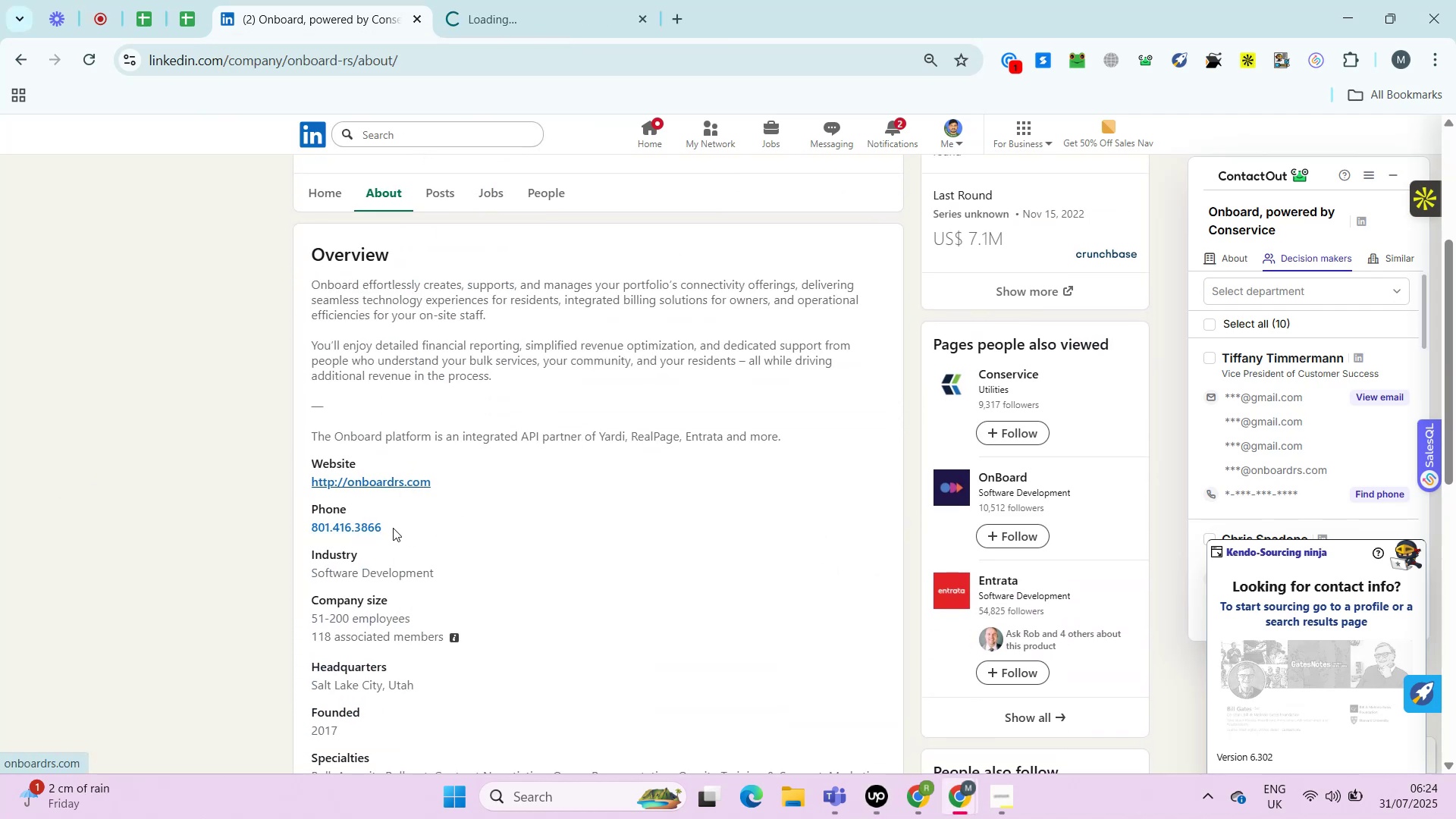 
double_click([393, 528])
 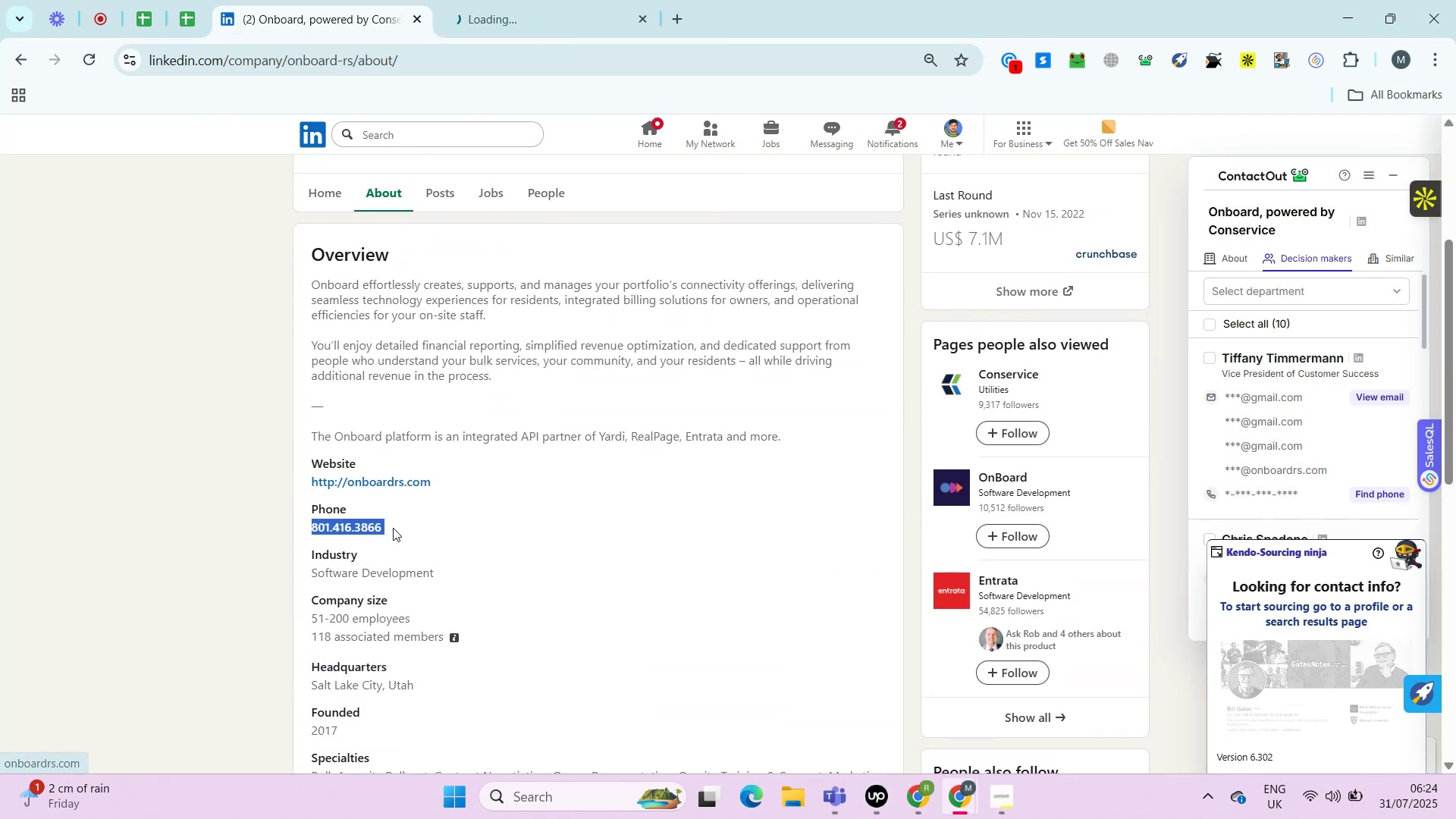 
triple_click([393, 528])
 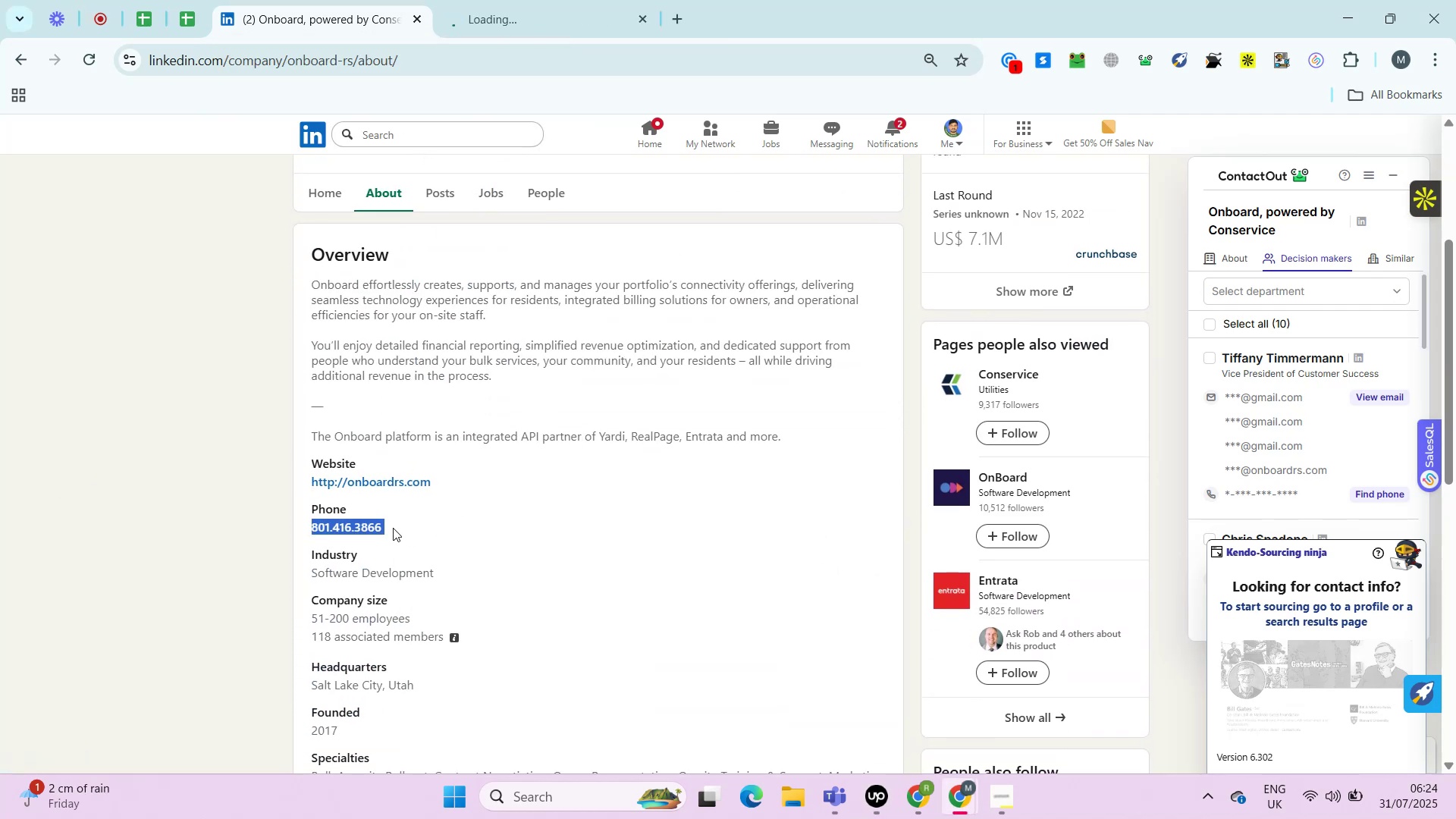 
key(Control+C)
 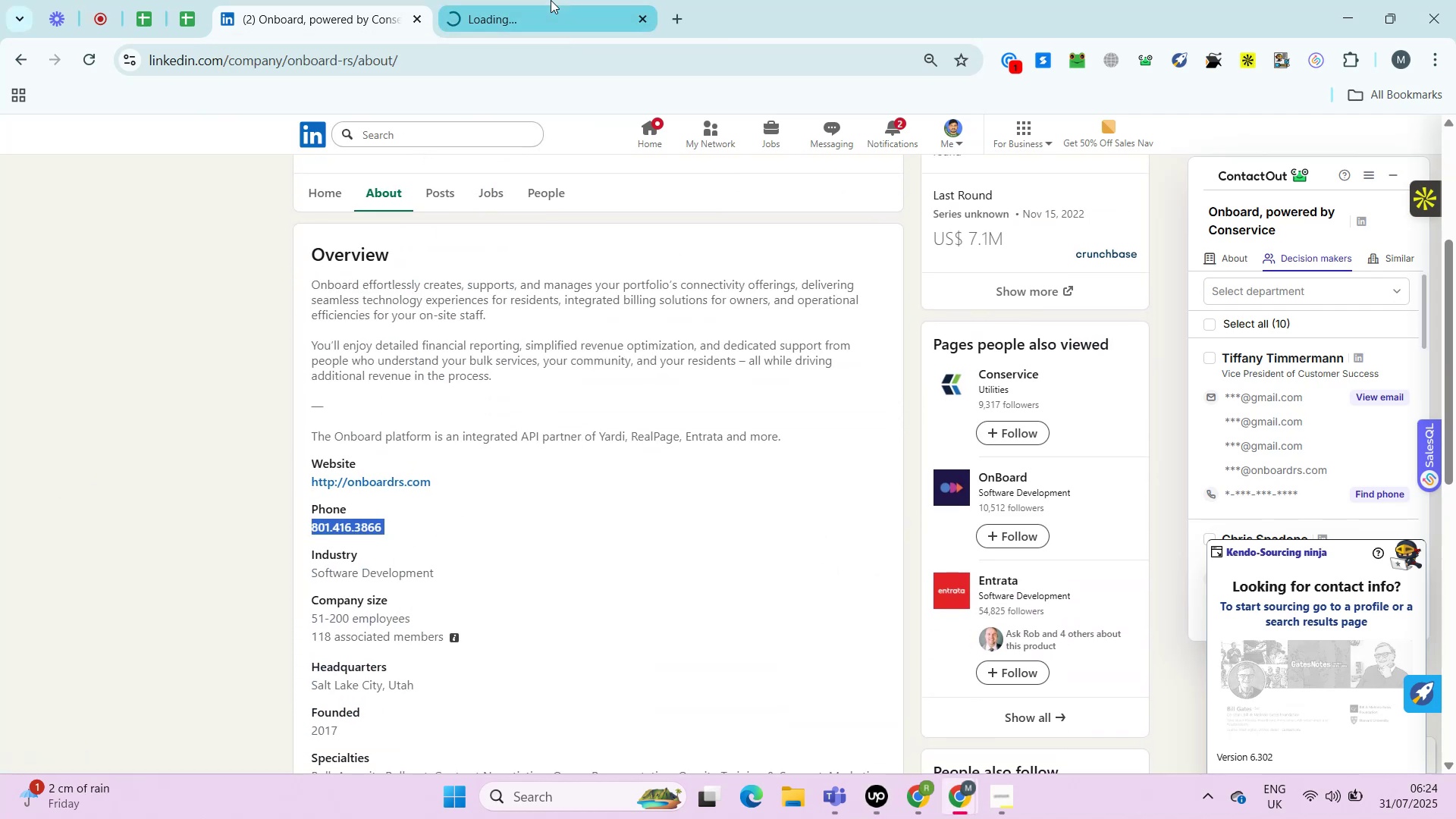 
left_click([551, 0])
 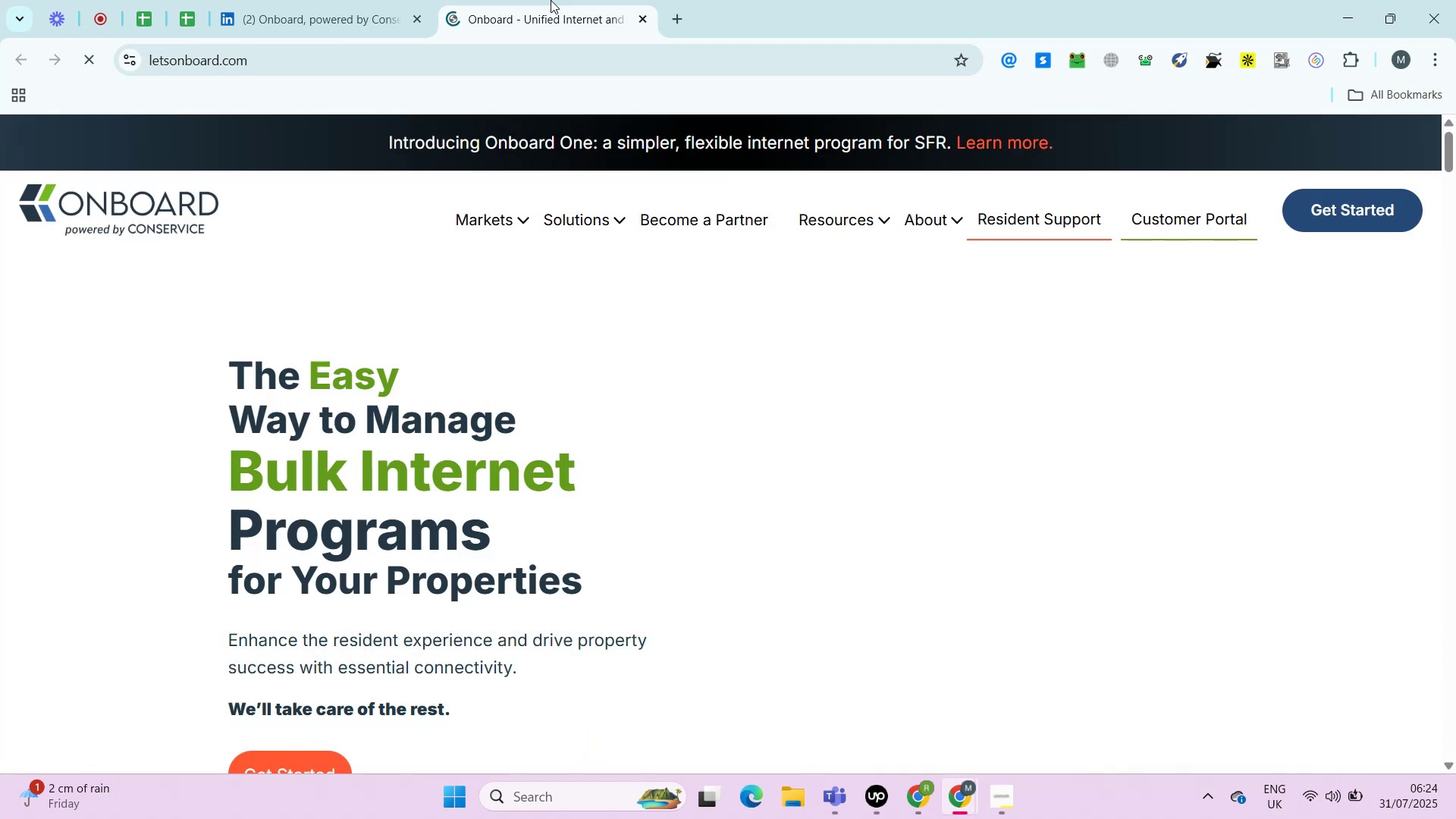 
wait(10.42)
 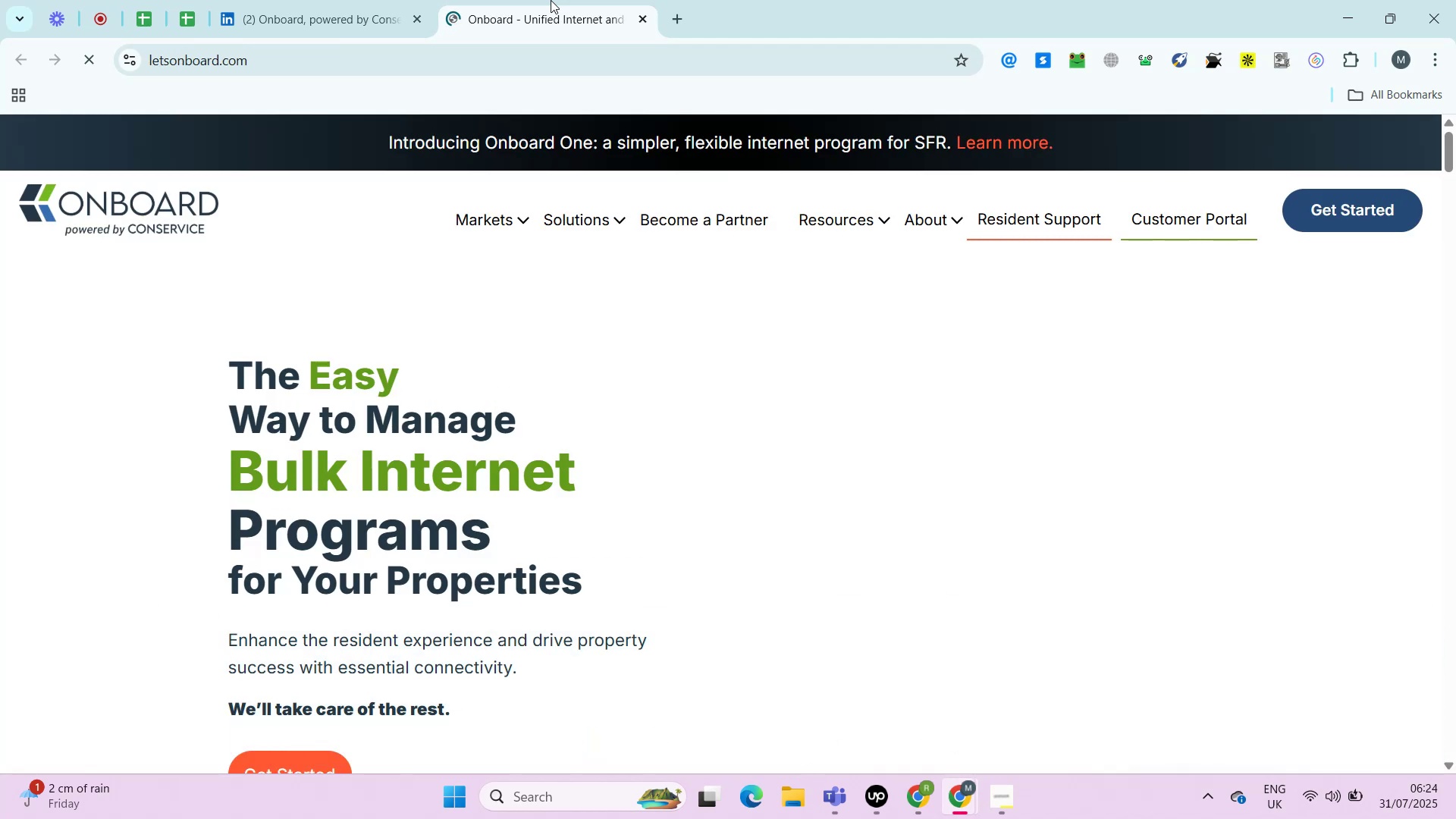 
key(Control+F)
 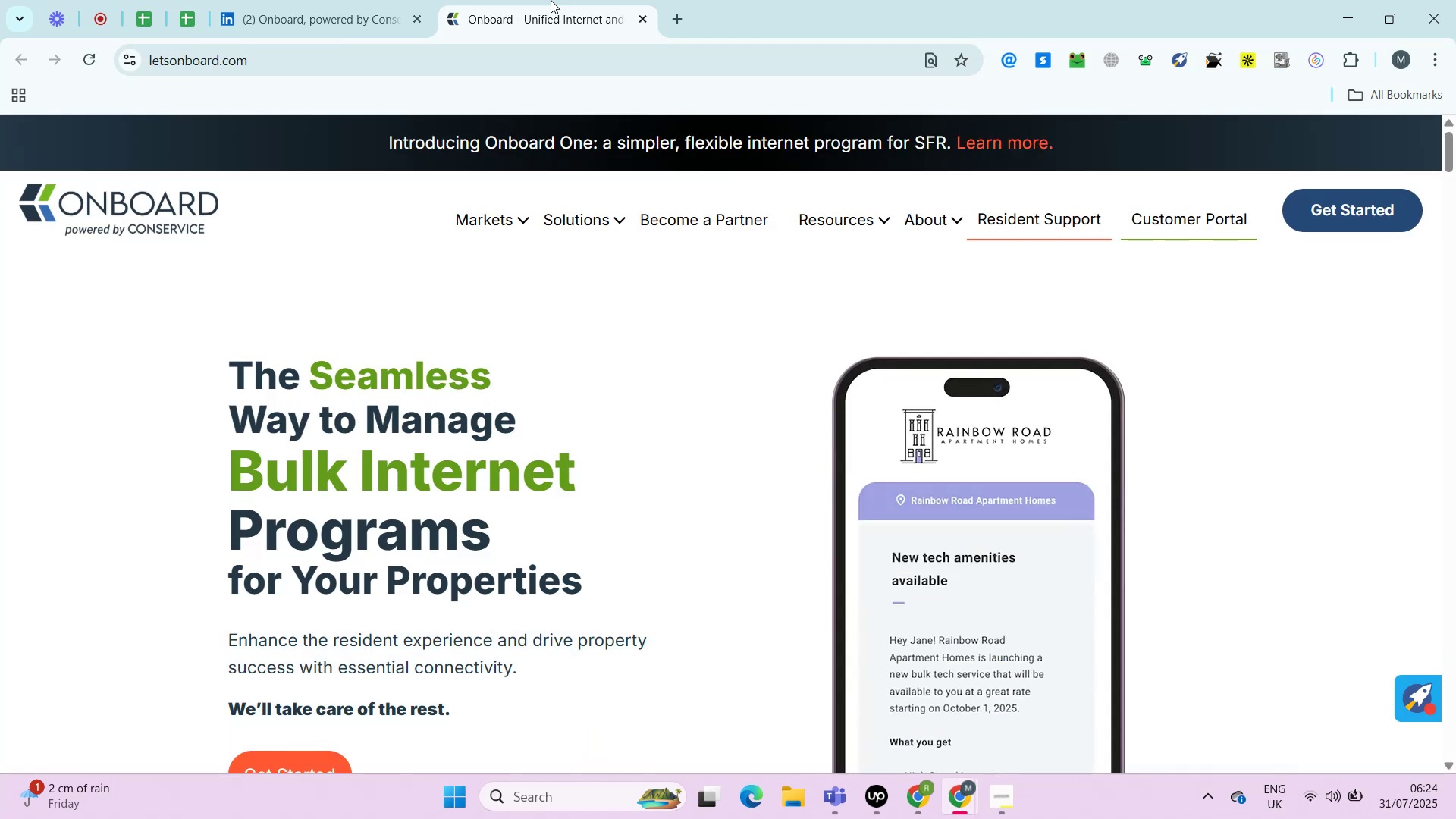 
key(Control+V)
 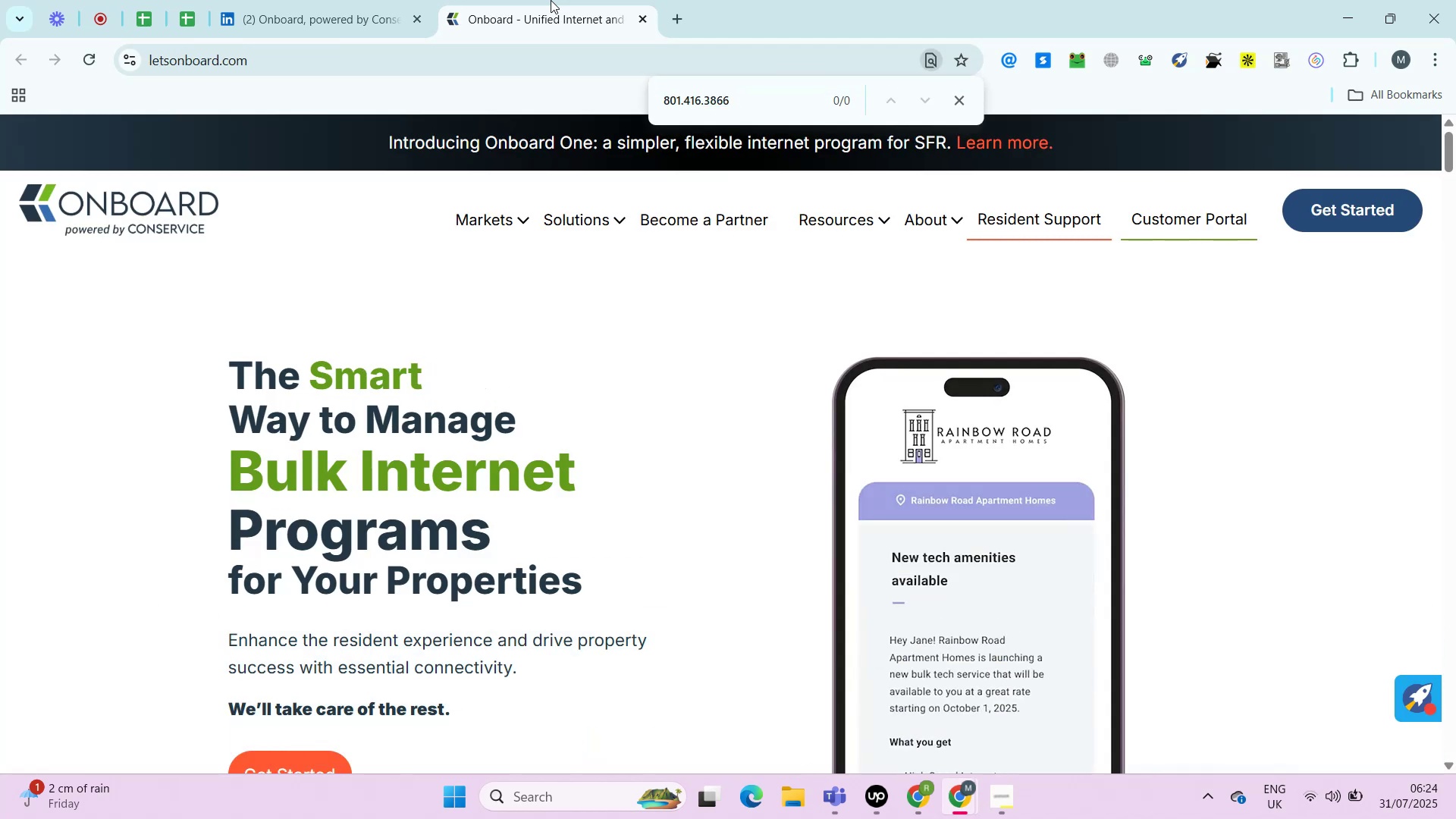 
mouse_move([827, 191])
 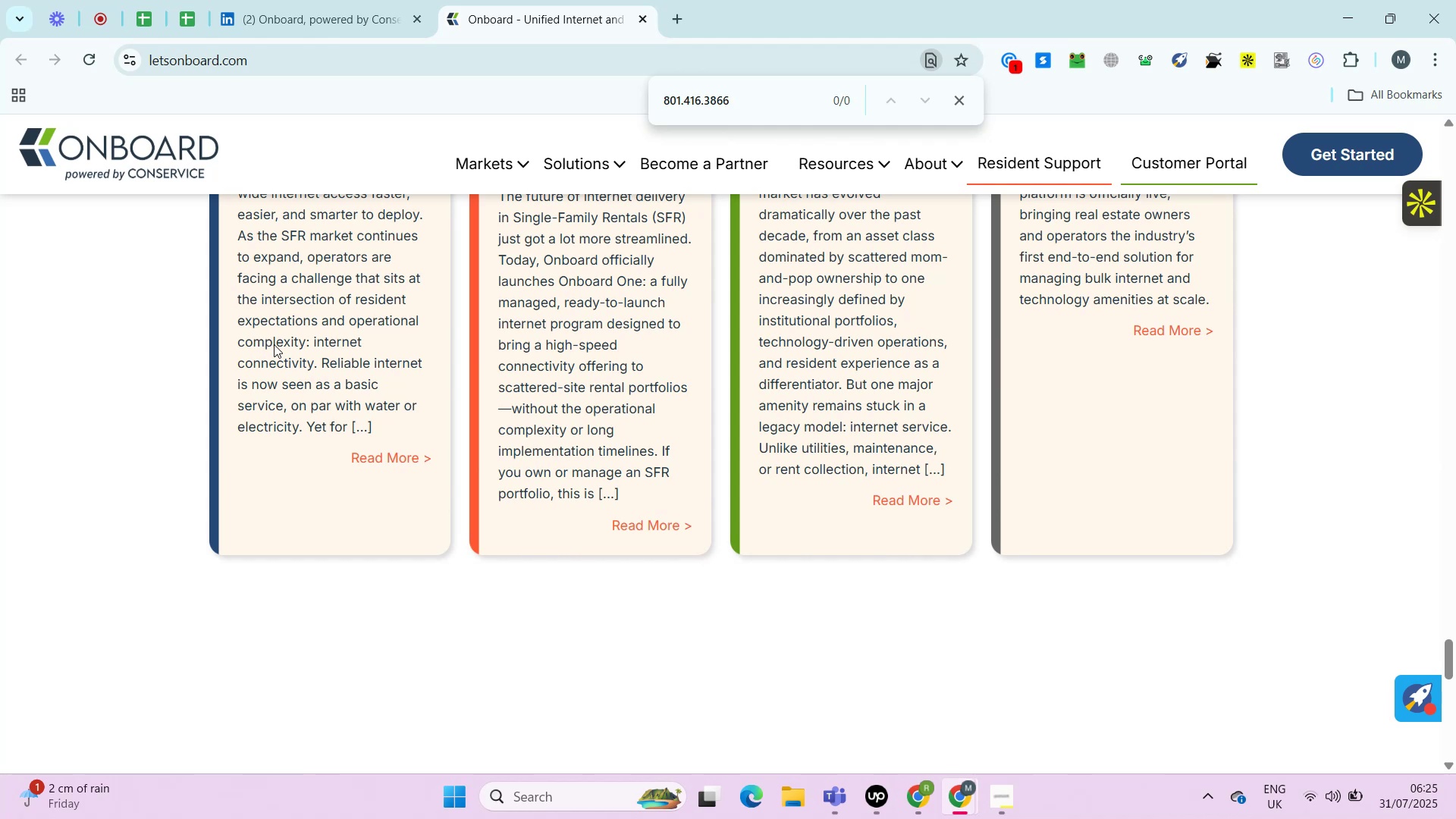 
wait(17.77)
 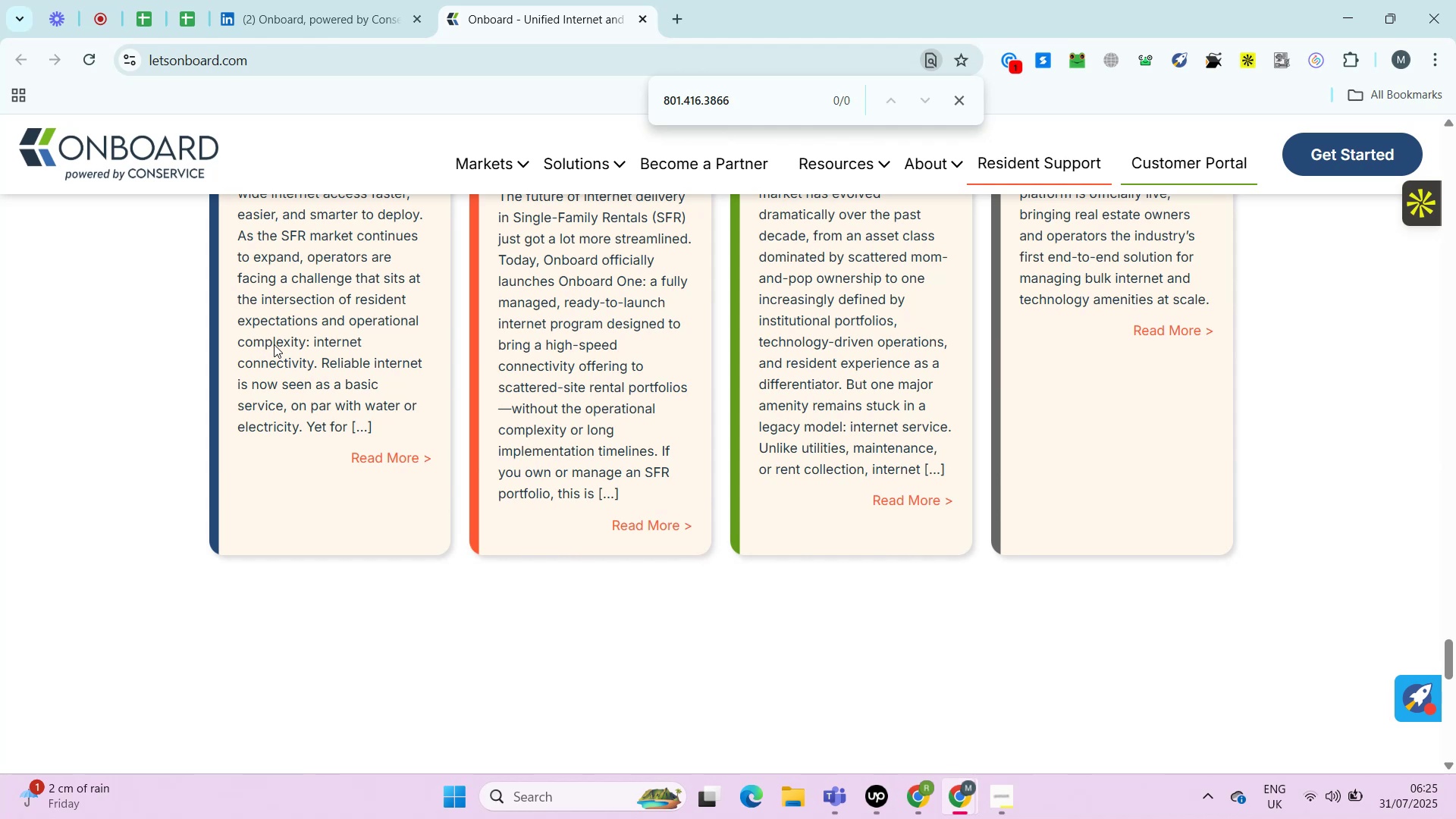 
key(Control+ControlLeft)
 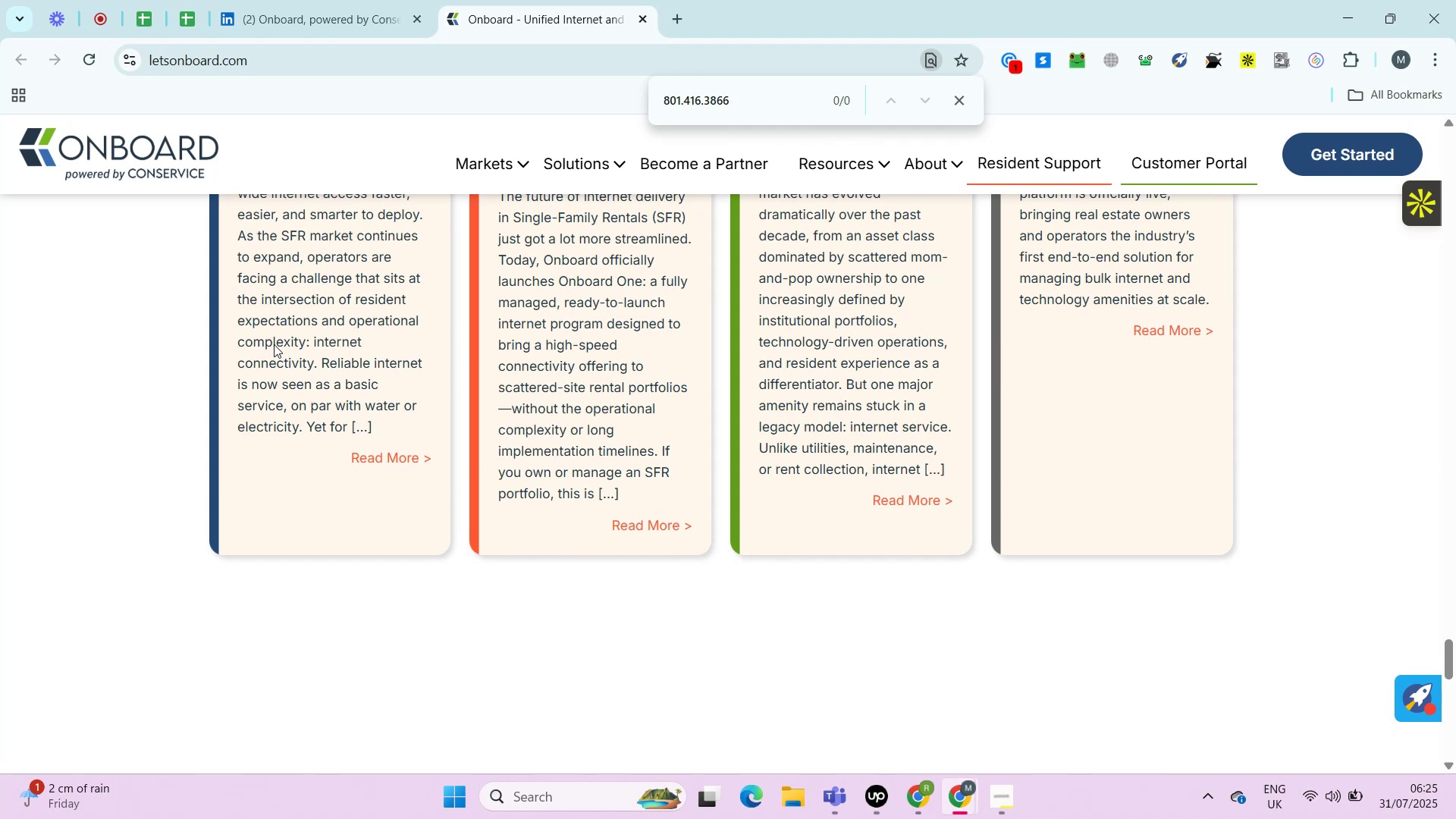 
key(Alt+Control+AltLeft)
 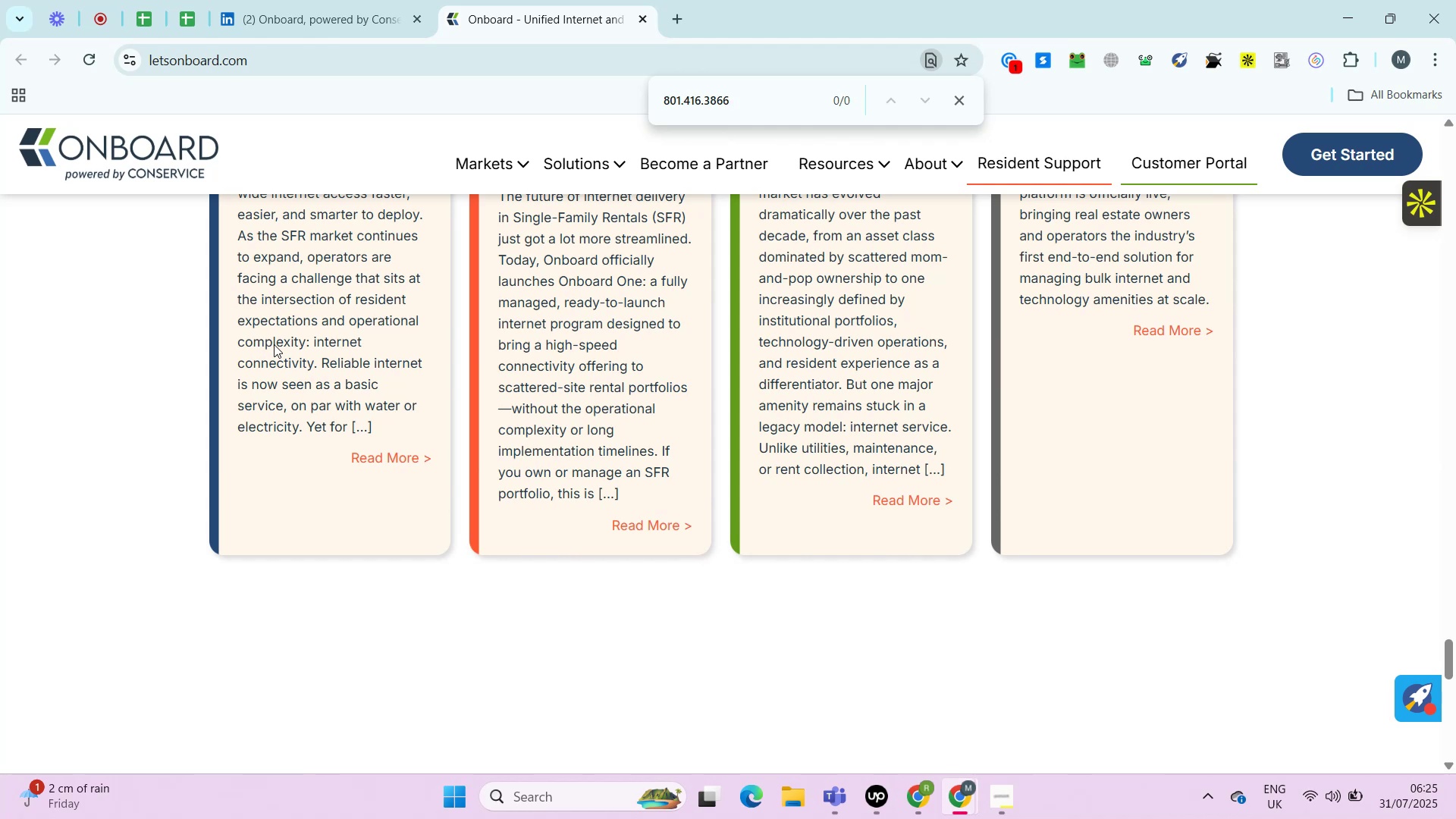 
key(Alt+Control+ControlLeft)
 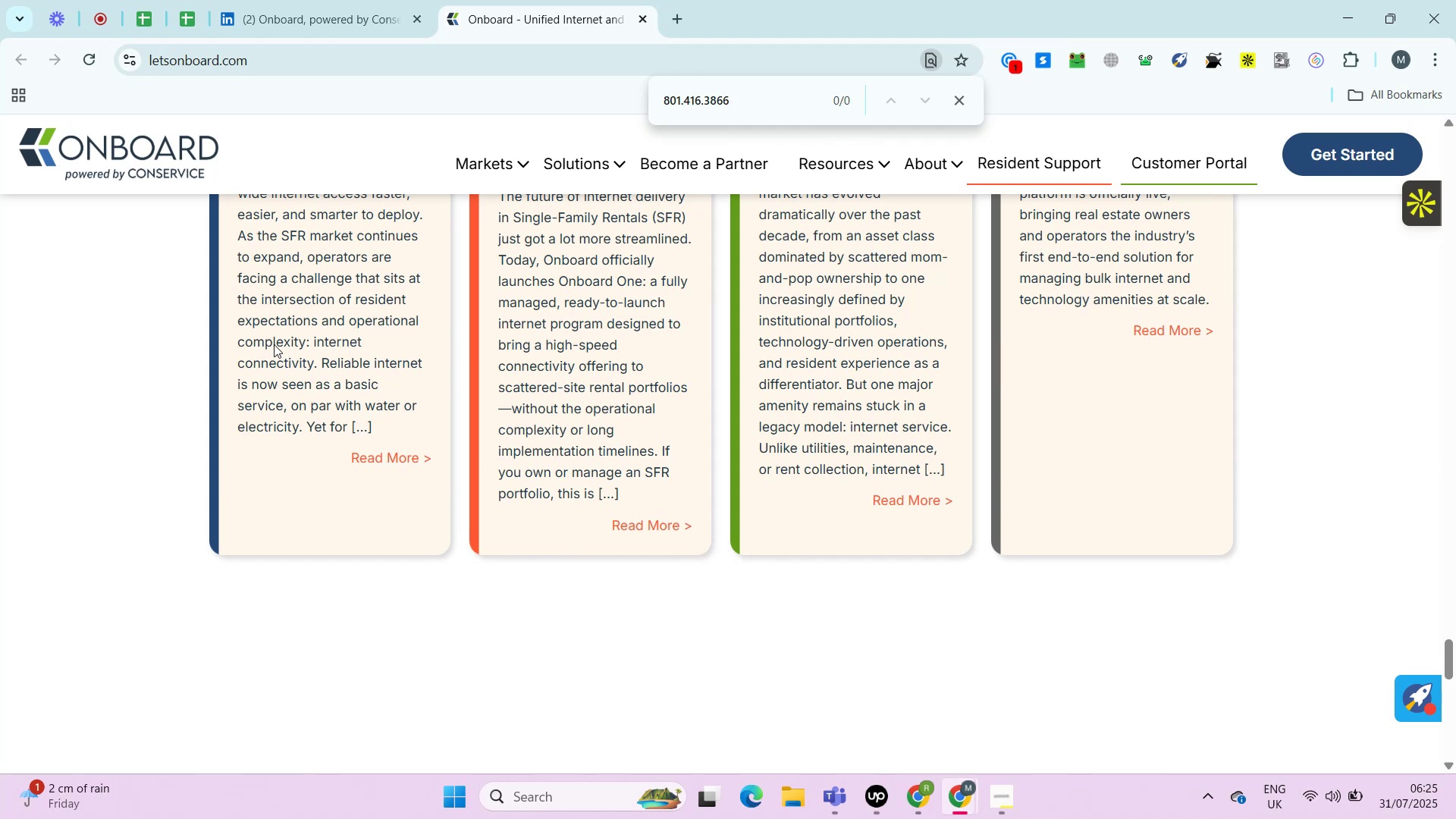 
key(Alt+Control+AltLeft)
 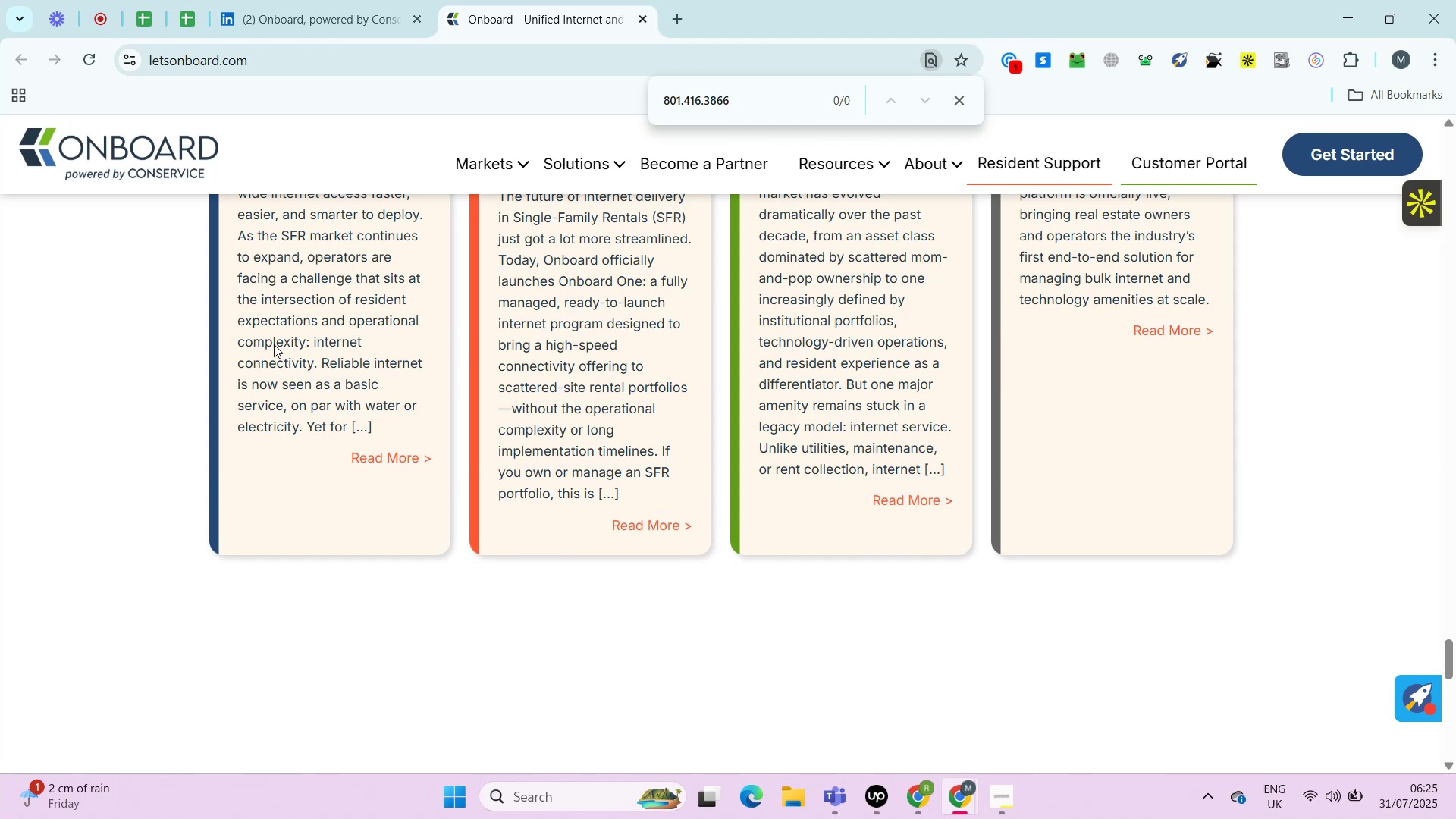 
key(Control+ControlLeft)
 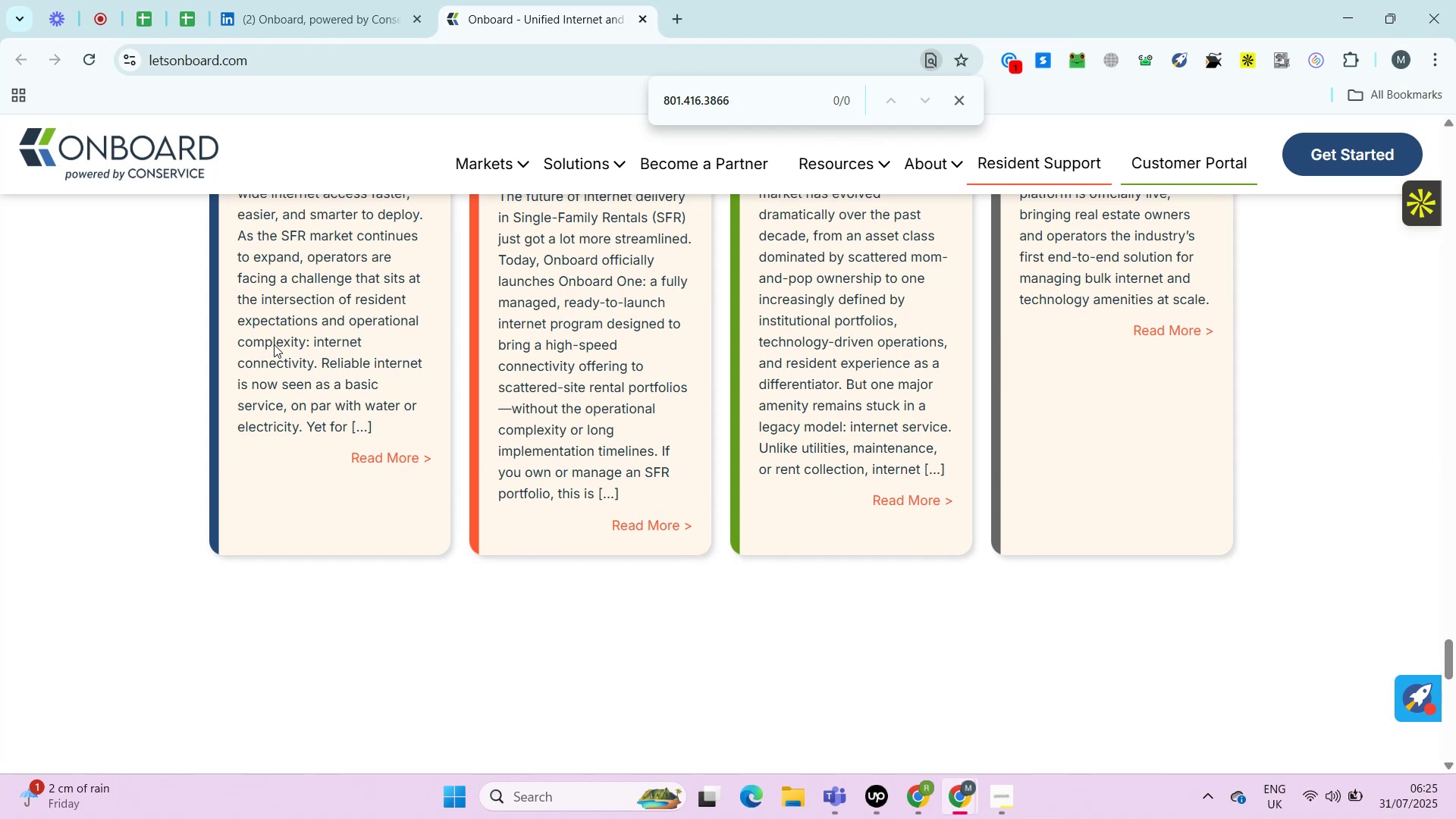 
key(Alt+Control+AltLeft)
 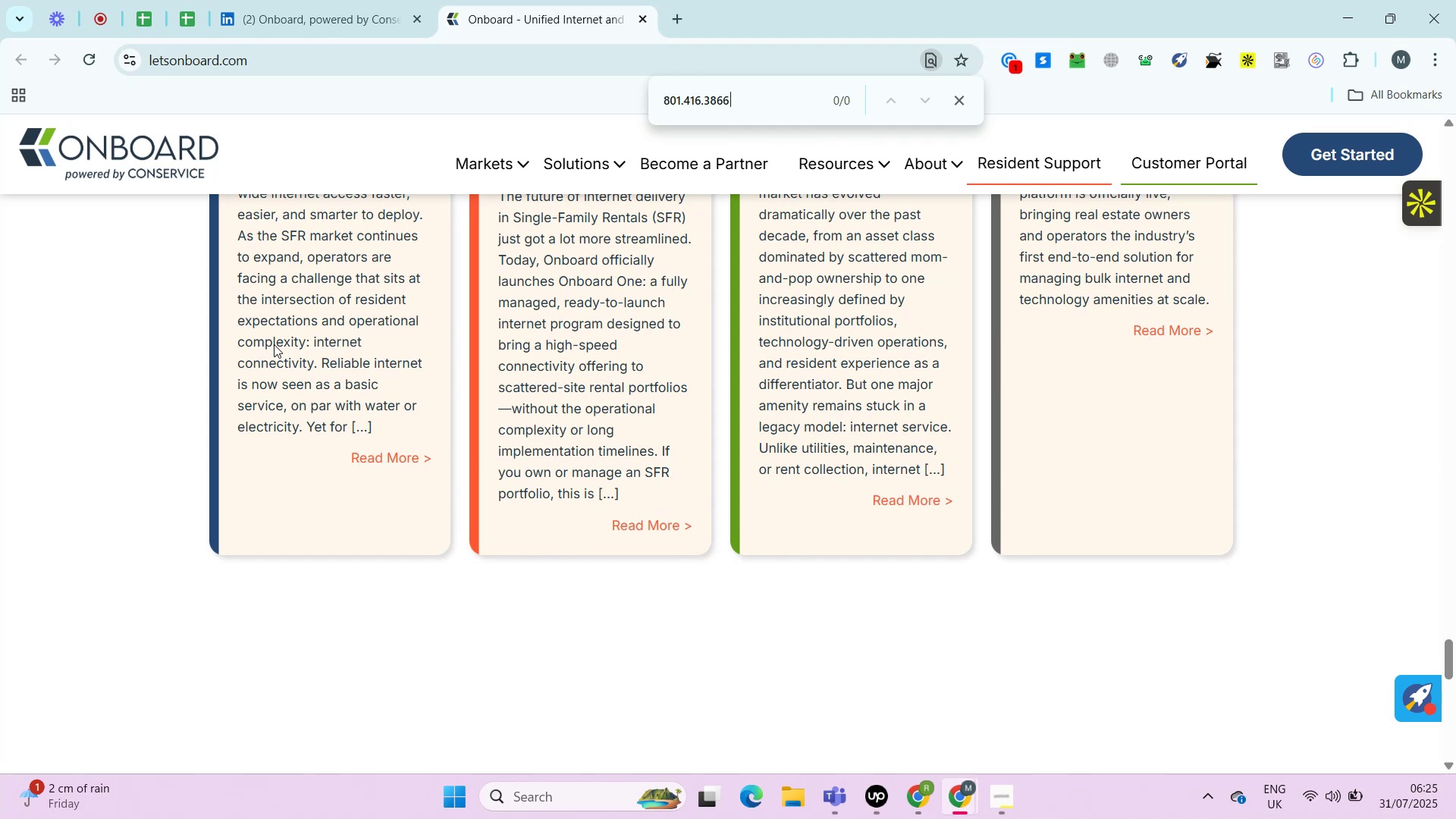 
key(Alt+Control+ControlLeft)
 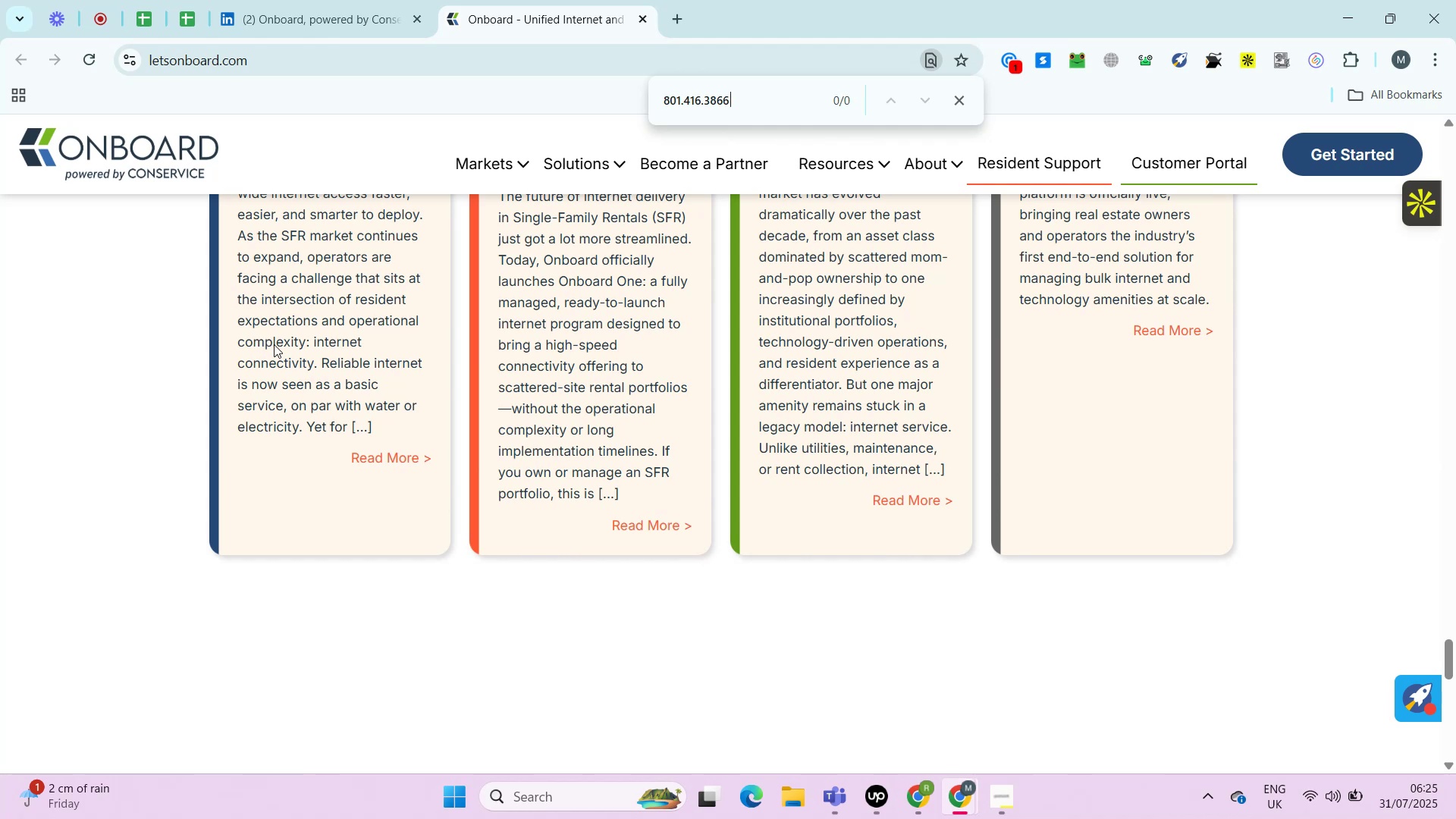 
key(Alt+Control+AltLeft)
 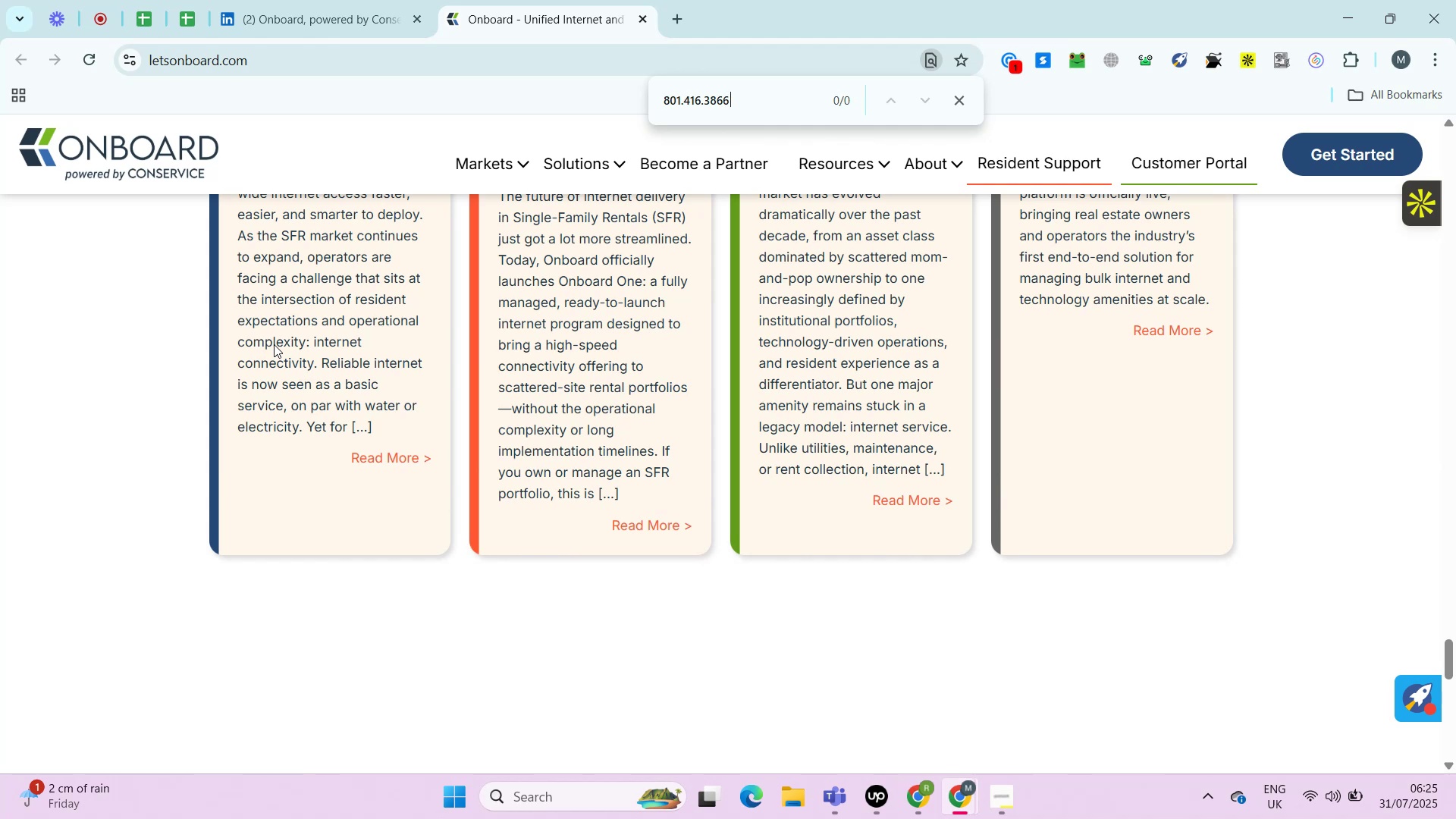 
wait(9.42)
 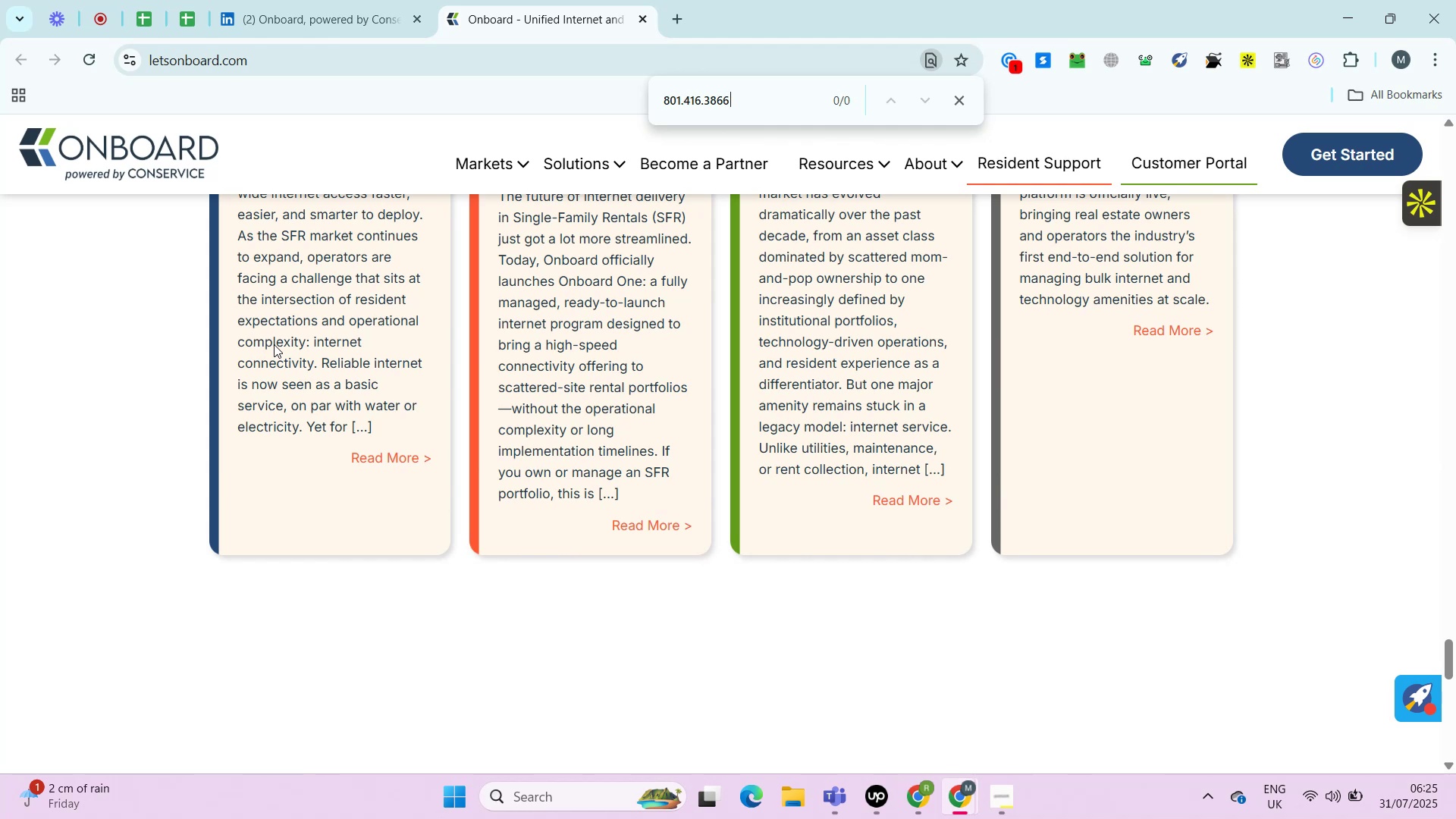 
key(Control+ControlRight)
 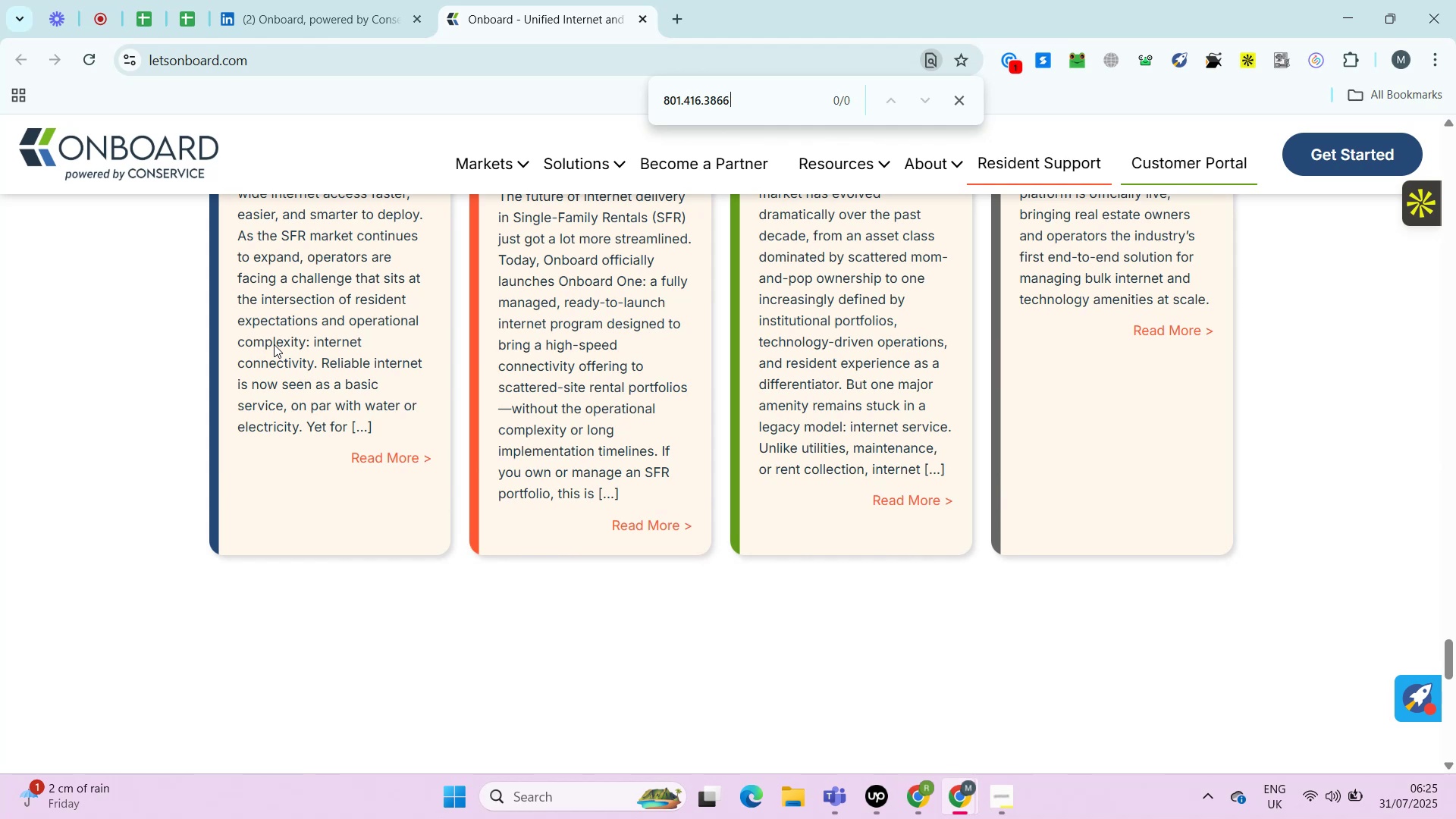 
key(Alt+Control+AltRight)
 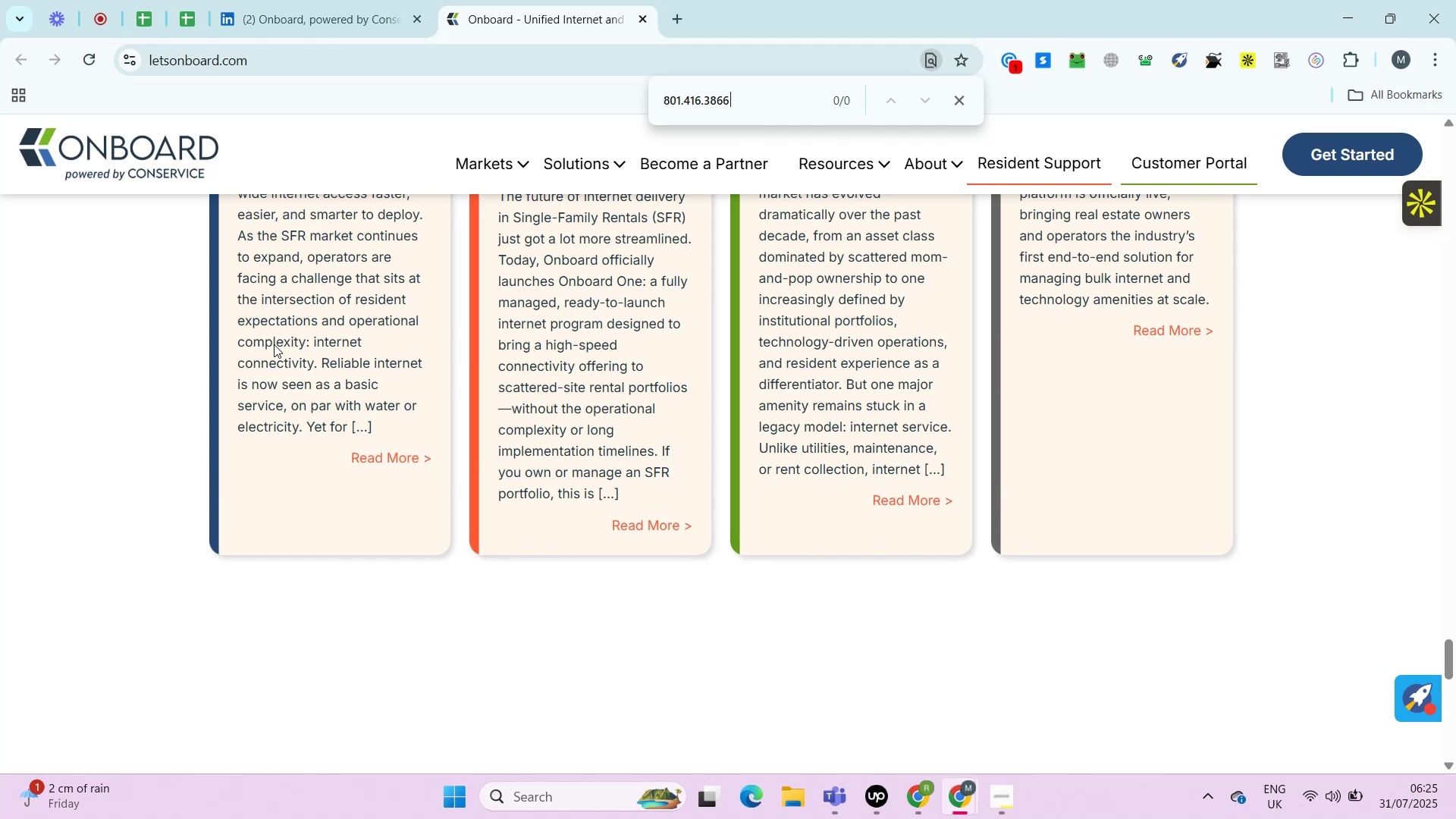 
key(Alt+Control+ControlRight)
 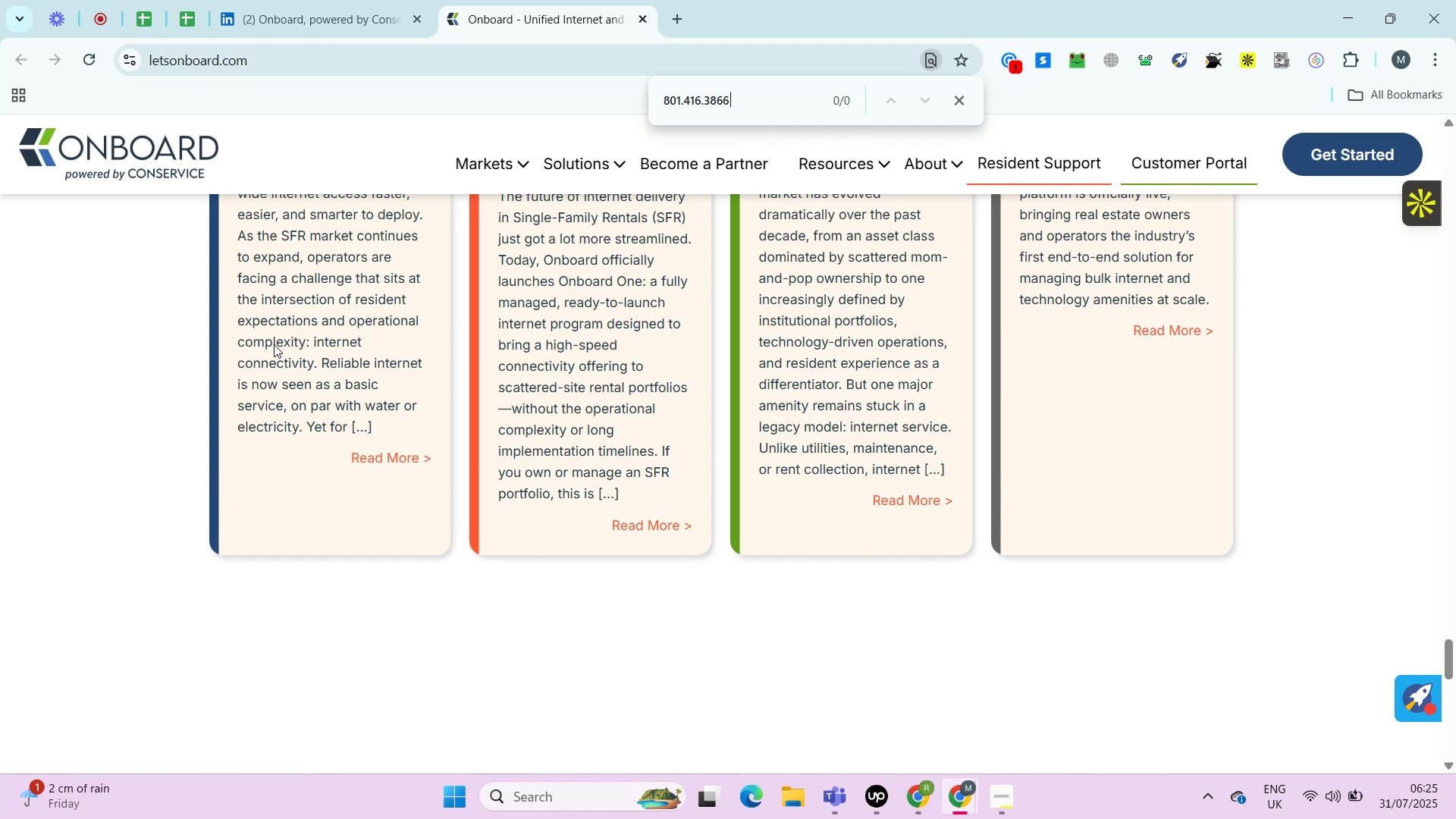 
key(Alt+Control+AltRight)
 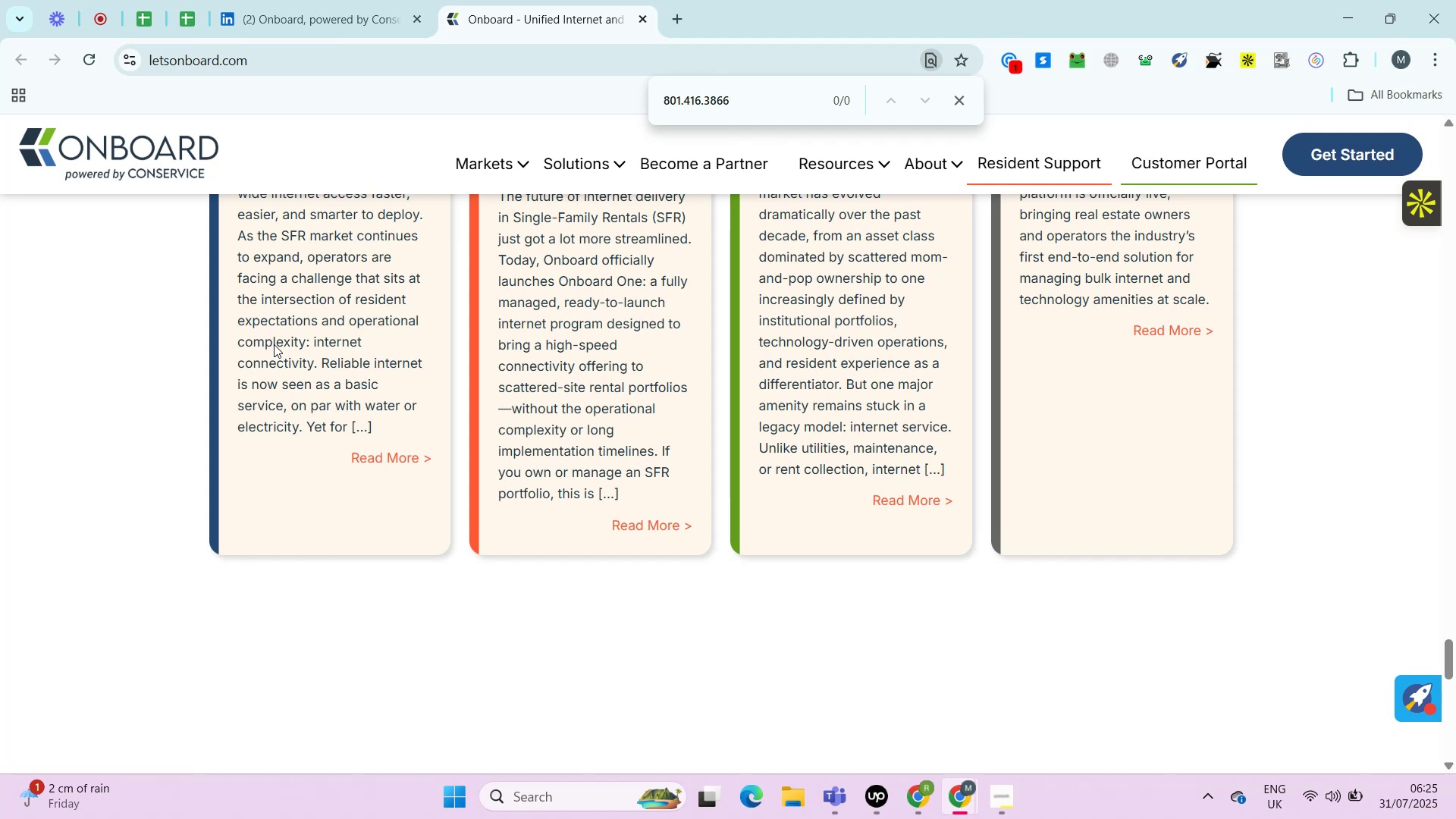 
wait(10.7)
 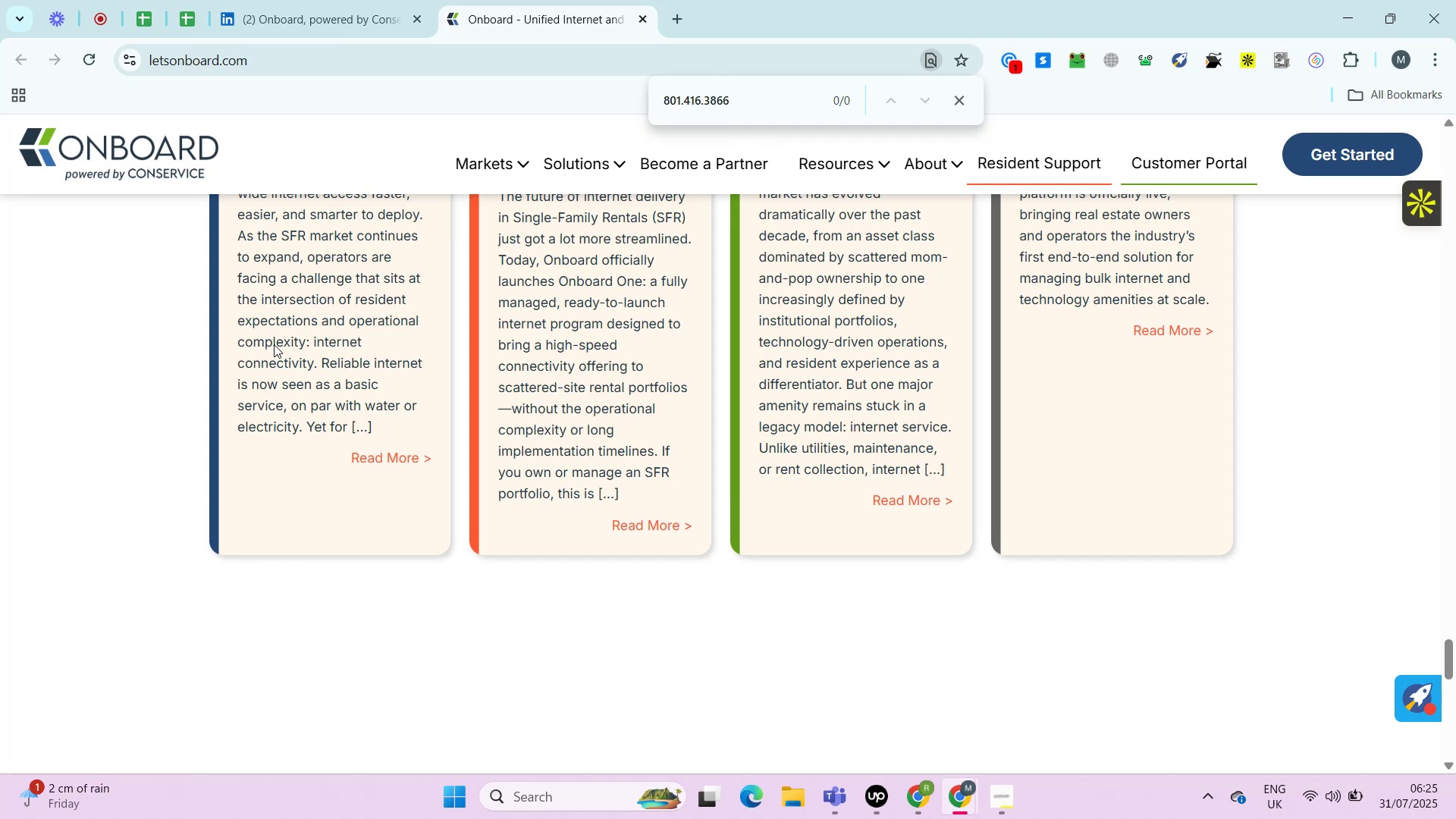 
key(Control+ControlRight)
 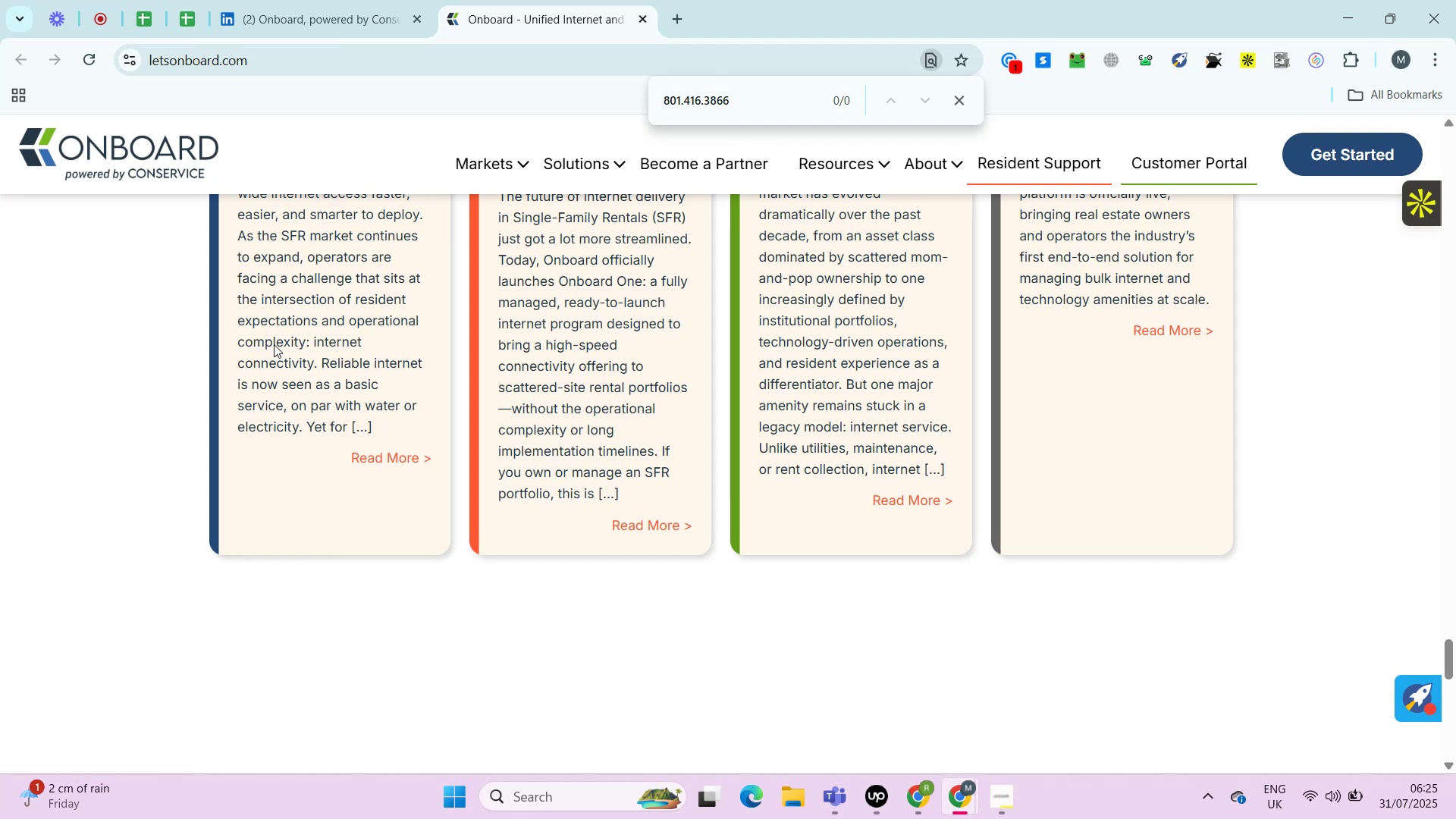 
key(Alt+Control+AltRight)
 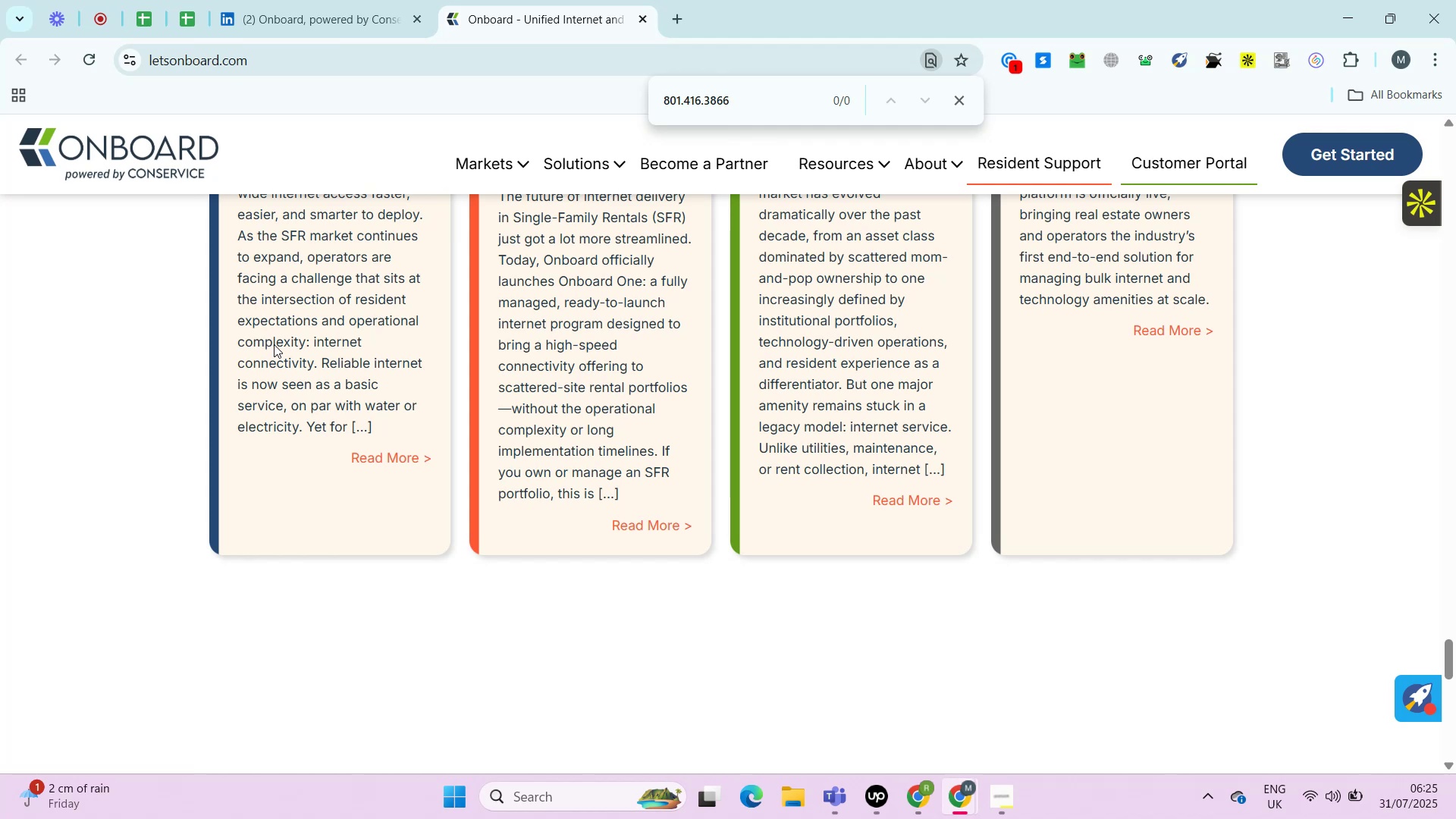 
key(Alt+Control+ControlRight)
 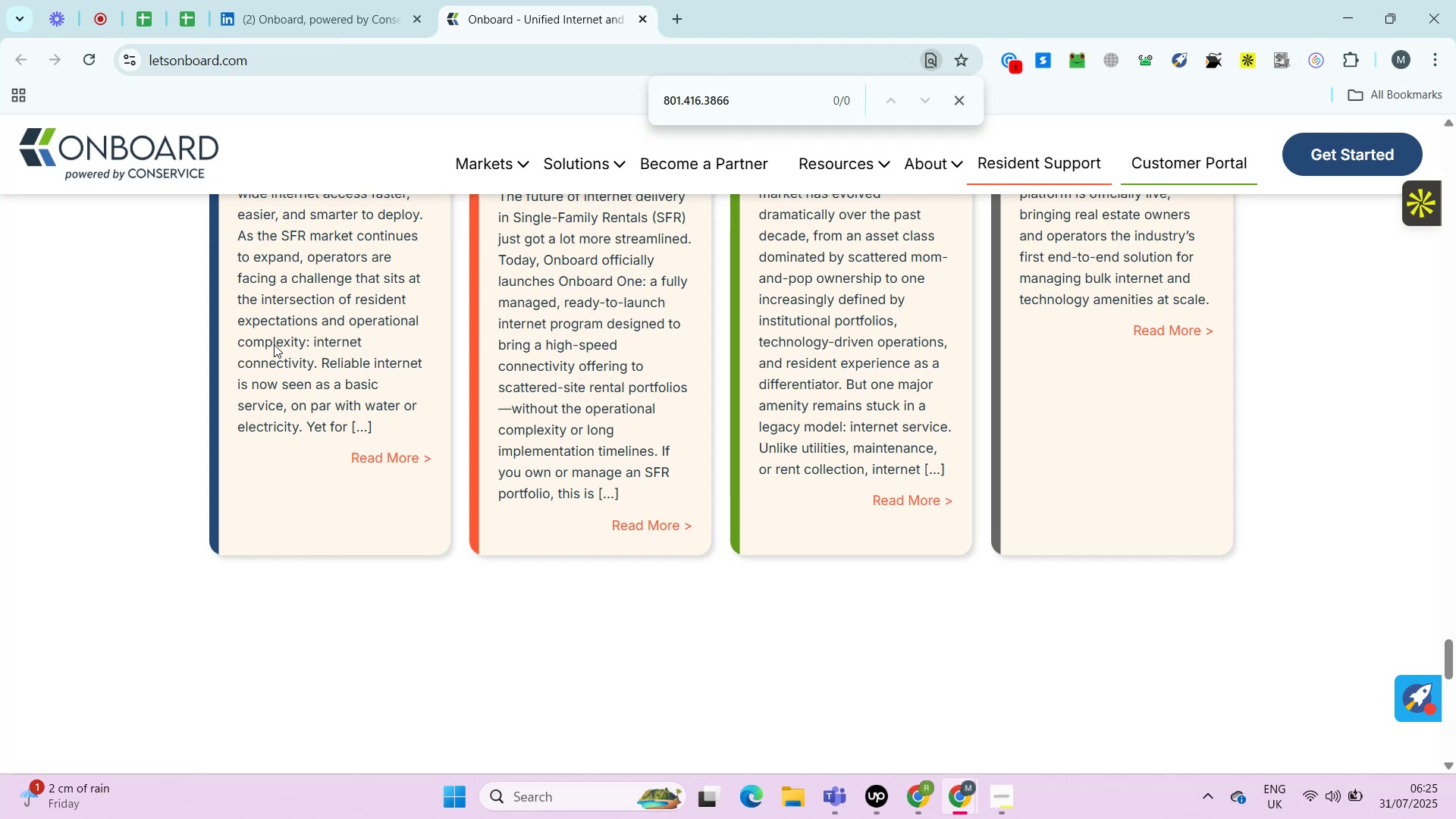 
key(Alt+Control+AltRight)
 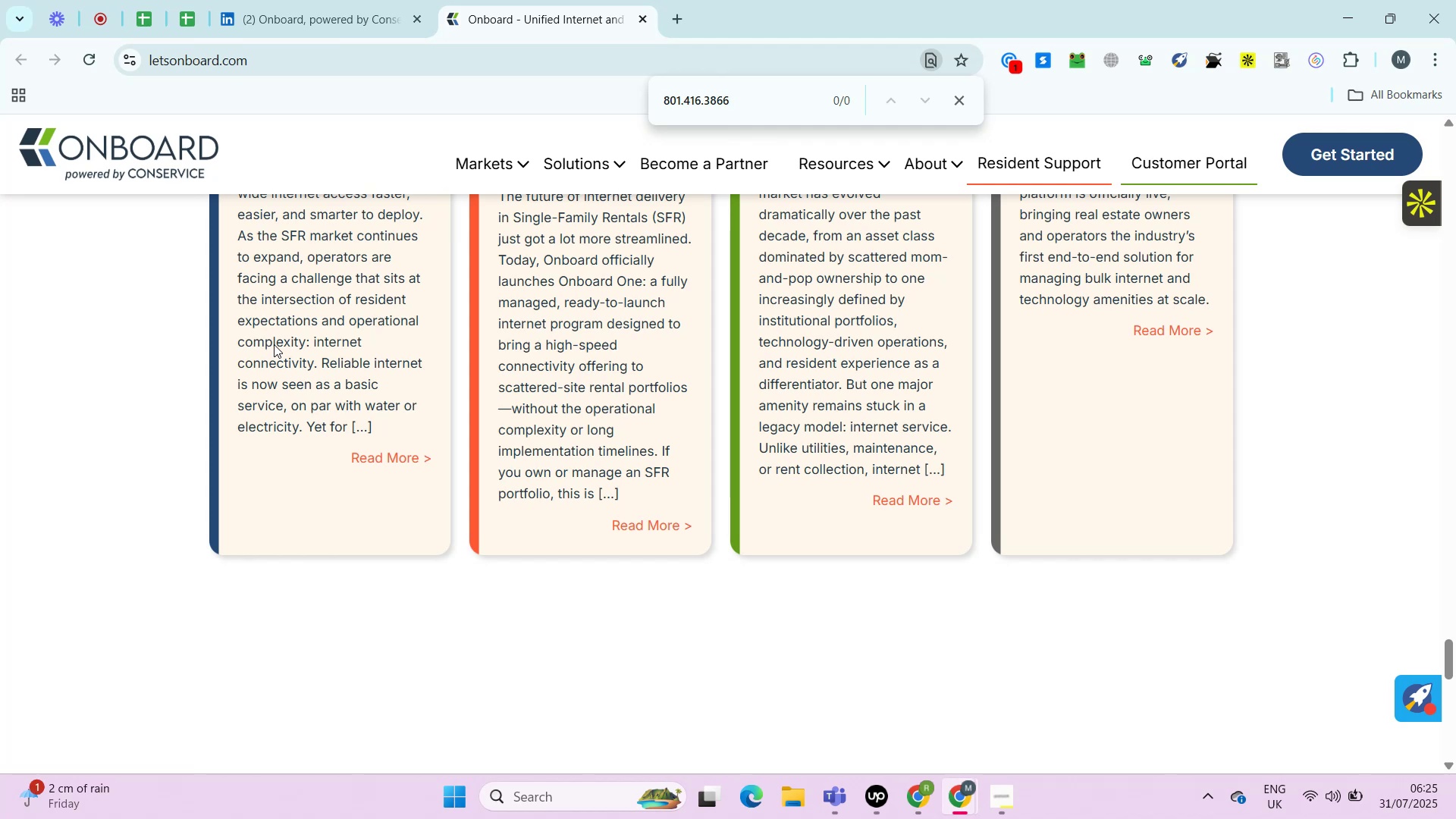 
wait(9.88)
 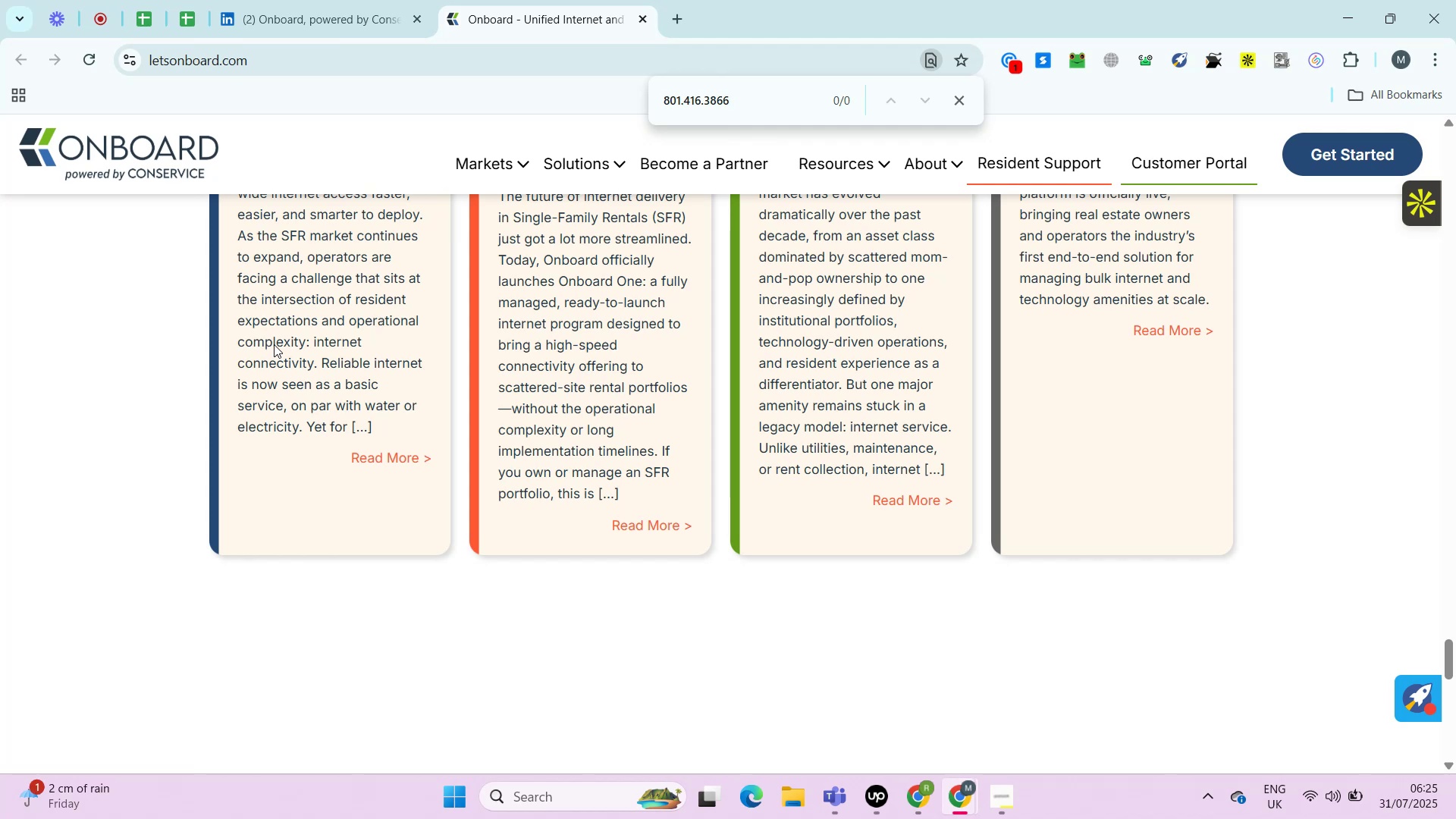 
key(Control+ControlRight)
 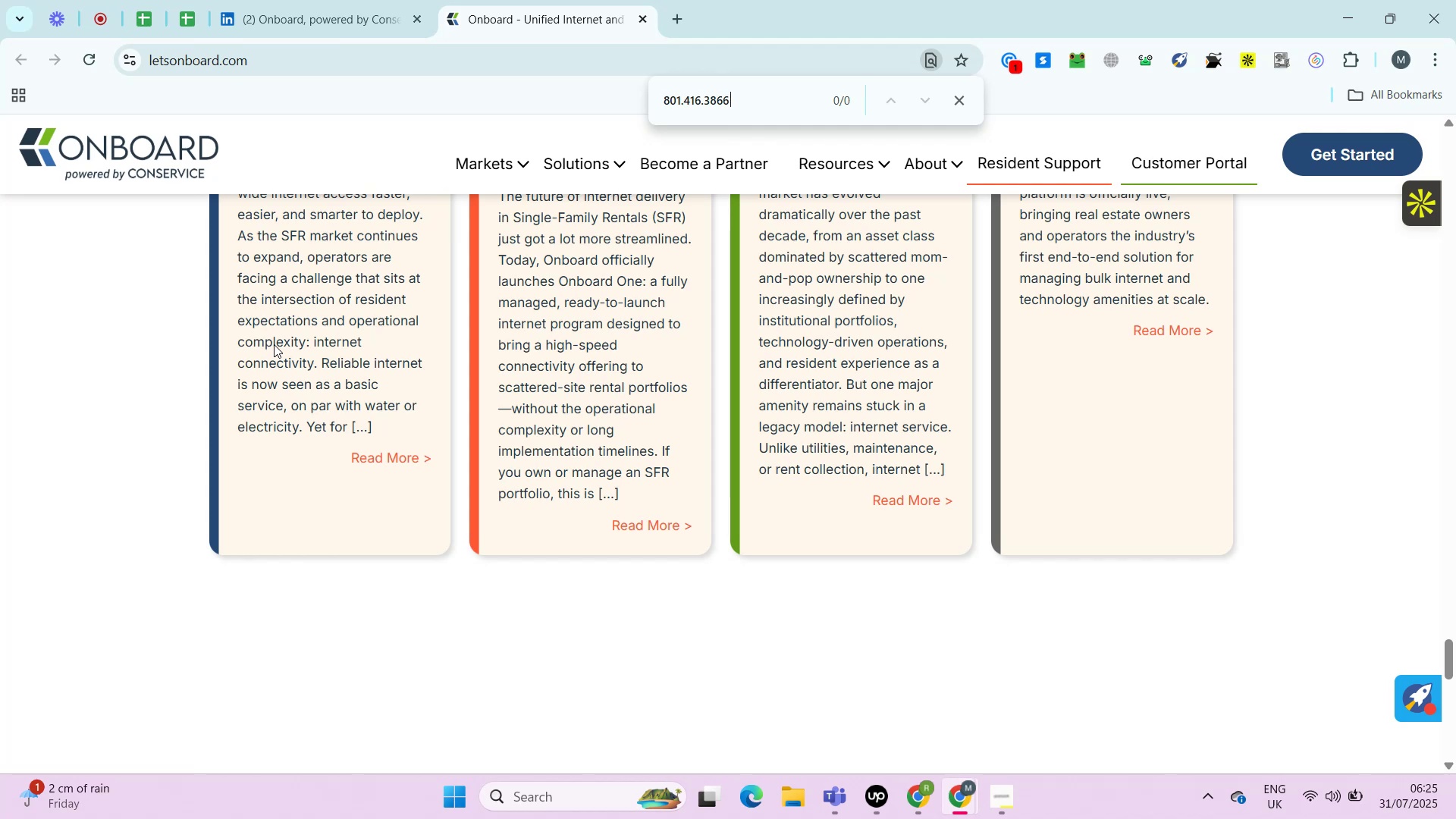 
key(Alt+Control+AltRight)
 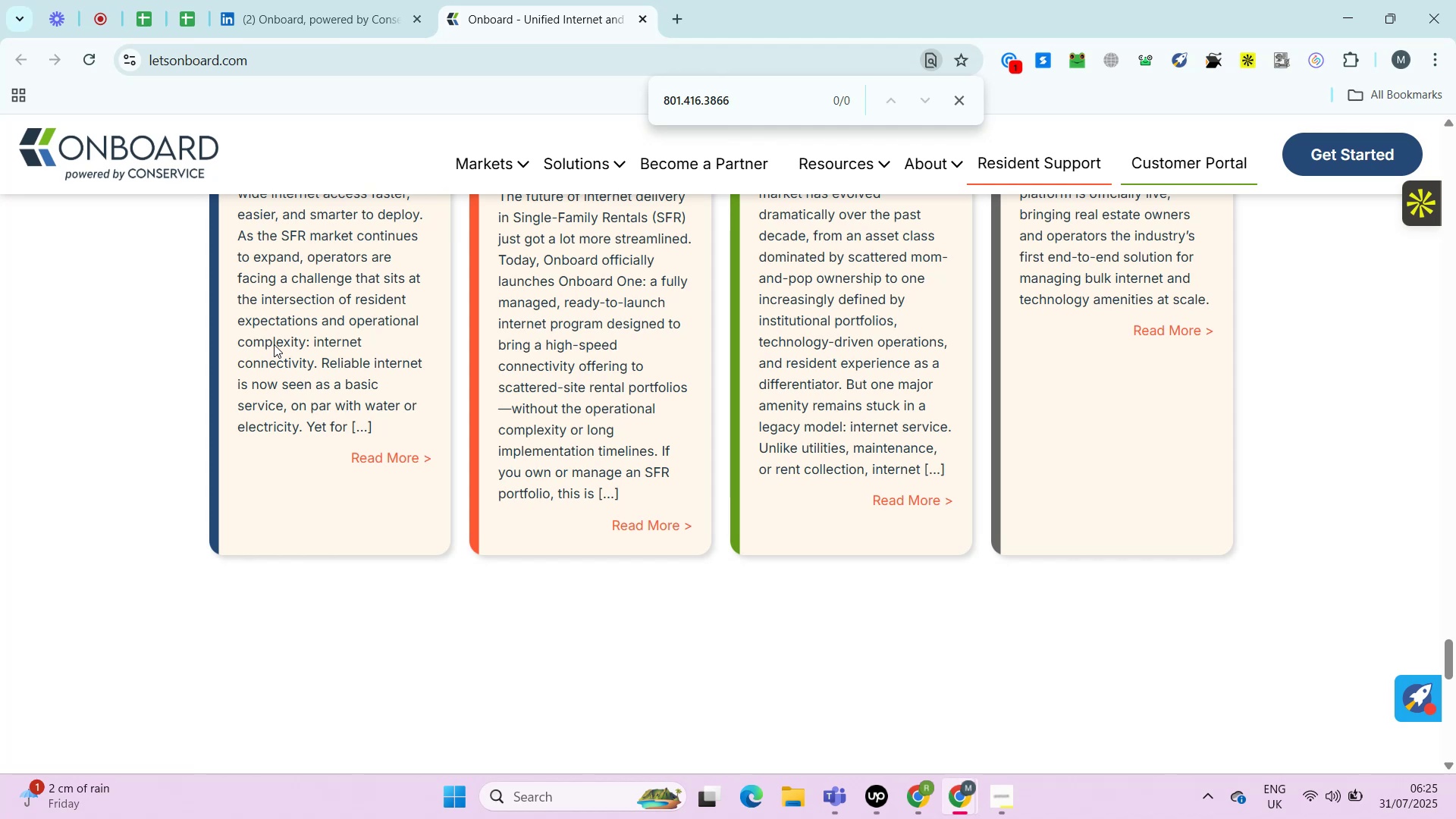 
key(Alt+Control+ControlRight)
 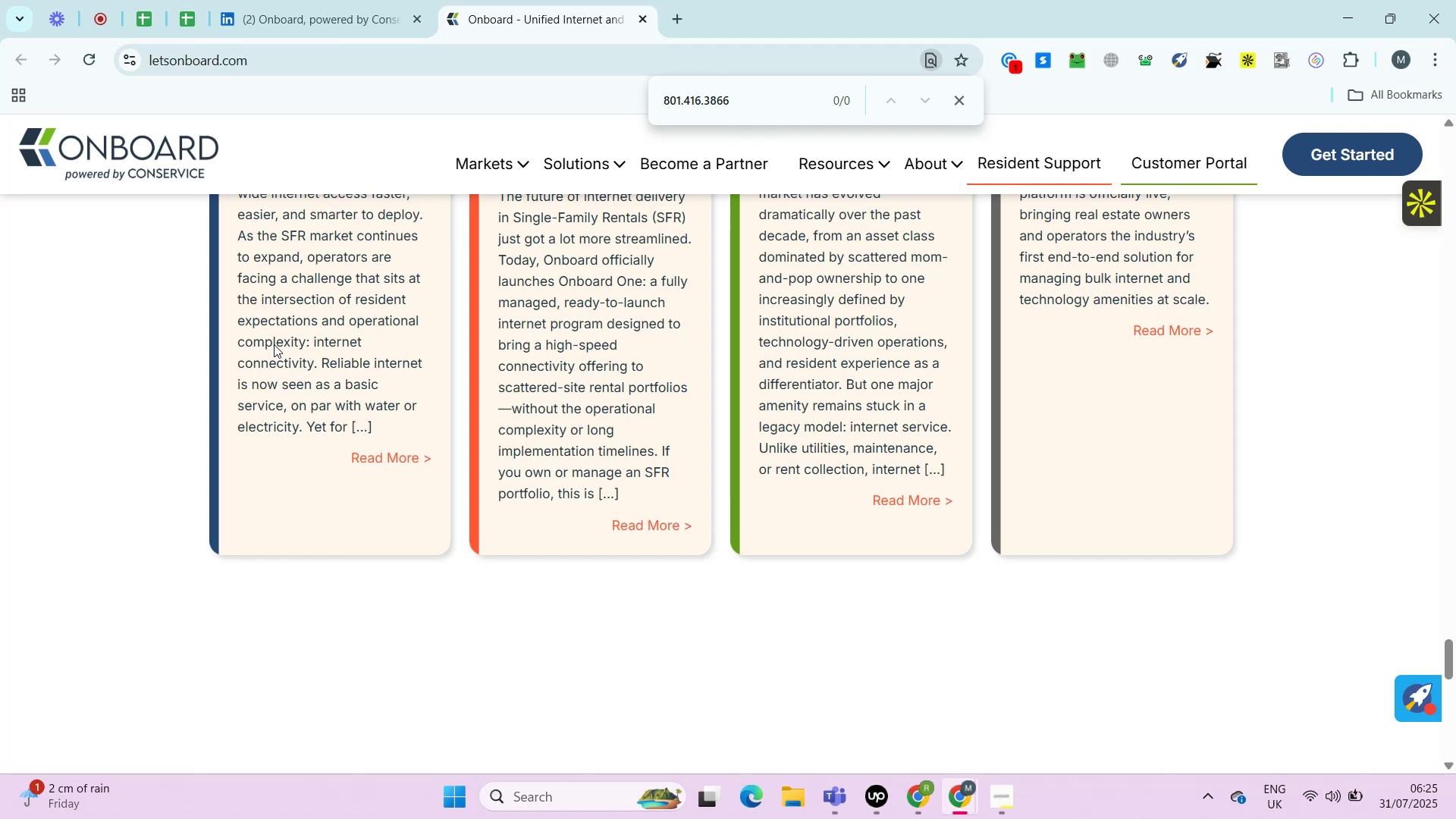 
key(Alt+Control+AltRight)
 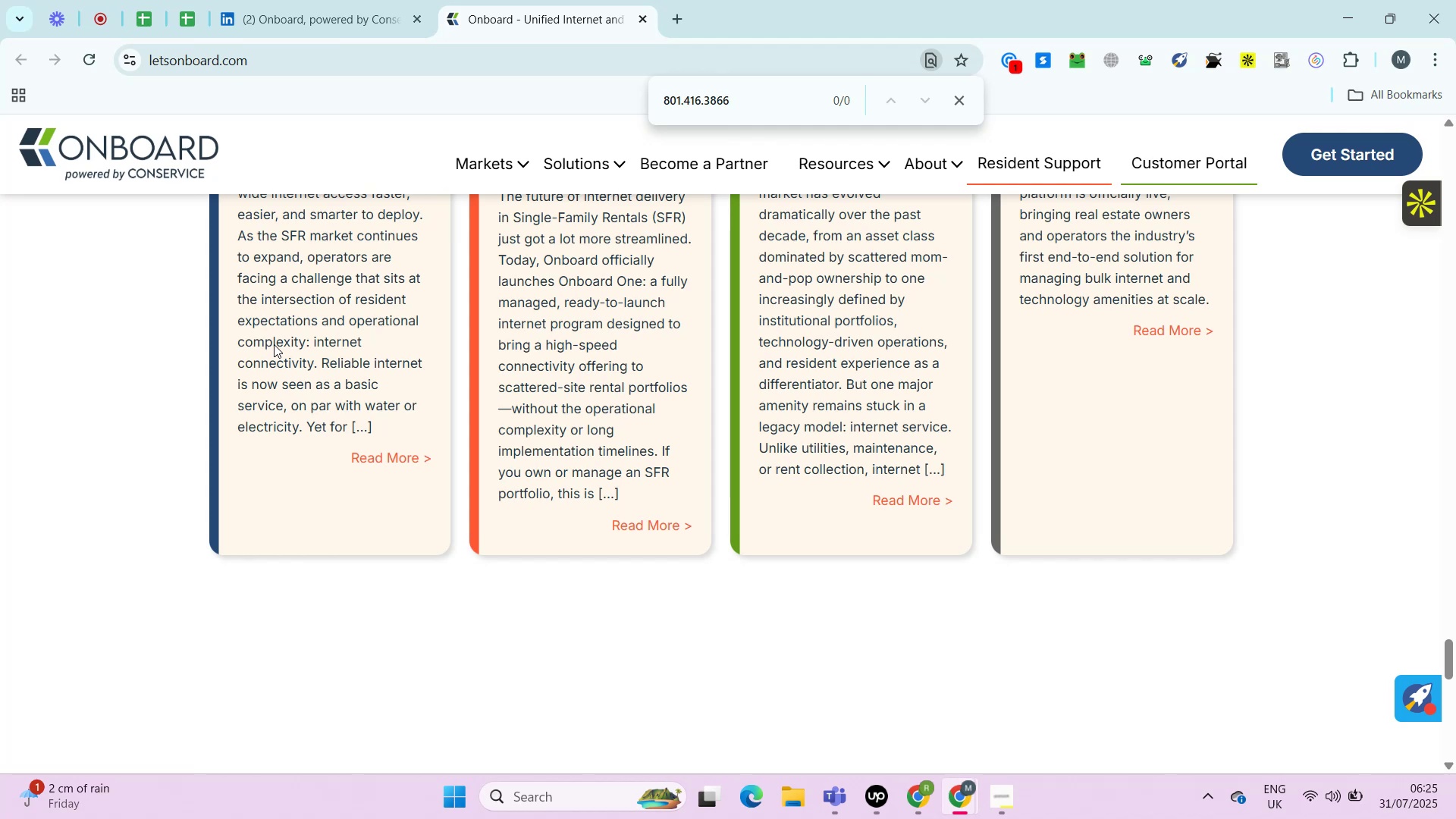 
key(Alt+Control+ControlRight)
 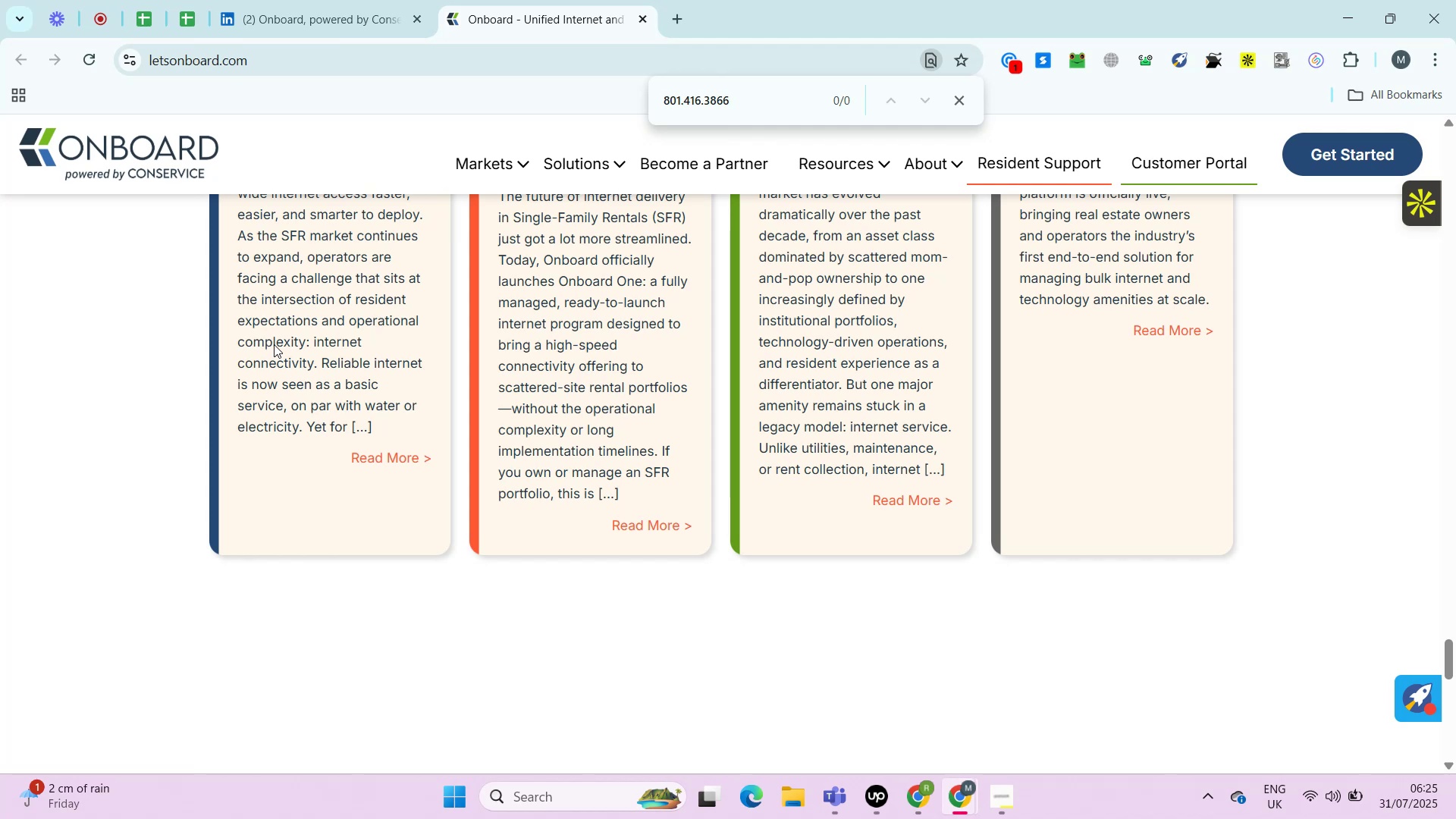 
key(Alt+Control+AltRight)
 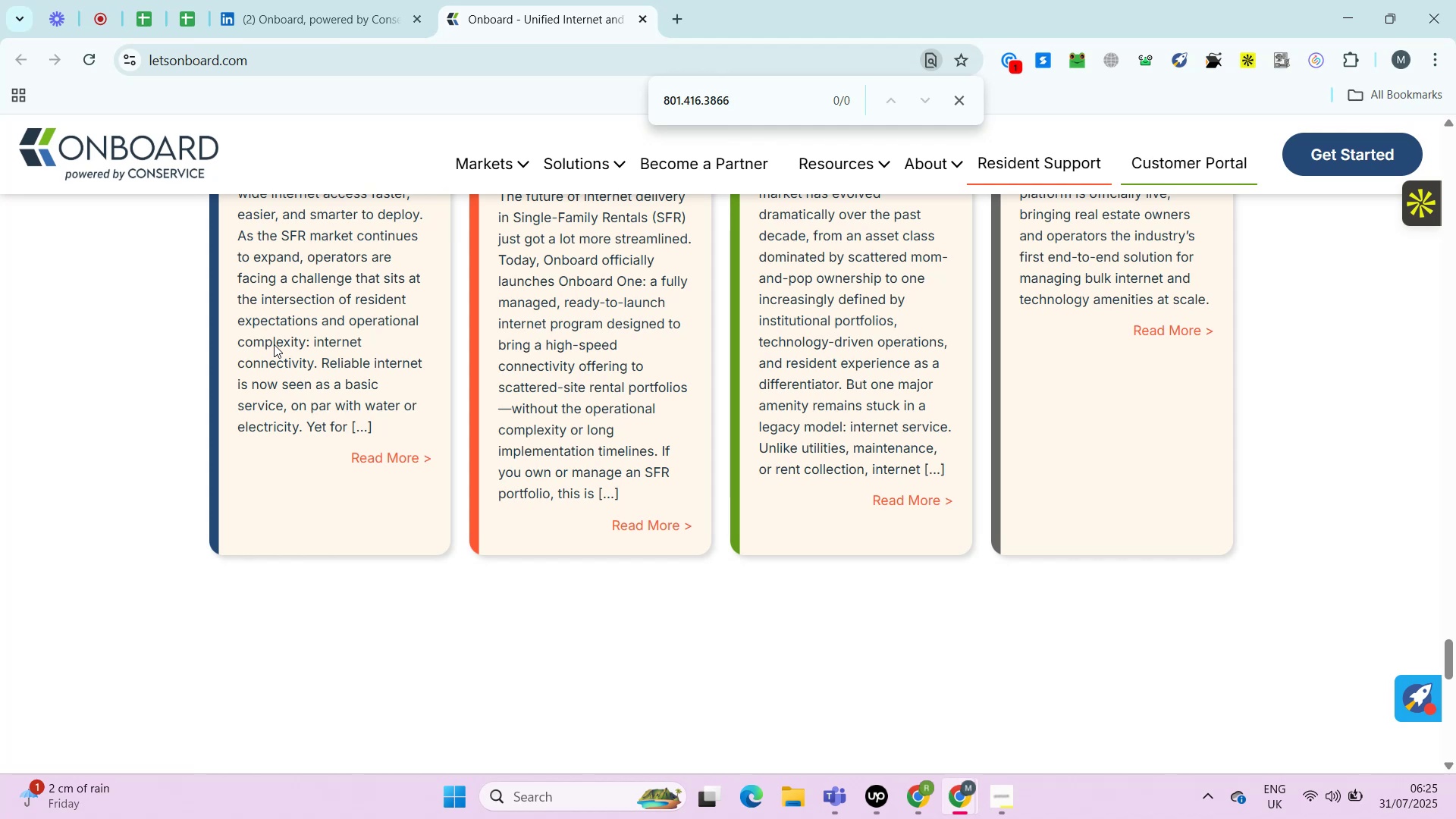 
wait(6.61)
 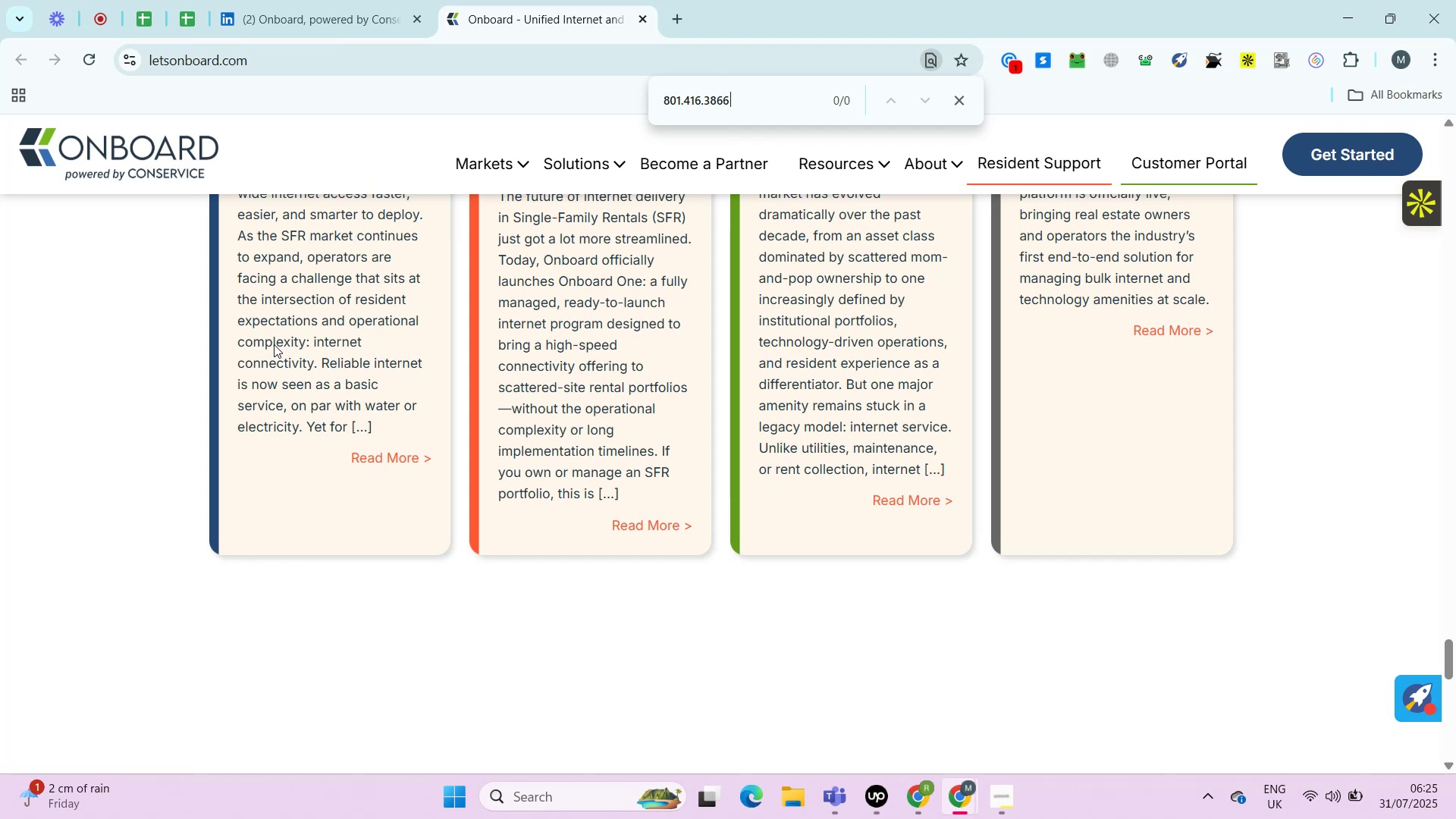 
key(Control+ControlLeft)
 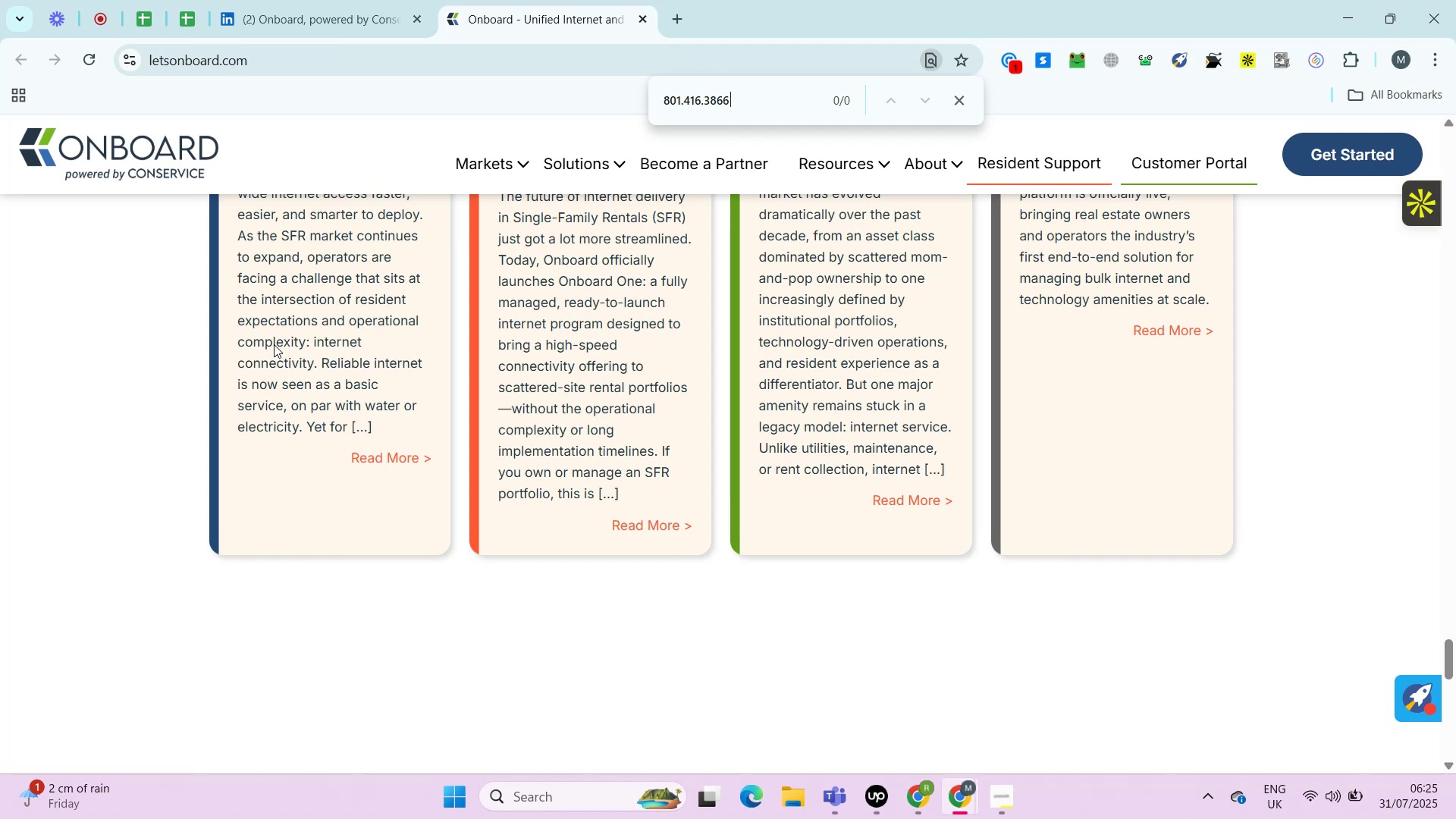 
key(Alt+Control+AltLeft)
 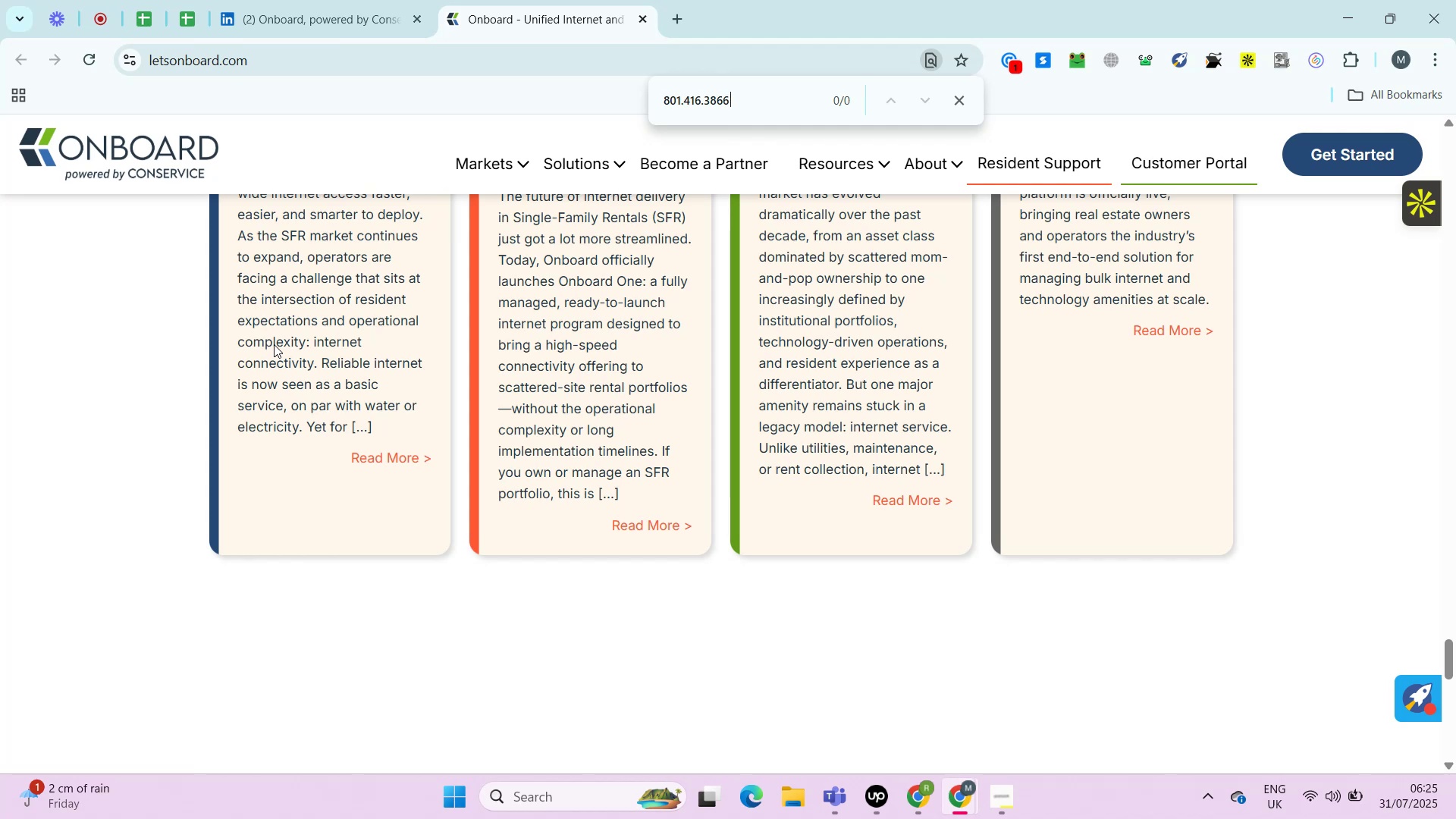 
key(Alt+Control+ControlLeft)
 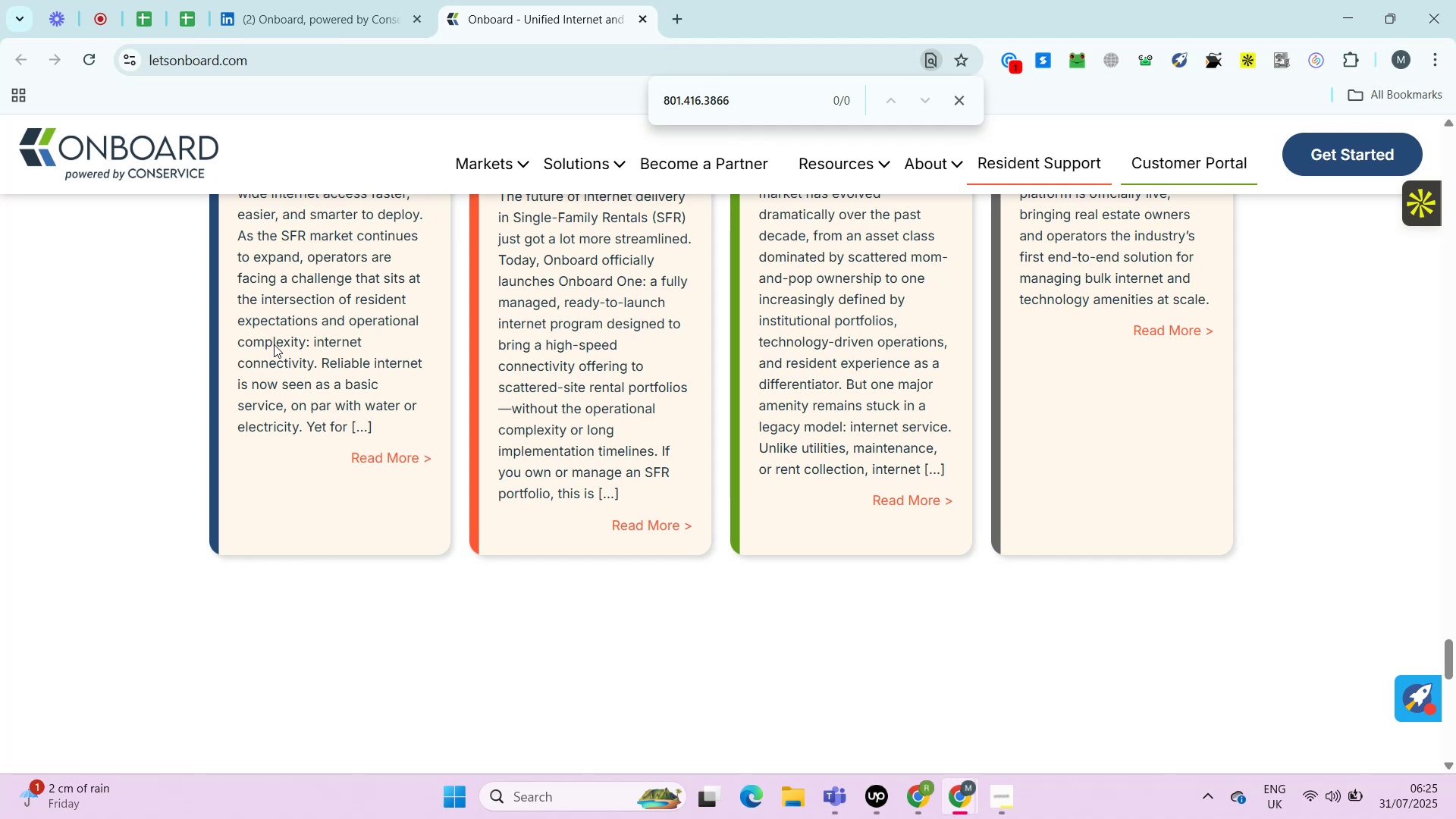 
key(Alt+Control+AltLeft)
 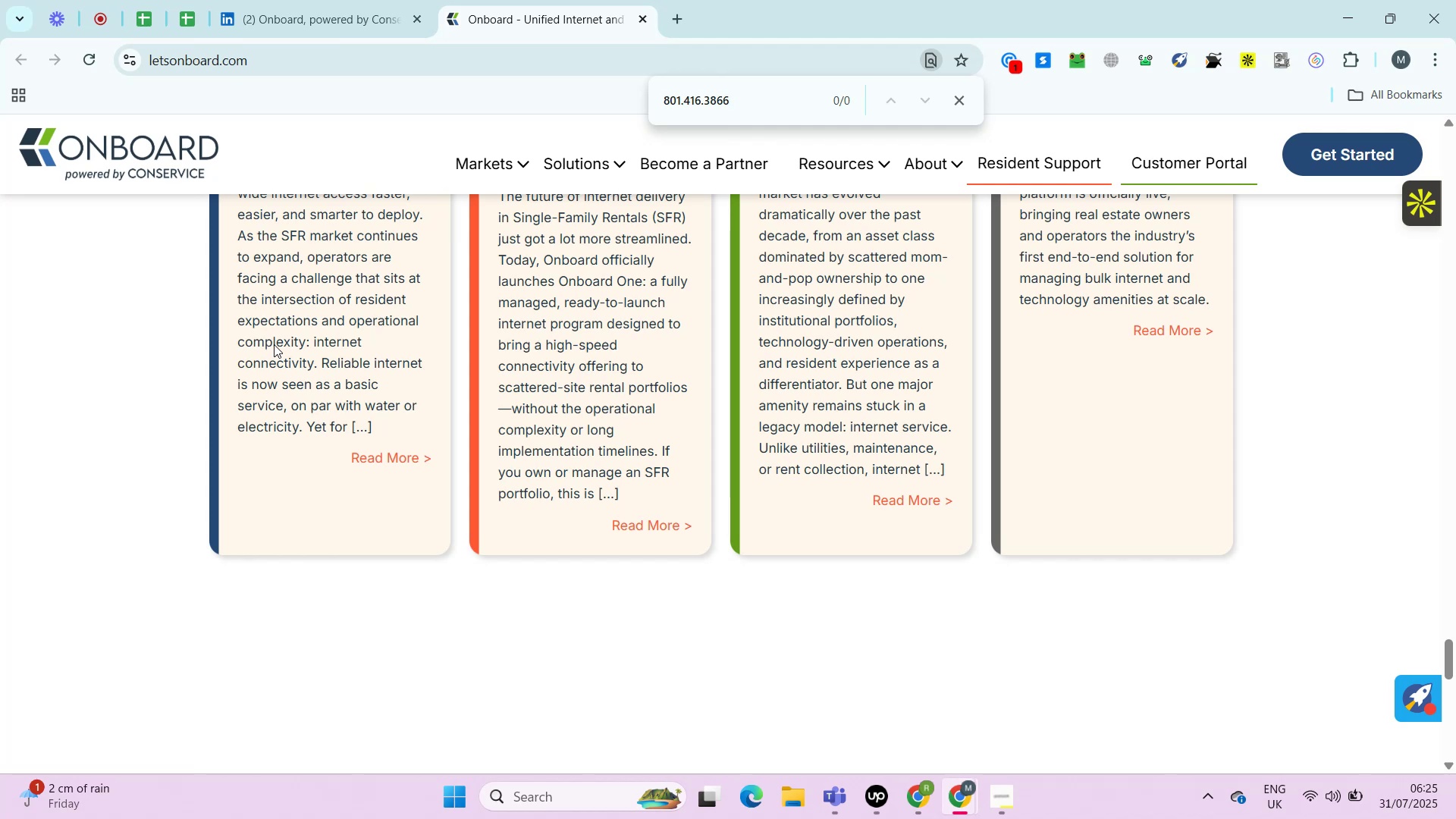 
key(Alt+Control+ControlLeft)
 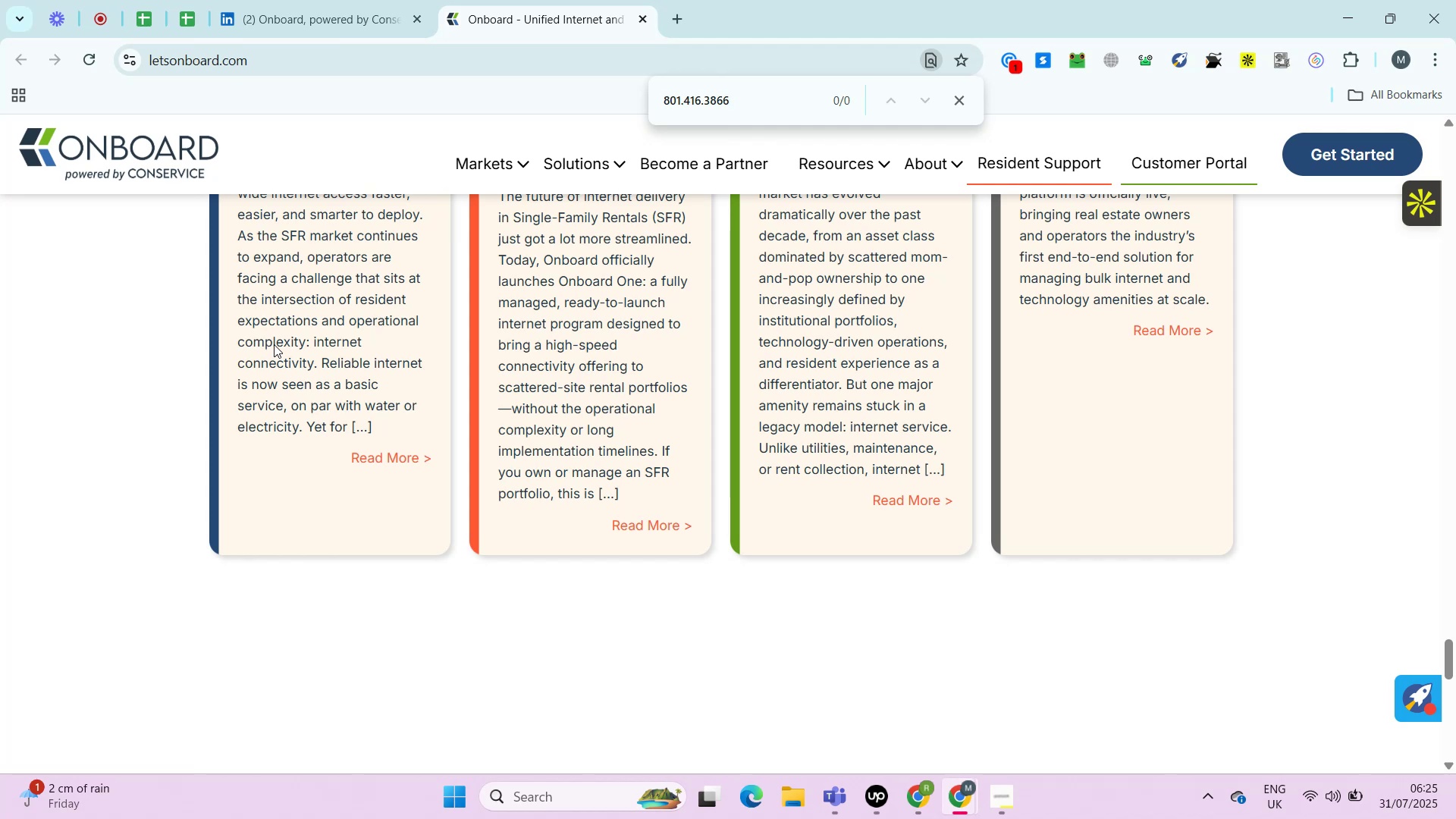 
key(Alt+Control+AltLeft)
 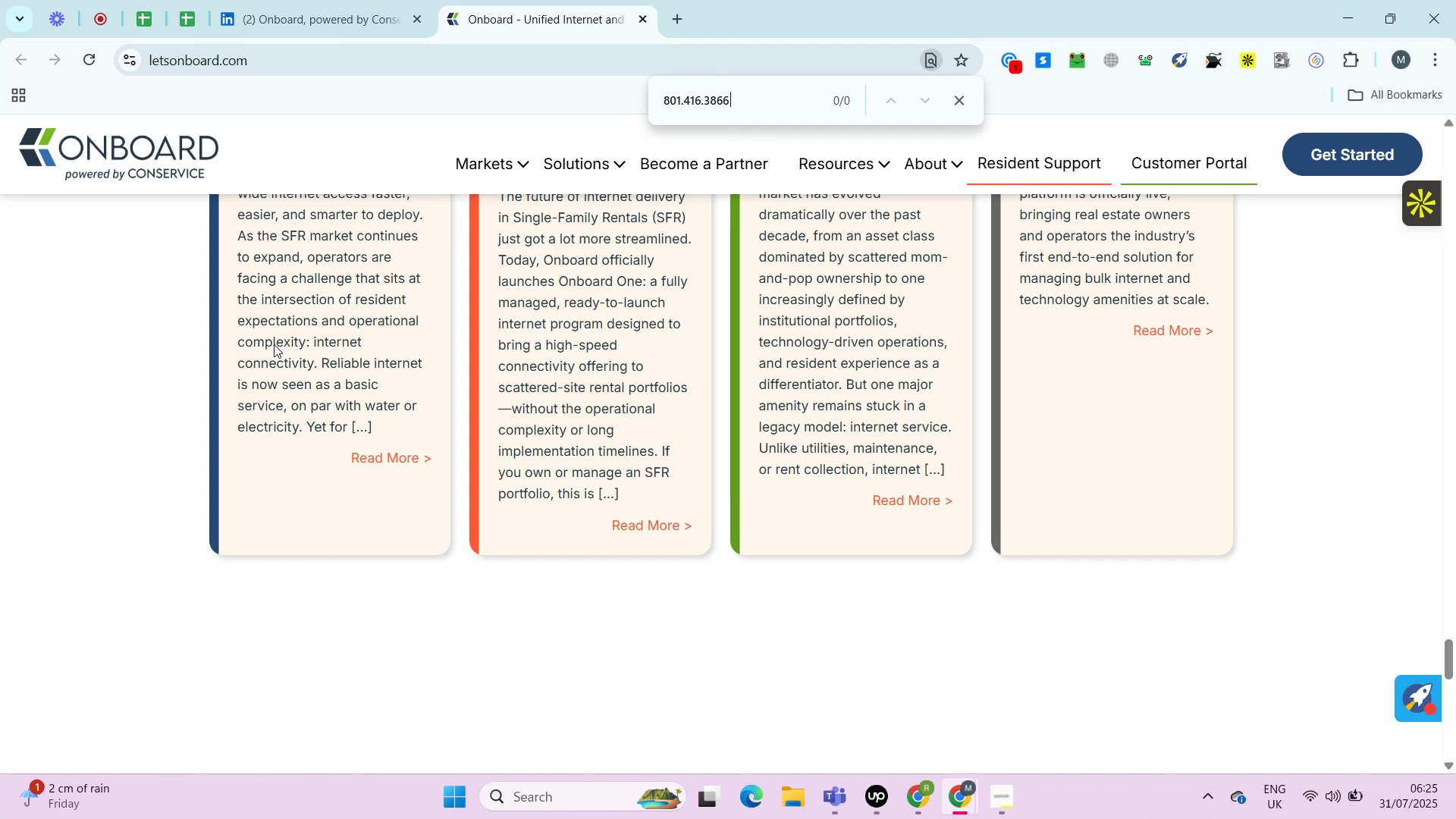 
wait(10.77)
 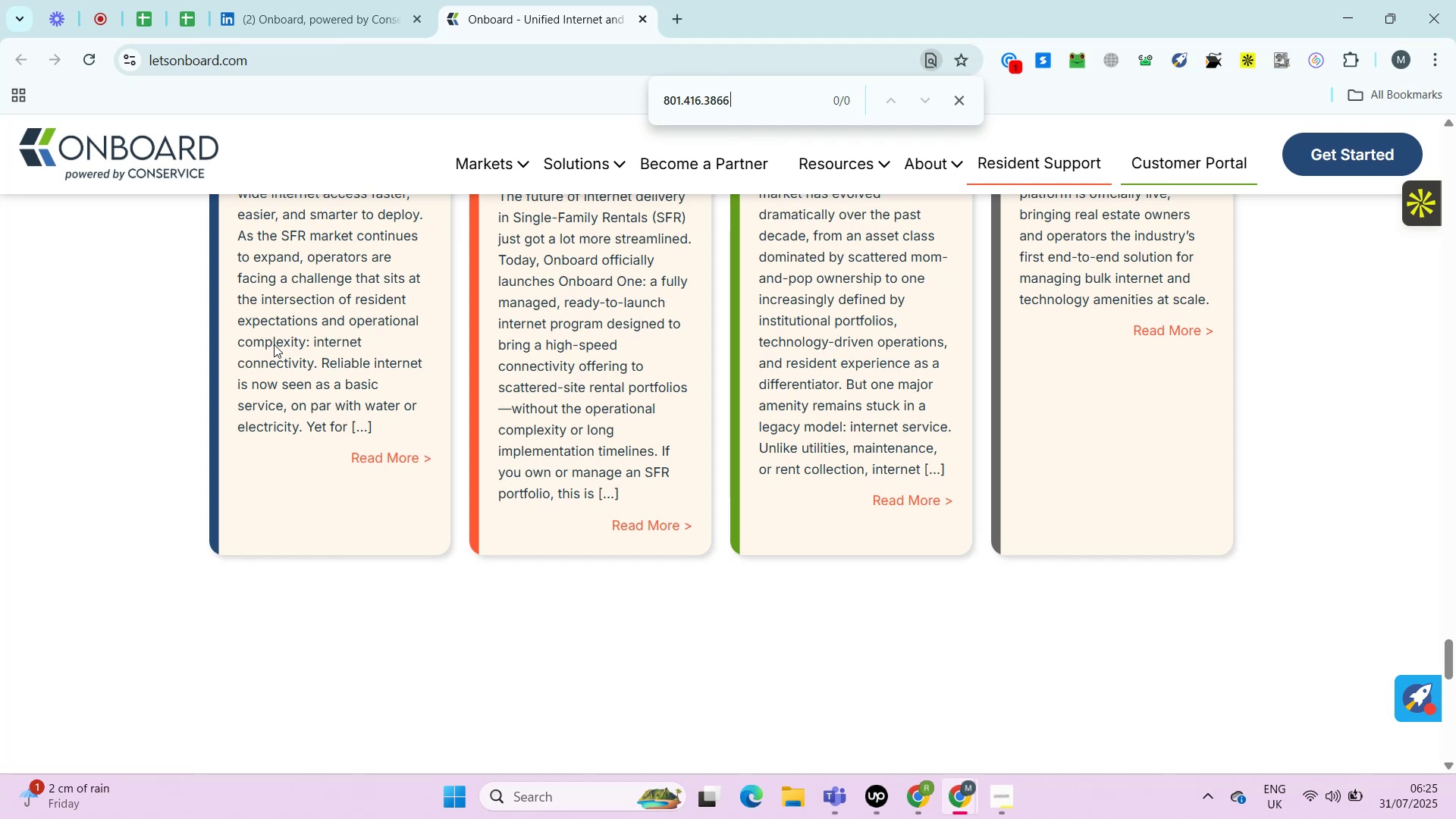 
key(Control+ControlRight)
 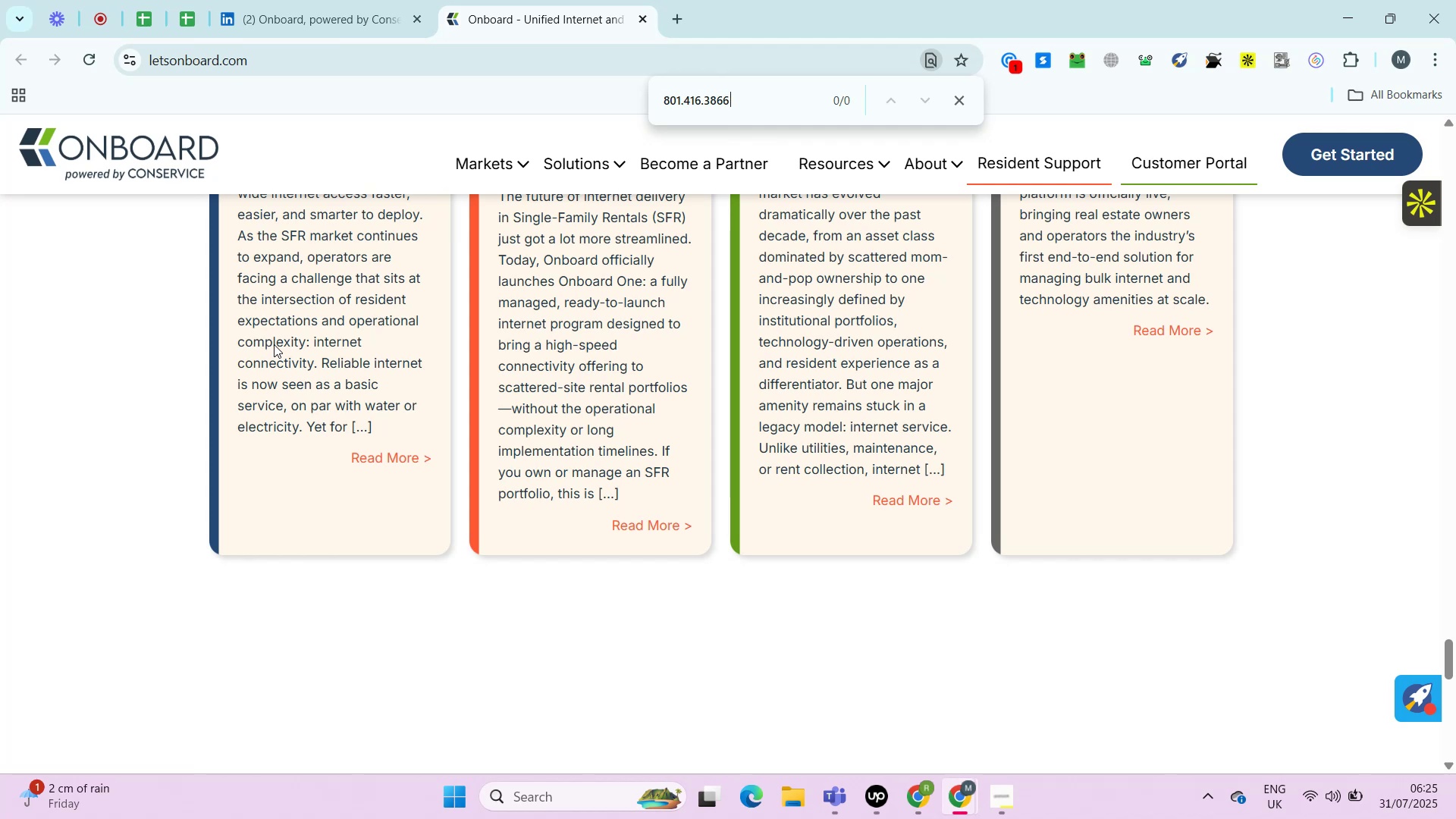 
key(Alt+Control+AltRight)
 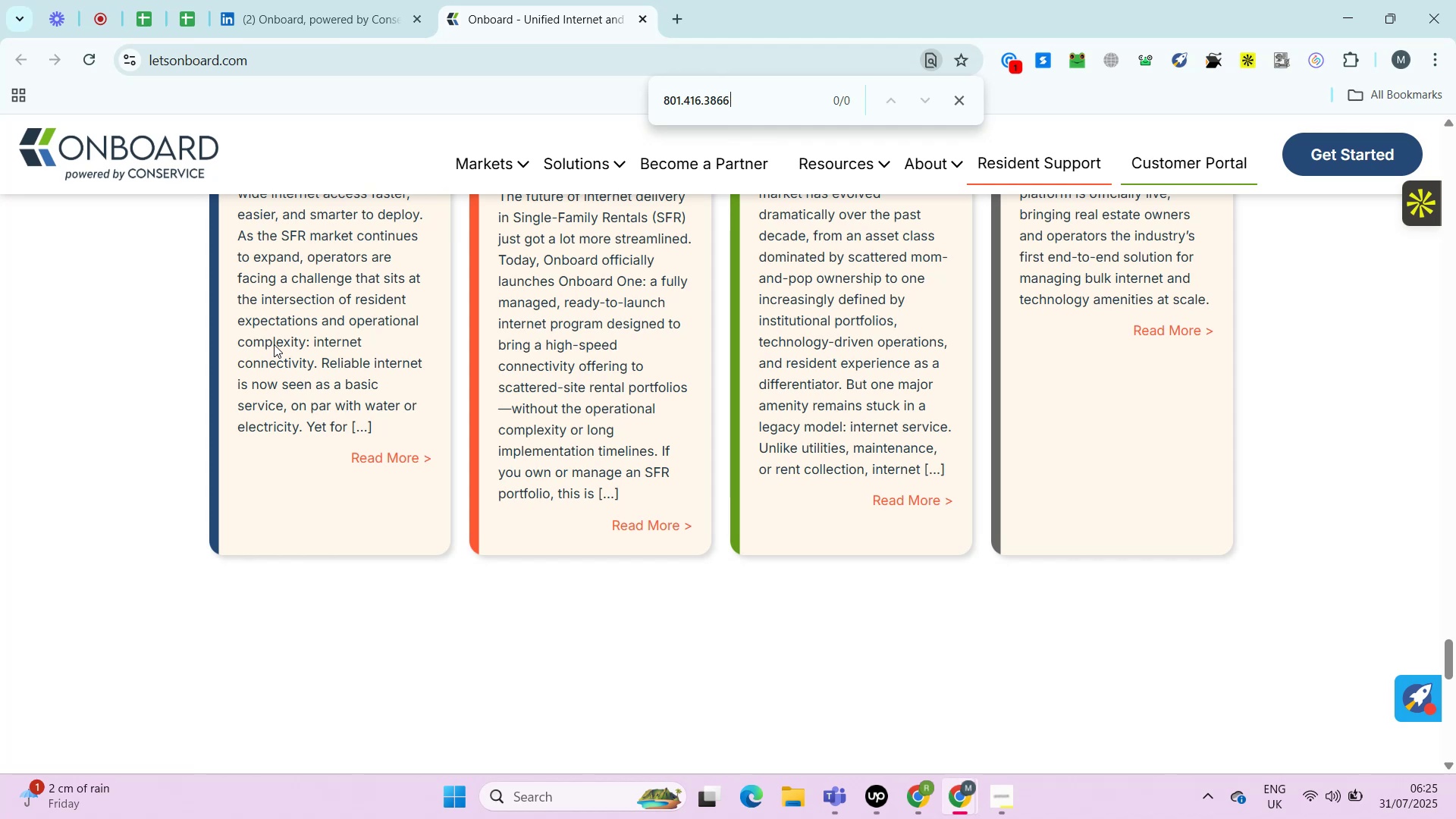 
key(Alt+Control+ControlRight)
 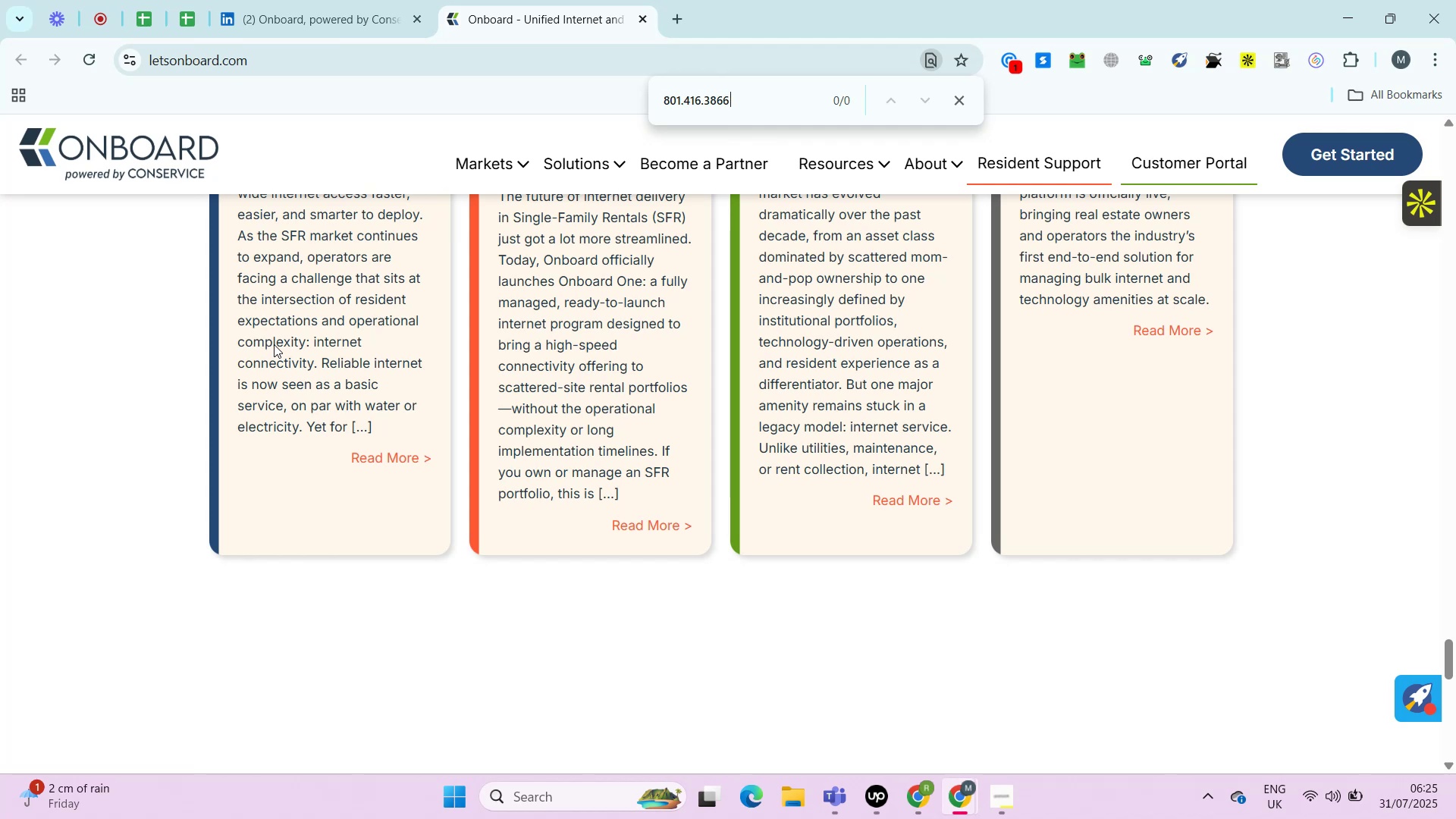 
key(Alt+Control+AltRight)
 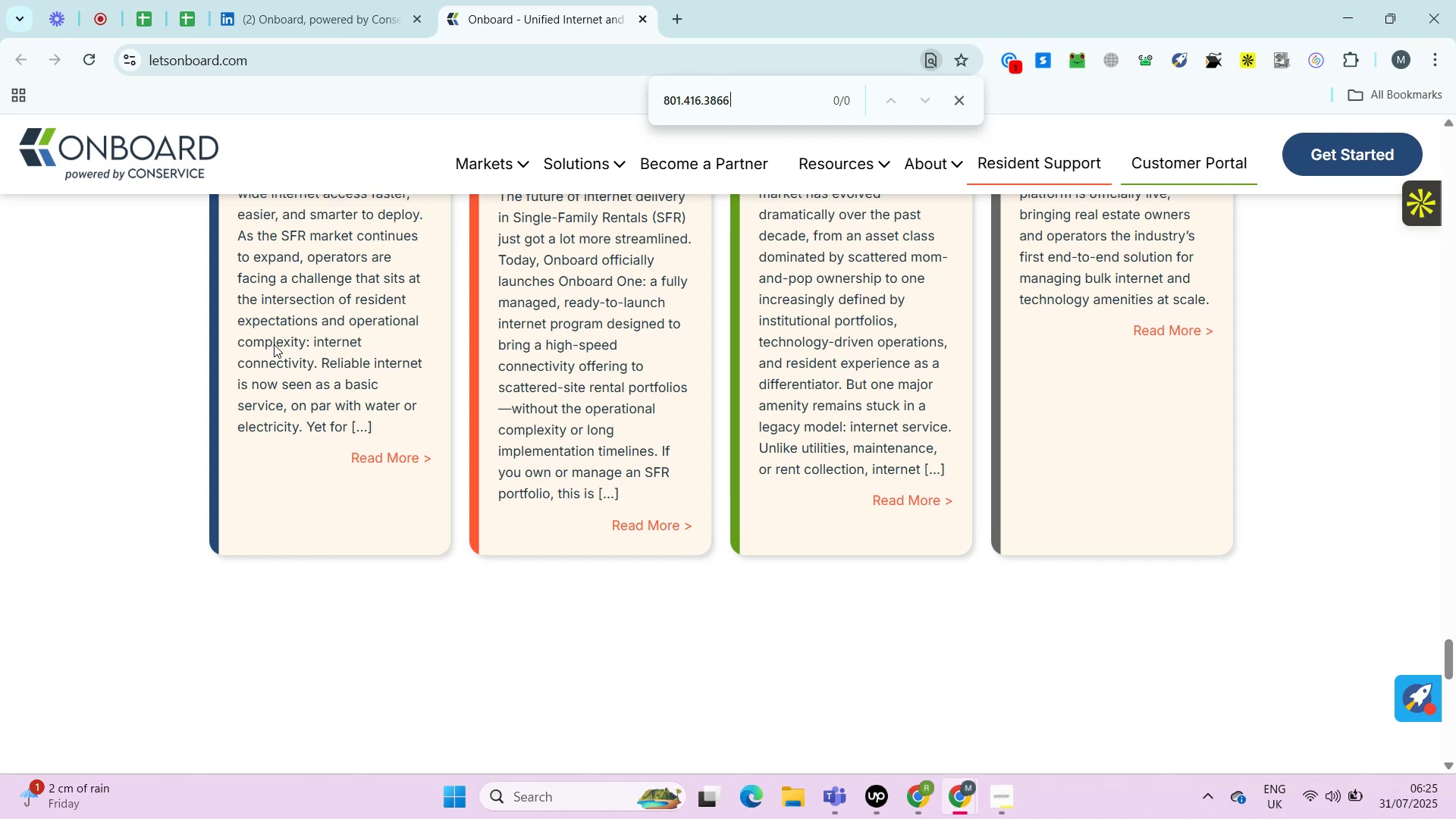 
key(Alt+Control+ControlRight)
 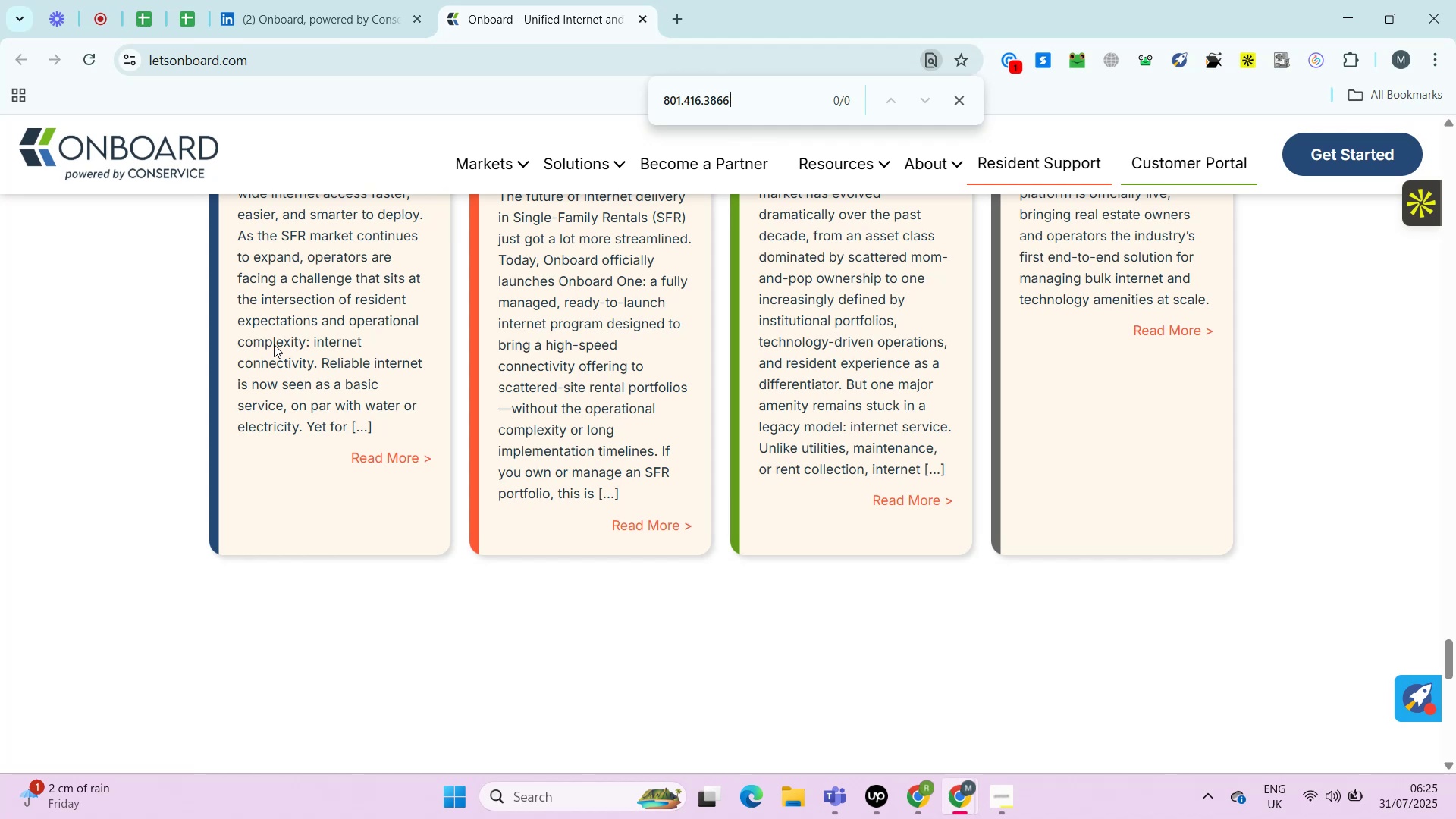 
key(Alt+Control+AltRight)
 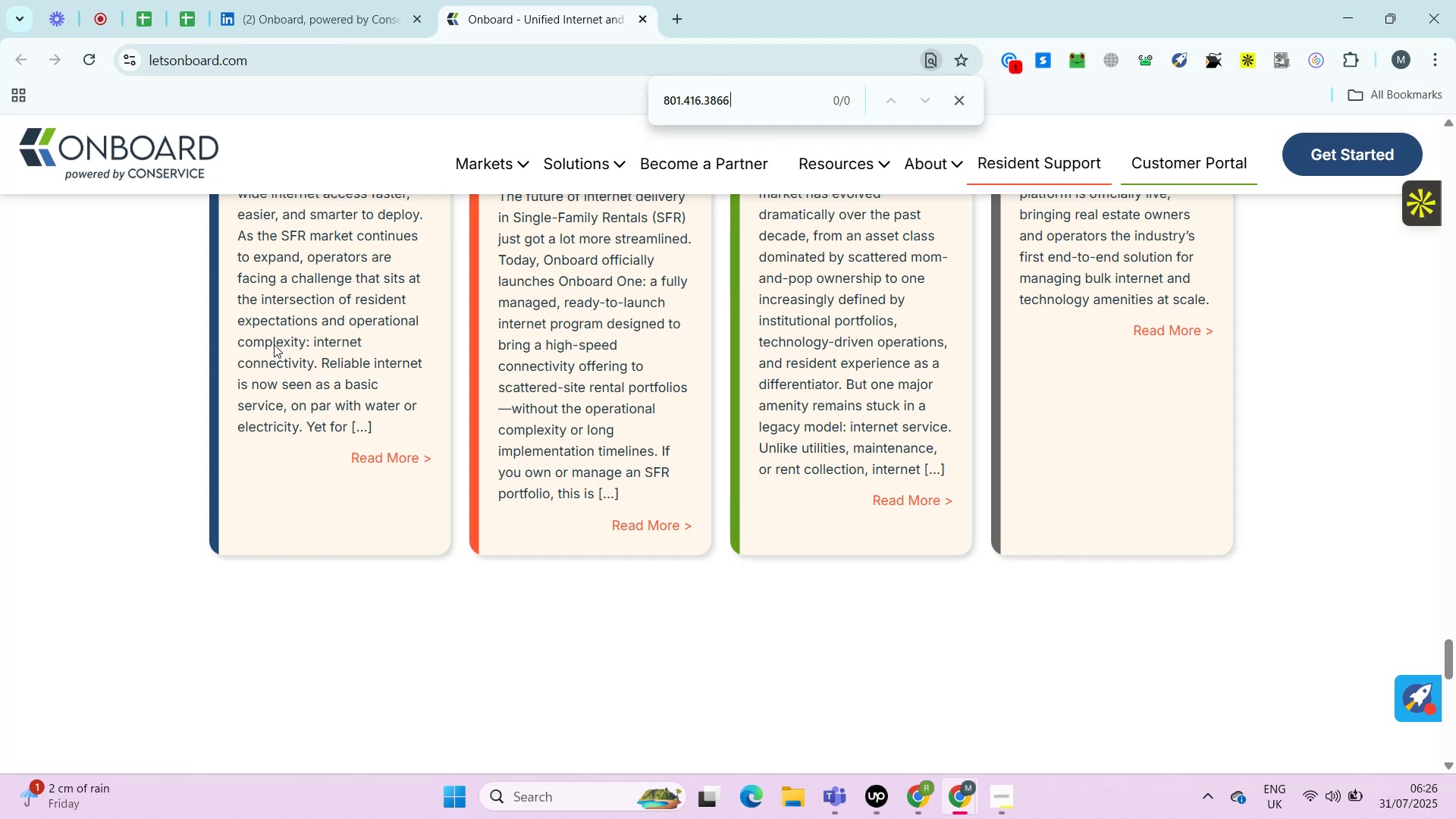 
wait(9.89)
 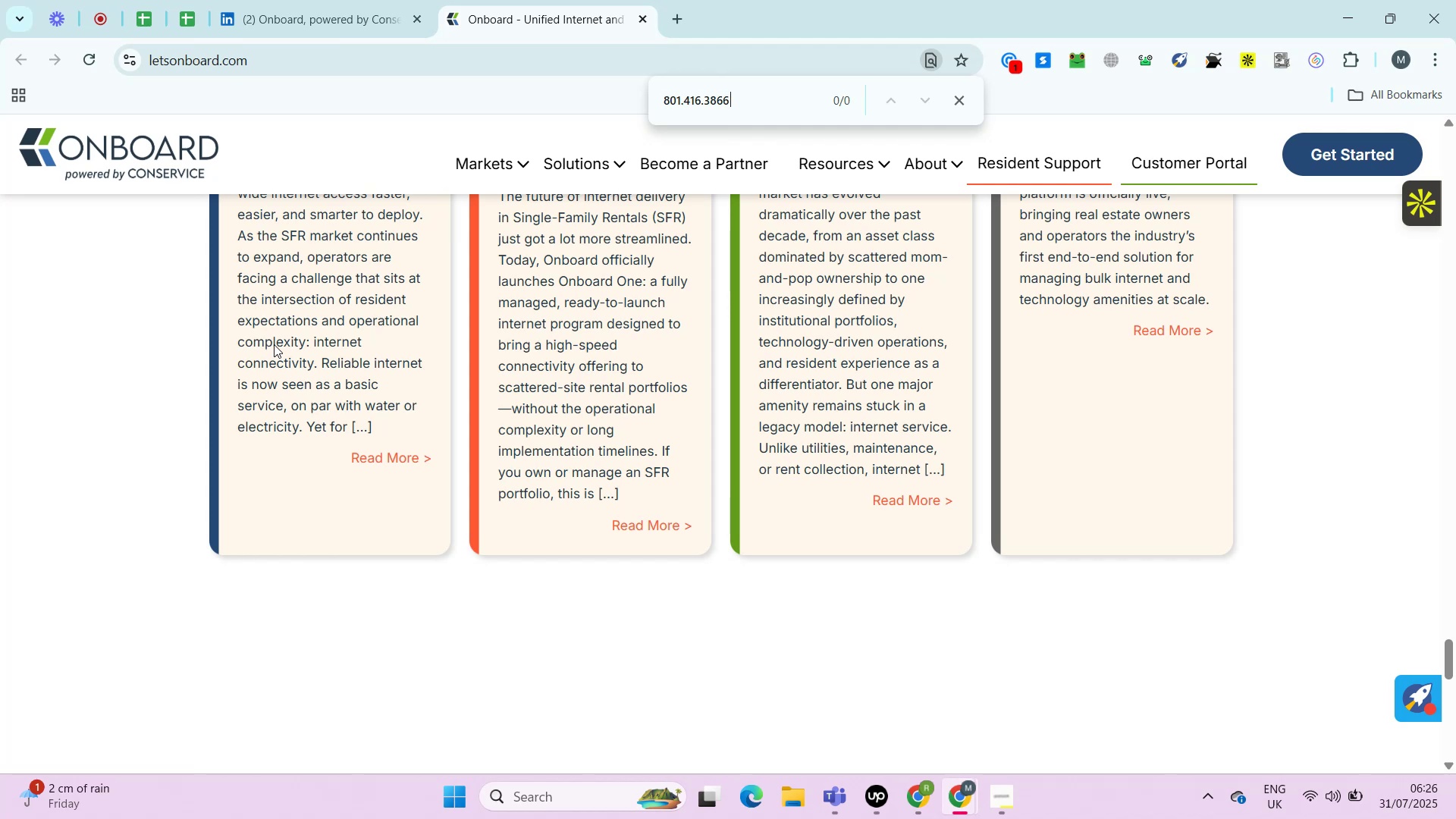 
key(Control+ControlRight)
 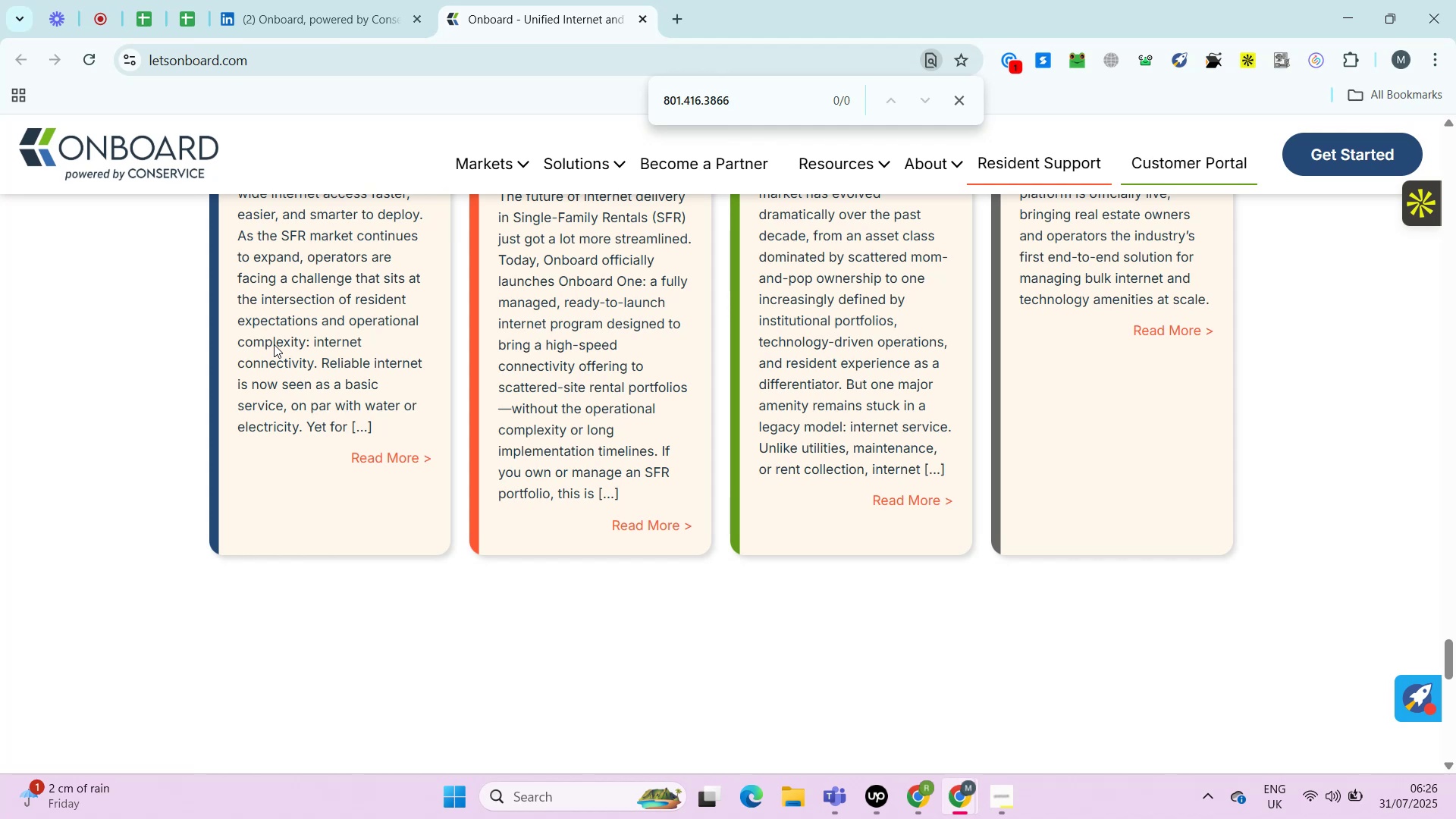 
key(Alt+Control+AltRight)
 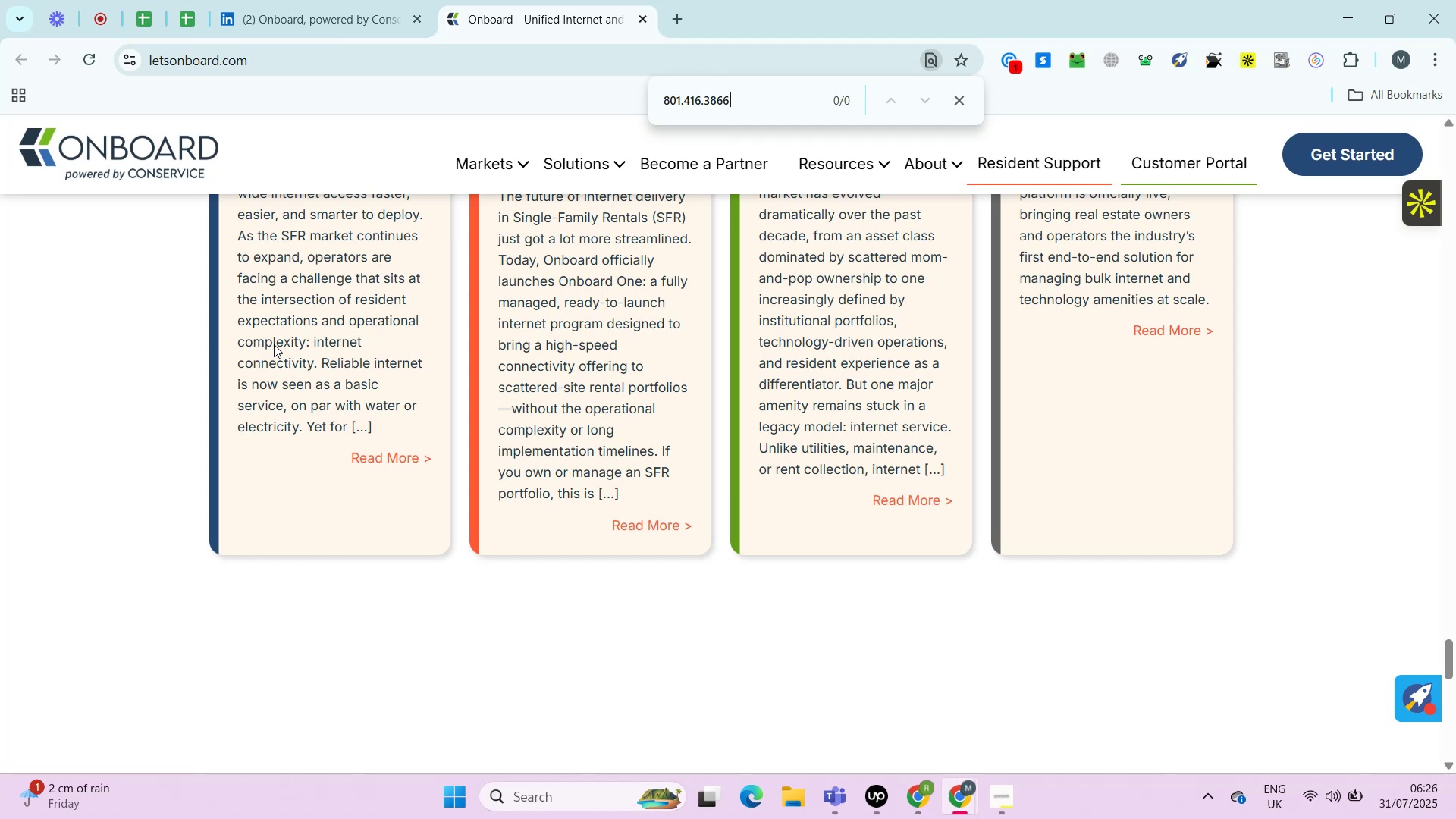 
key(Alt+Control+ControlRight)
 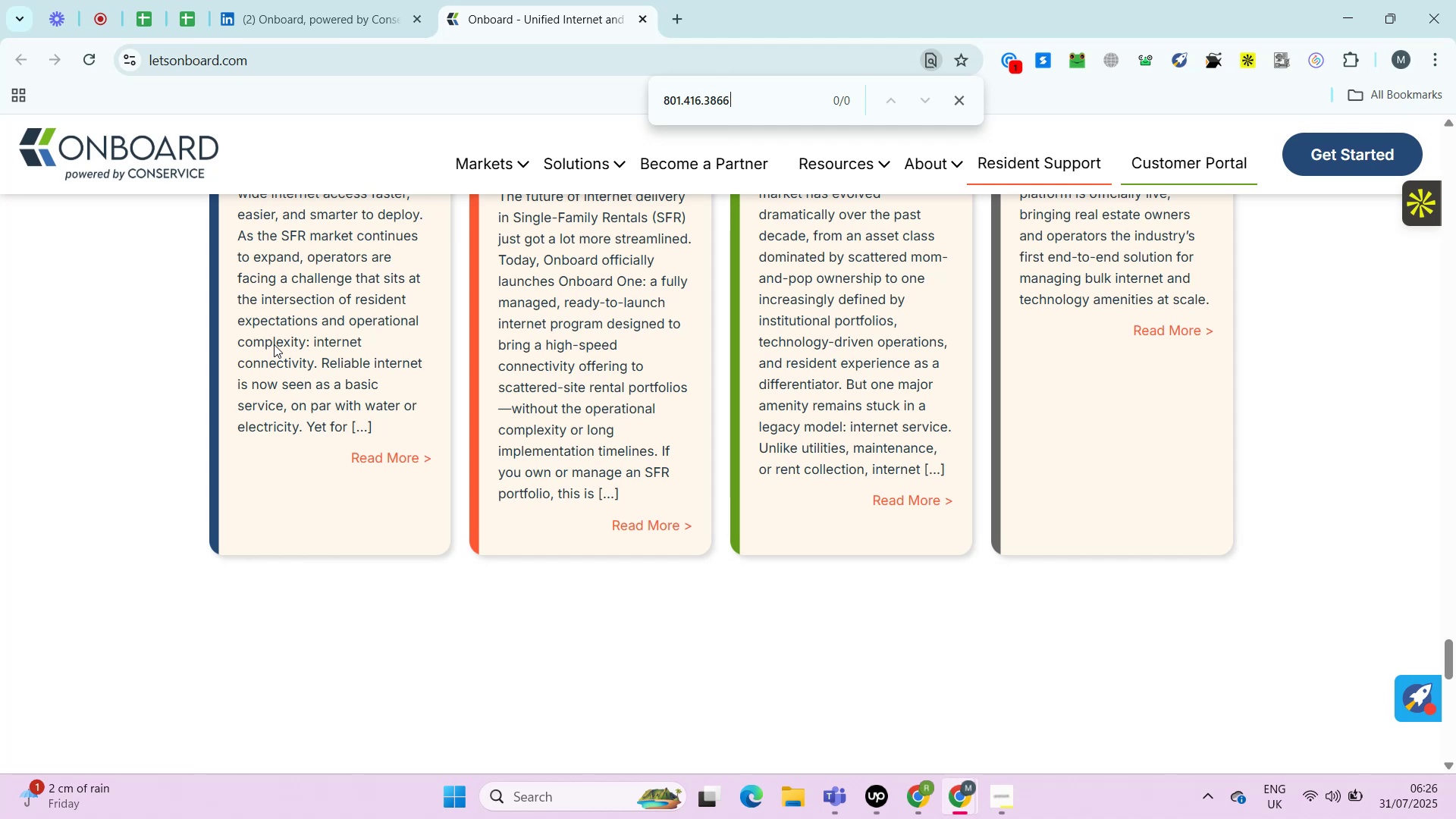 
key(Alt+Control+AltRight)
 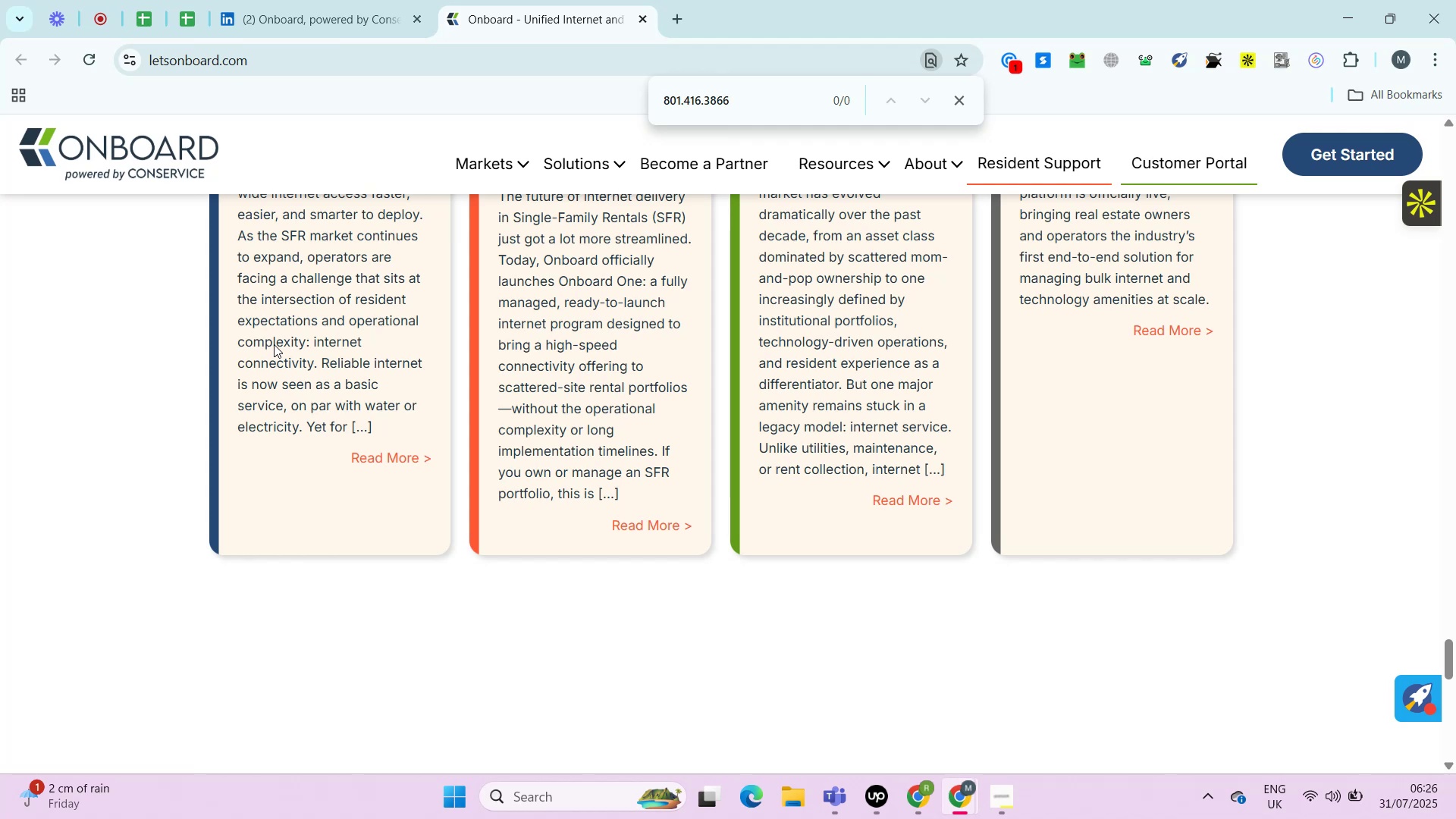 
wait(6.05)
 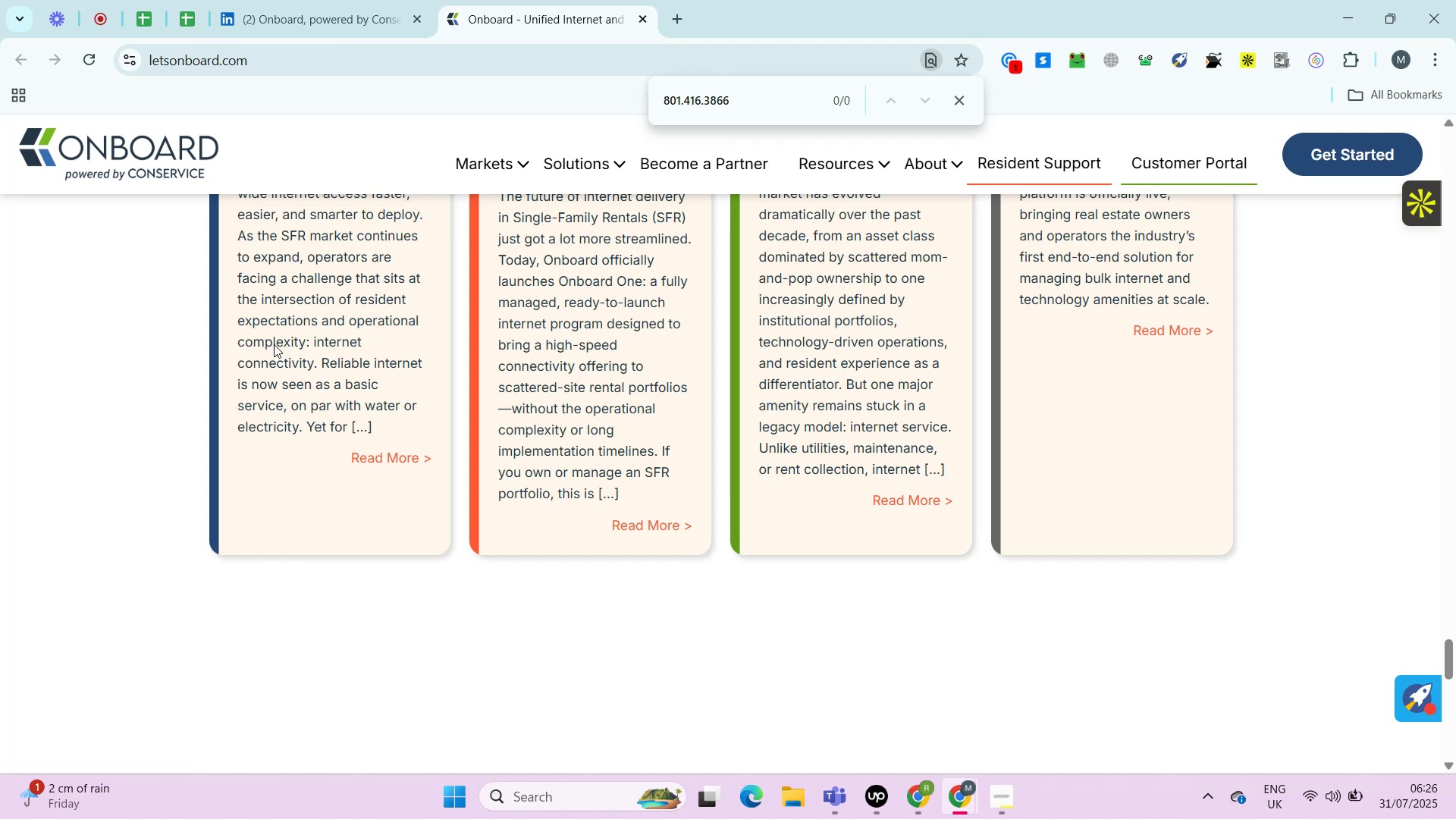 
key(Control+ControlRight)
 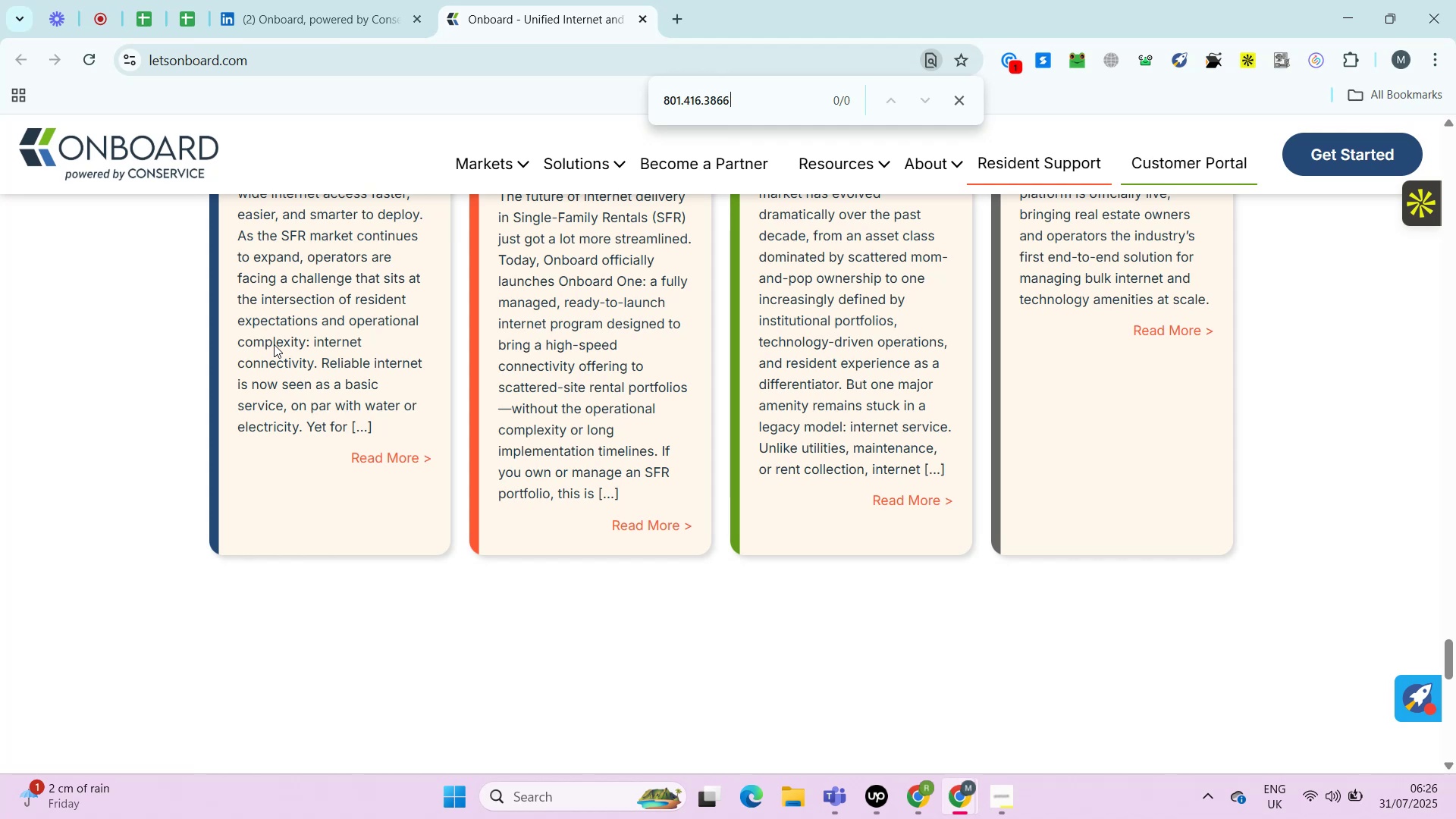 
key(Alt+Control+AltRight)
 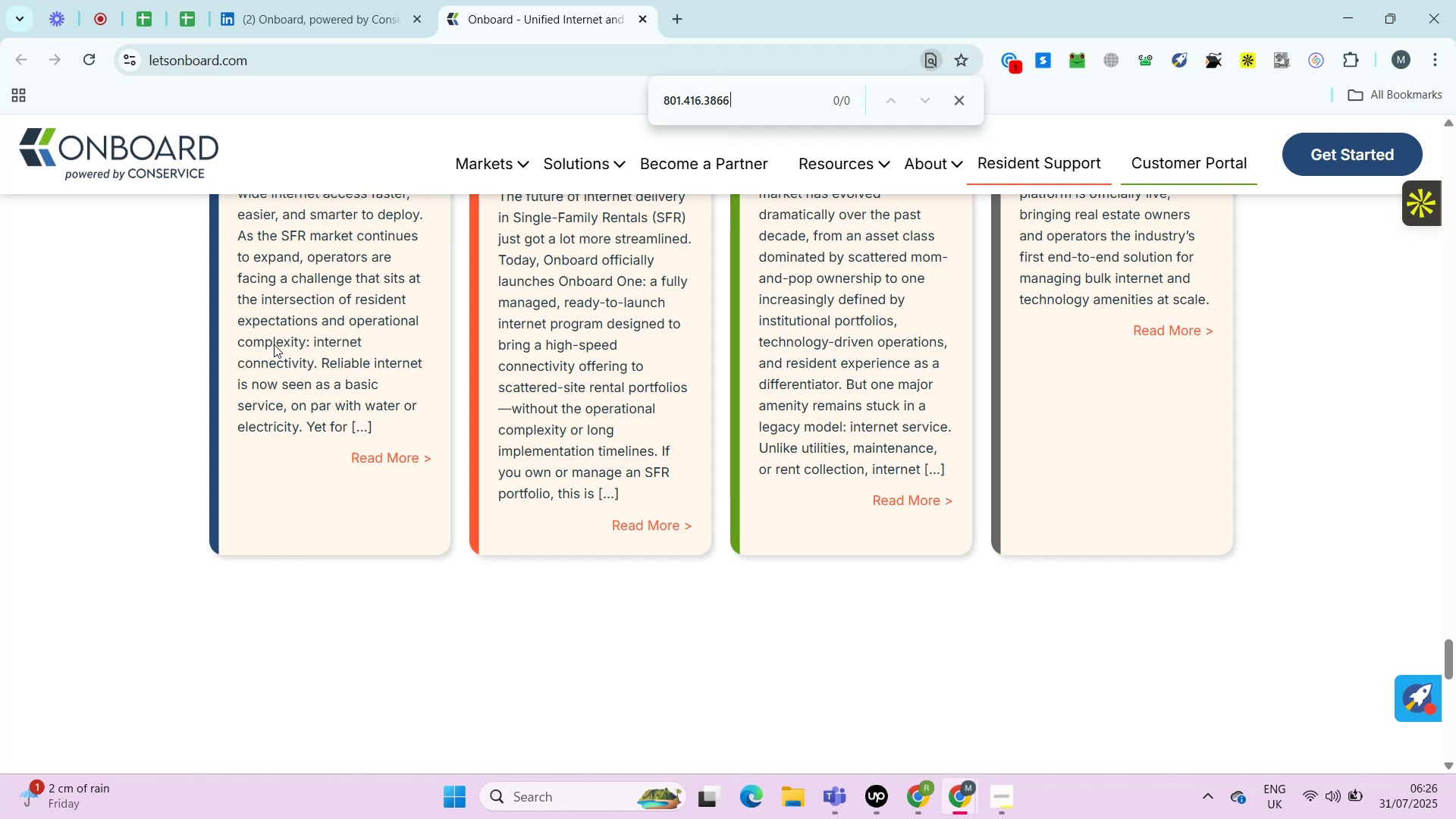 
key(Alt+Control+ControlRight)
 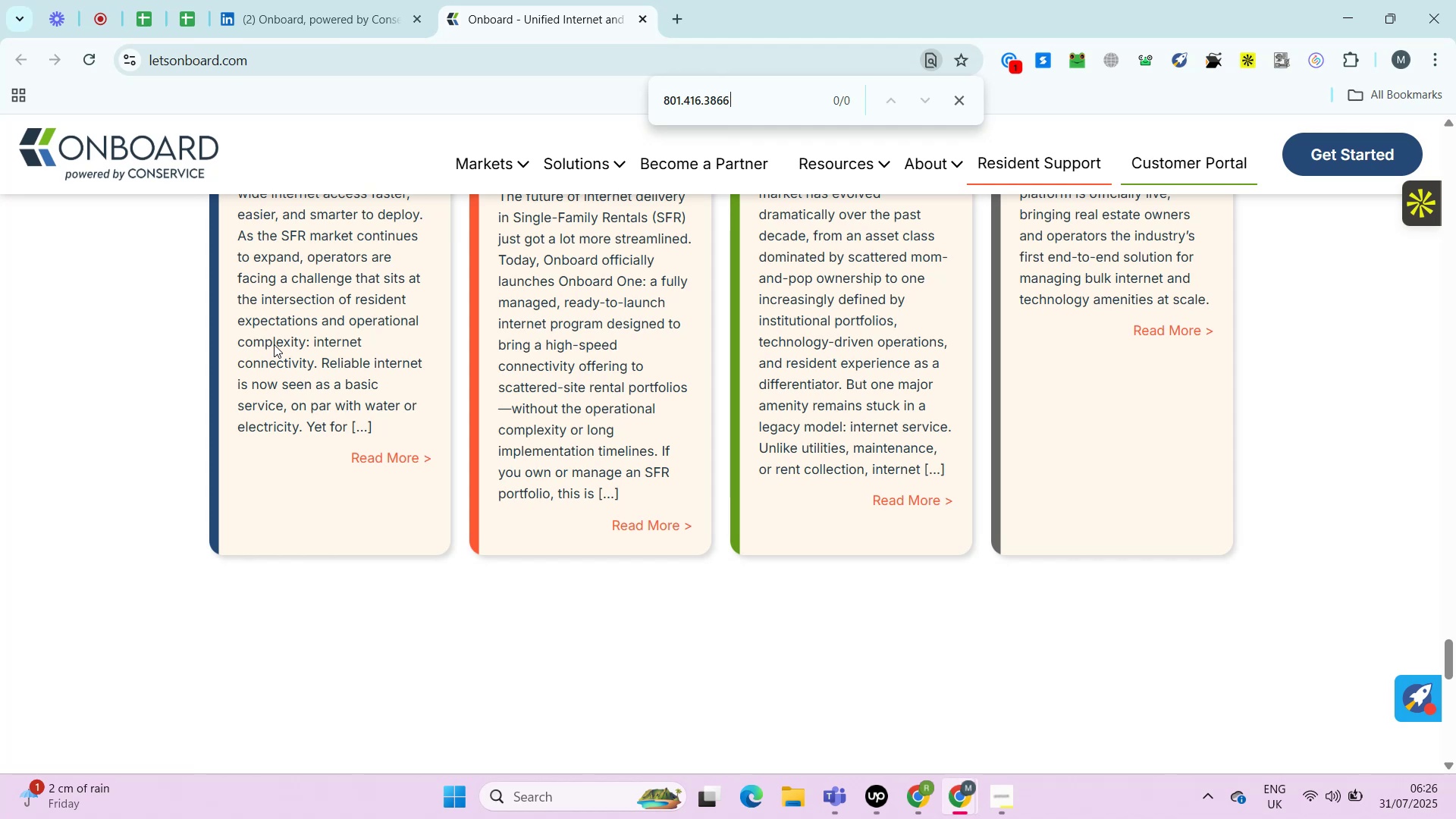 
key(Alt+Control+AltRight)
 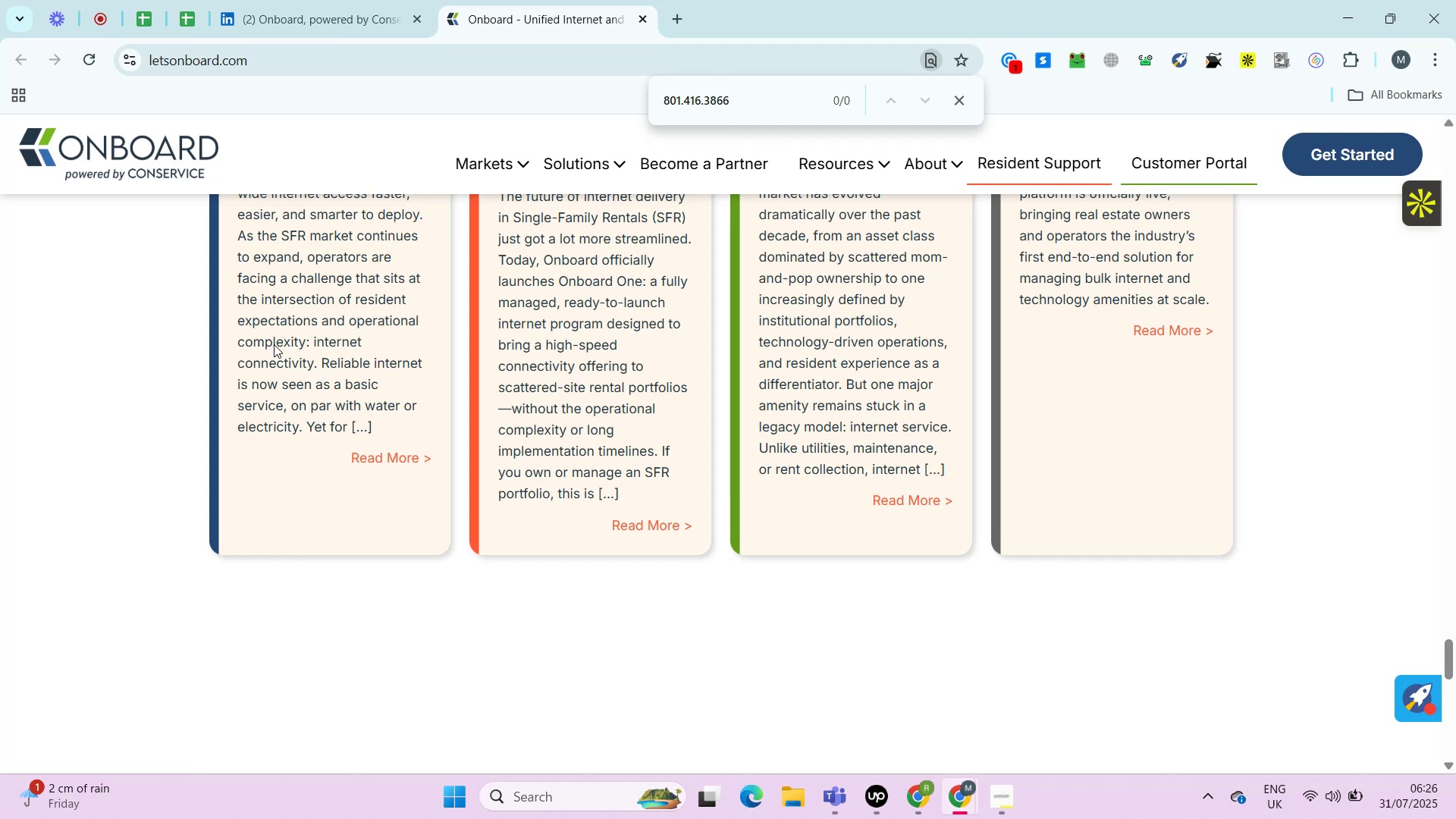 
wait(11.7)
 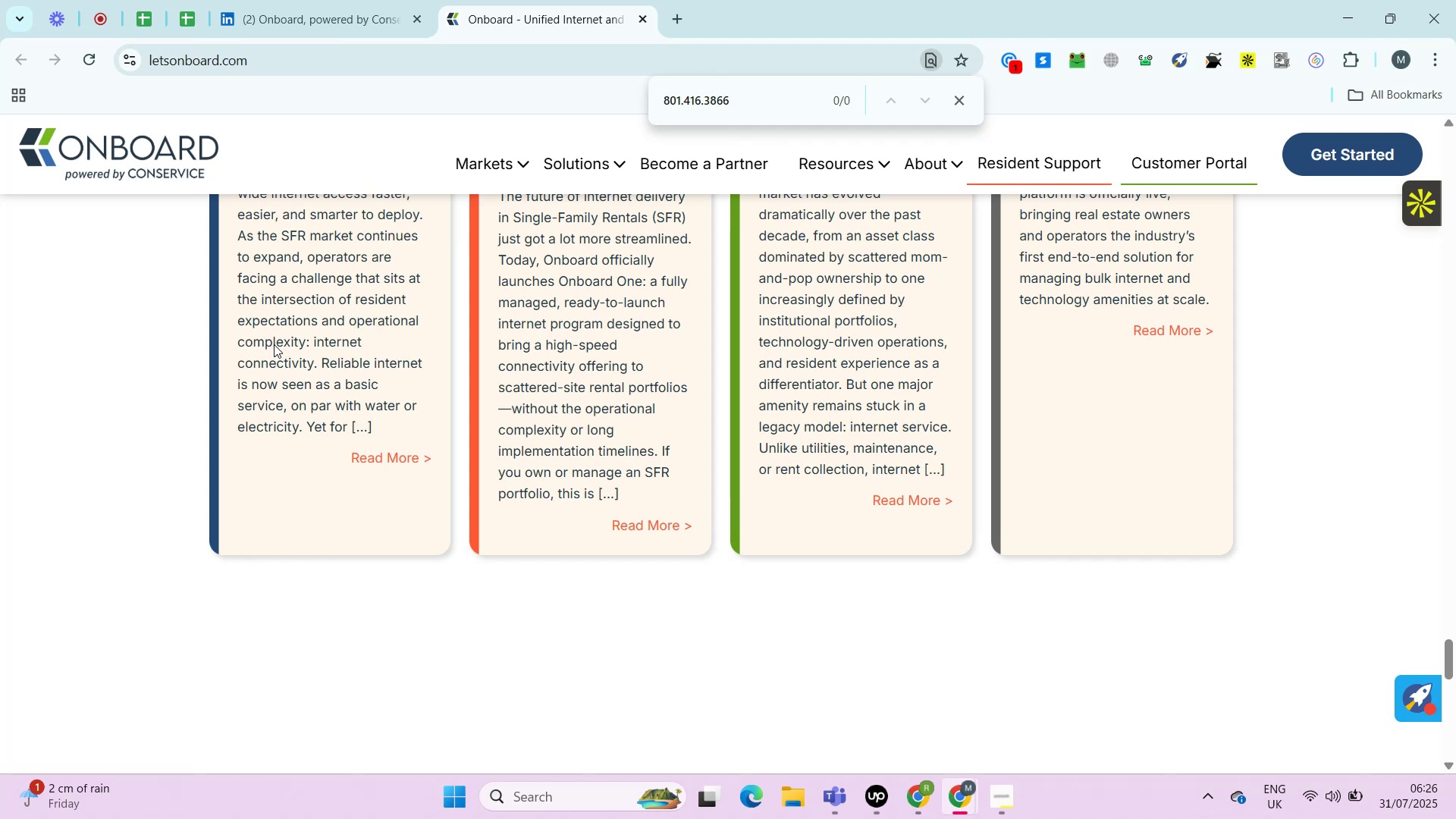 
key(Control+ControlRight)
 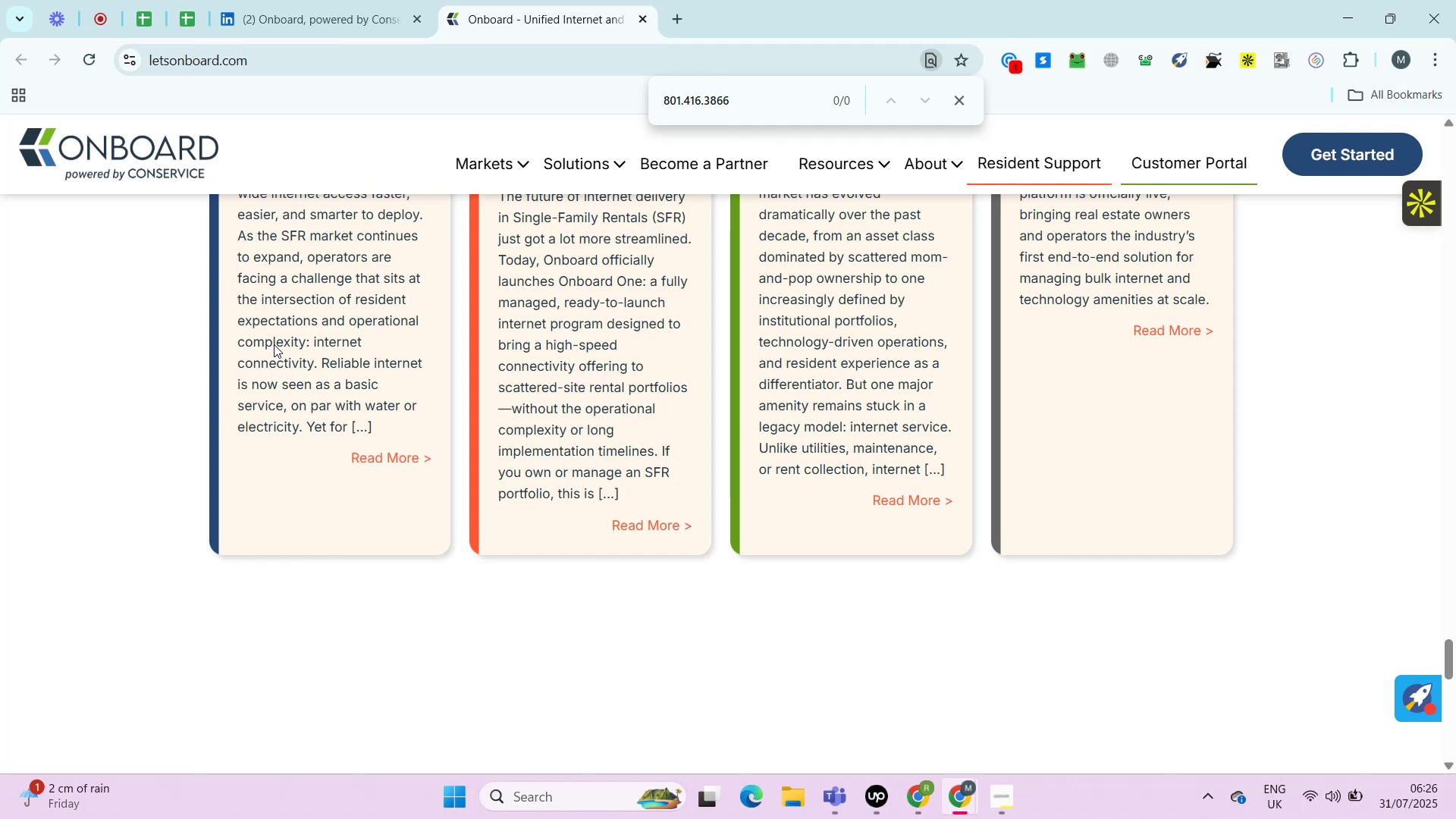 
key(Alt+Control+AltRight)
 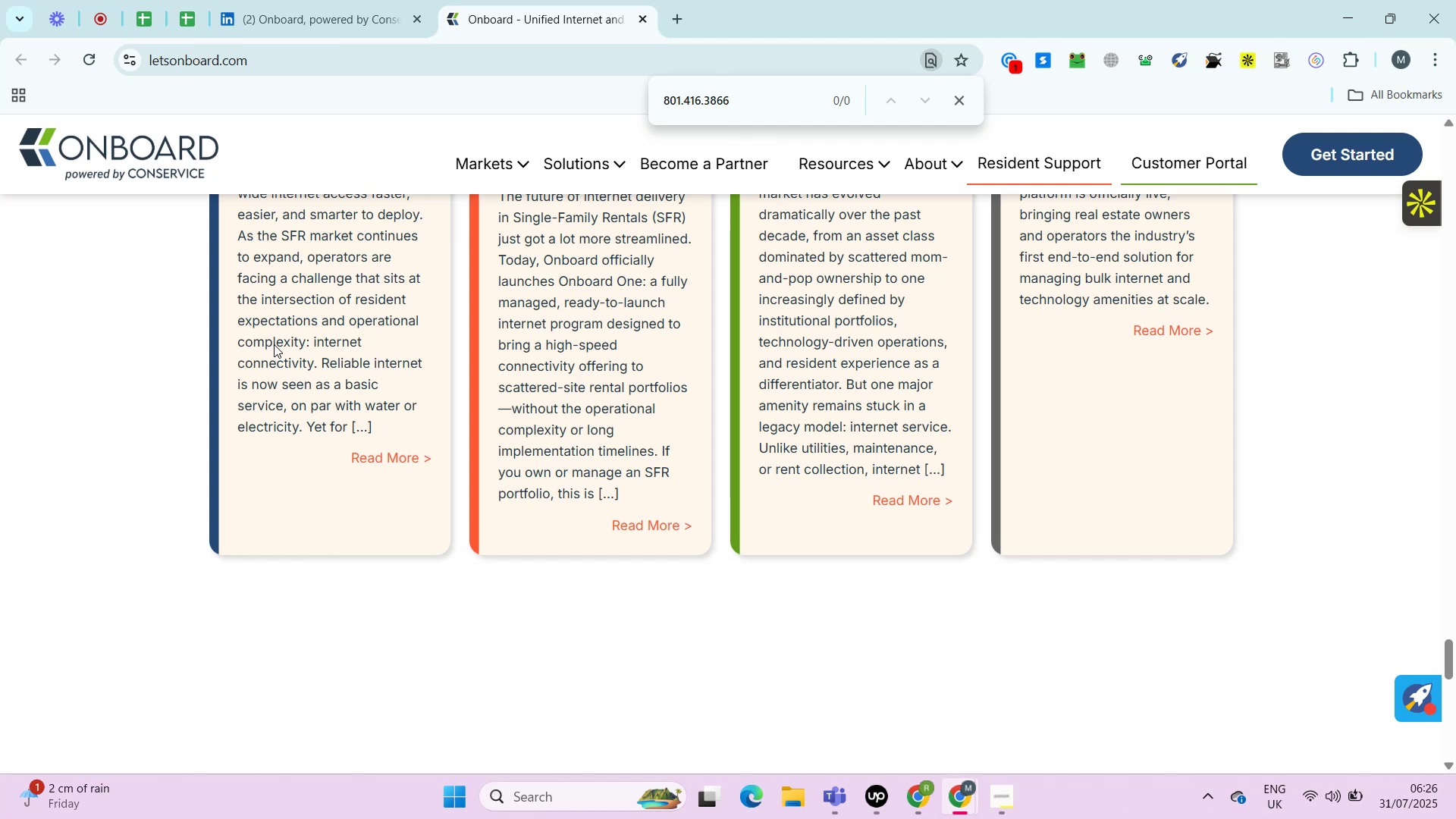 
key(Alt+Control+ControlRight)
 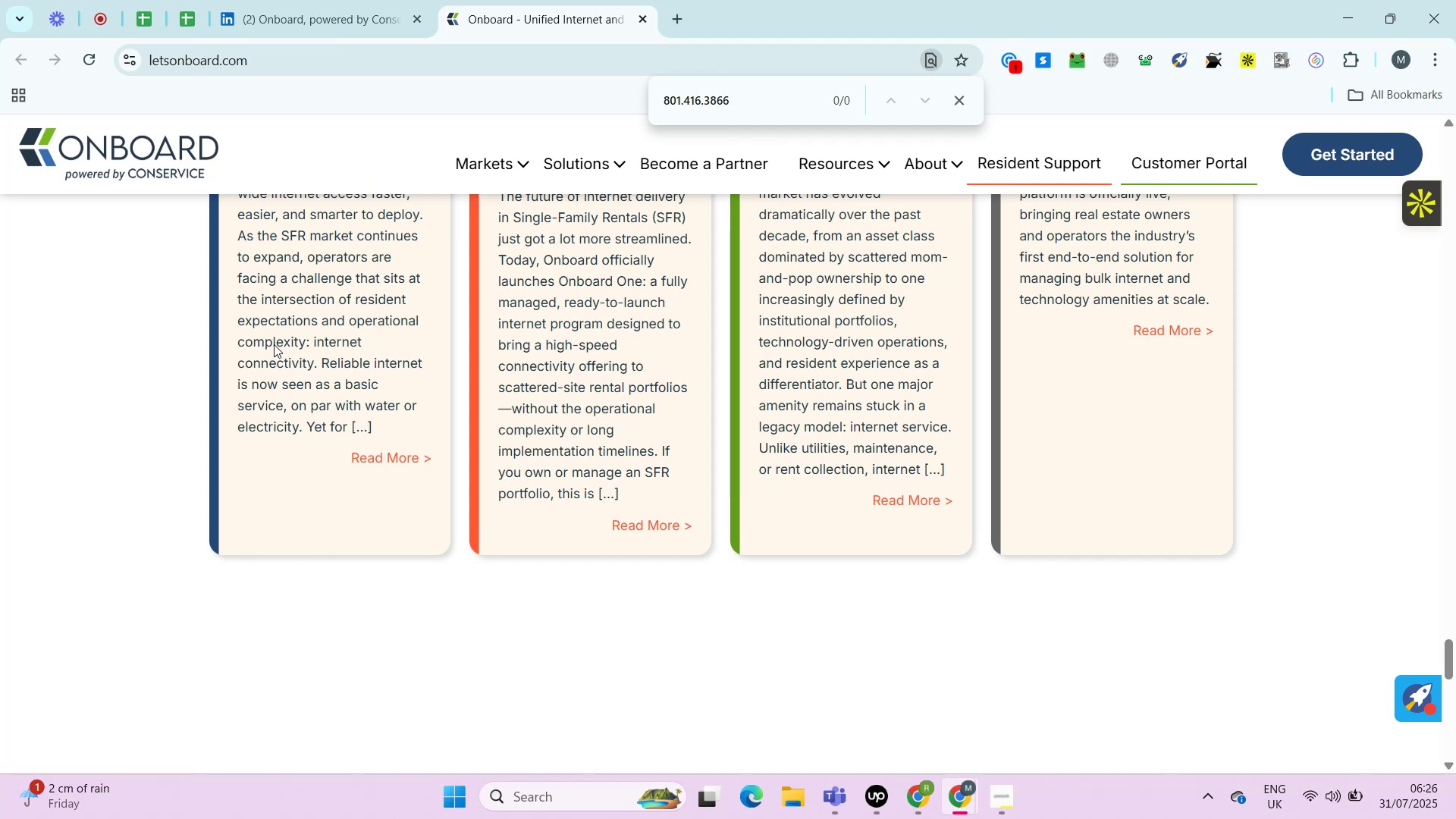 
key(Alt+Control+AltRight)
 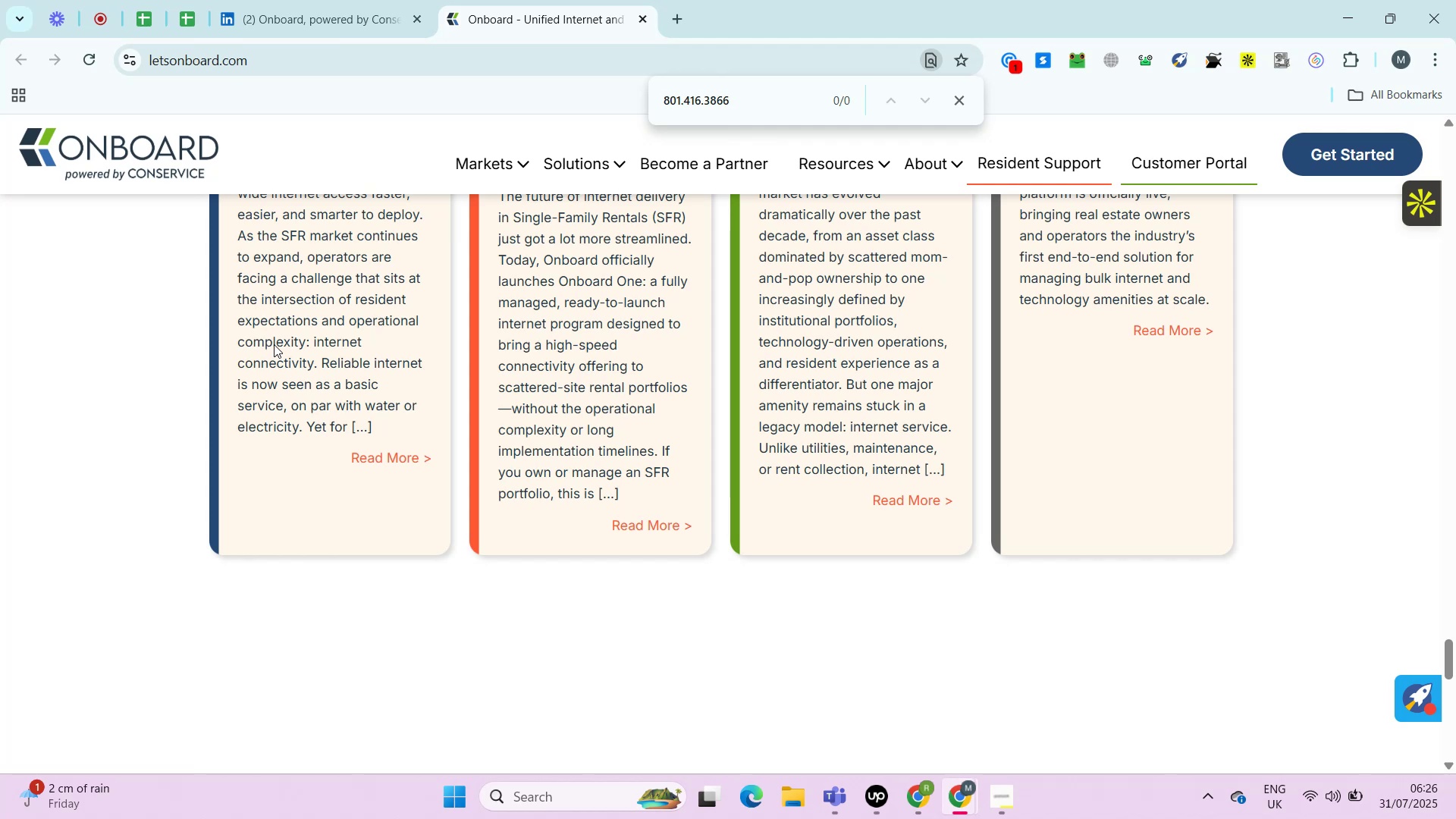 
key(Alt+Control+ControlRight)
 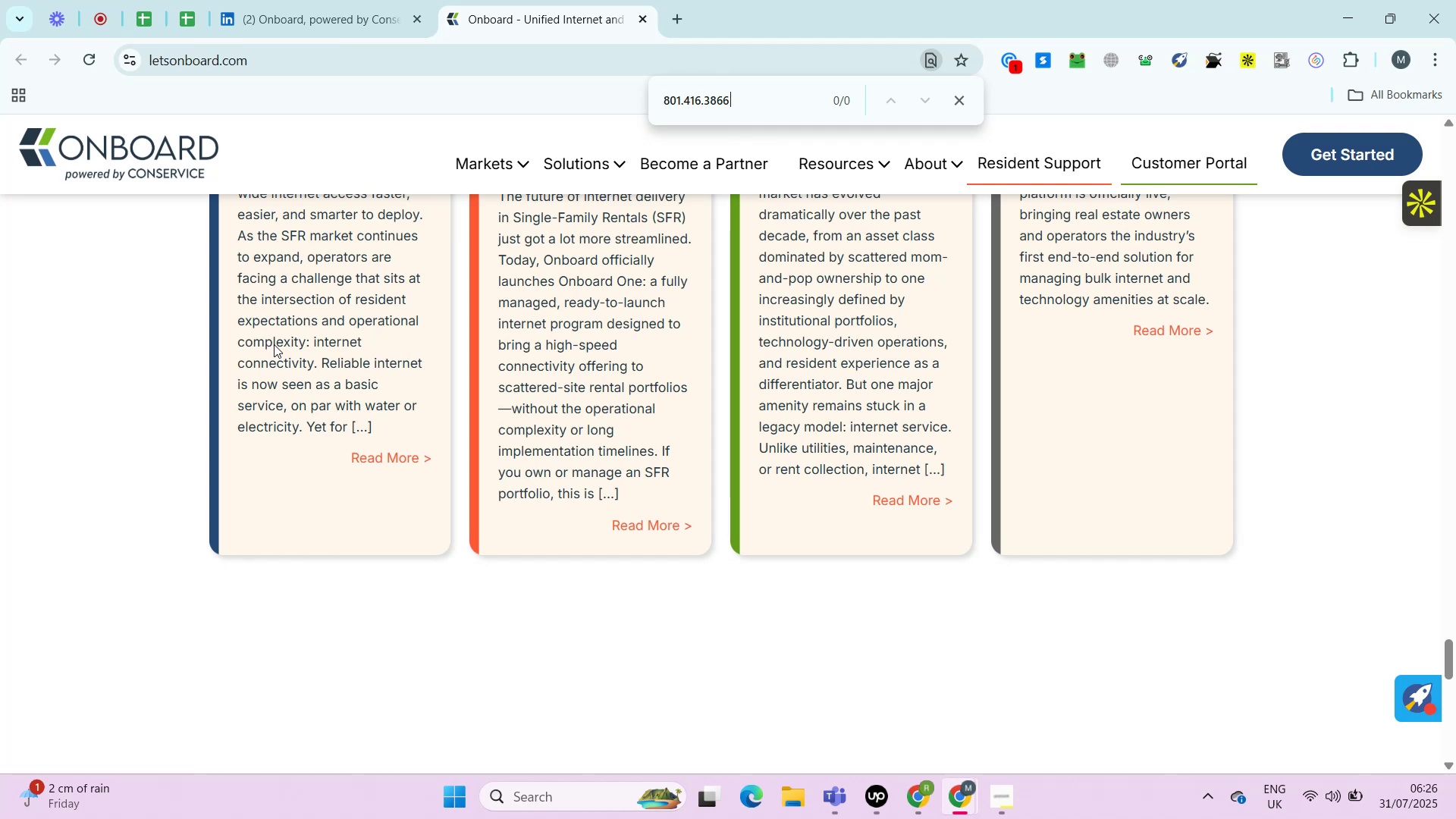 
key(Alt+Control+AltRight)
 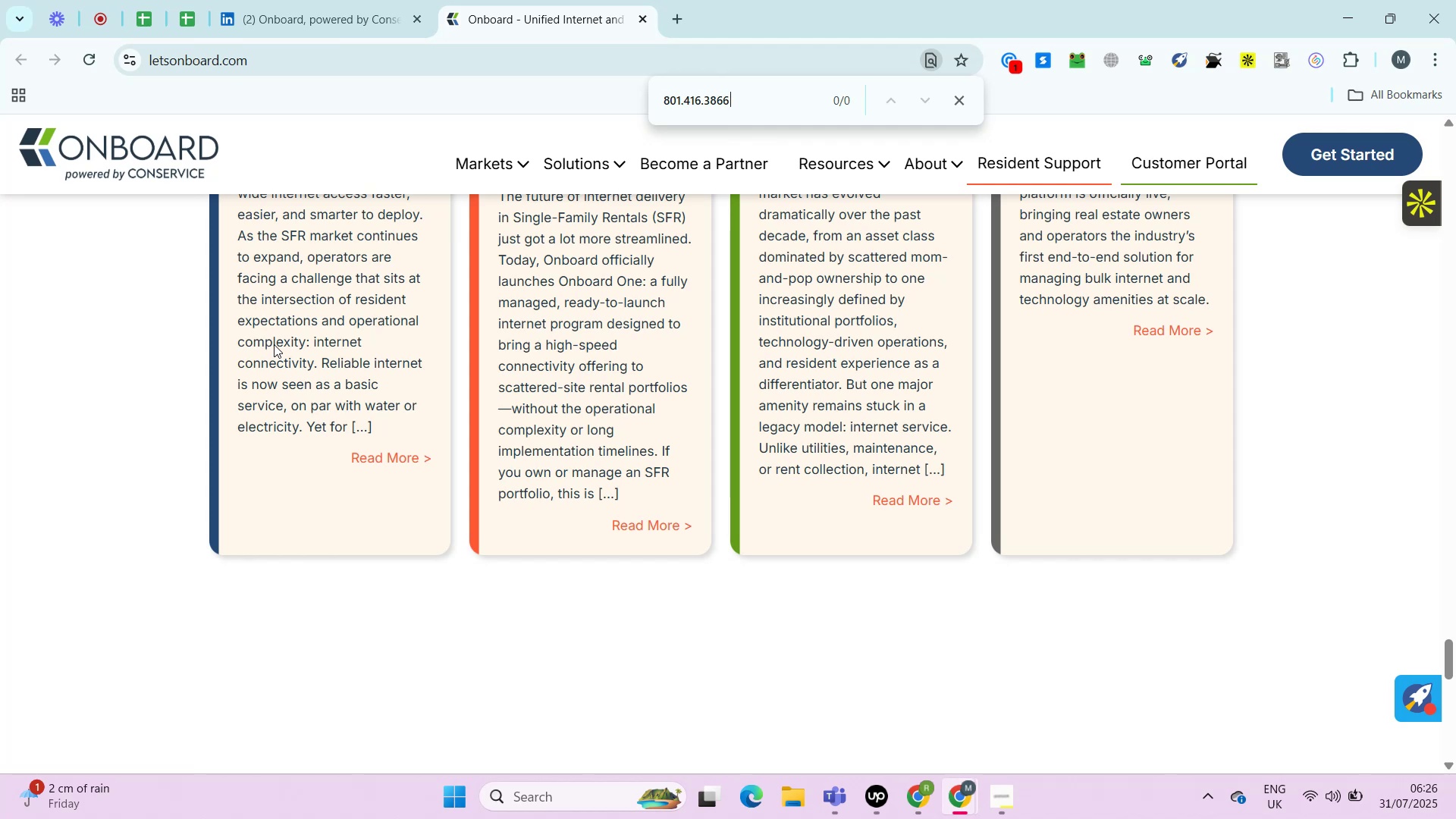 
key(Alt+Control+ControlRight)
 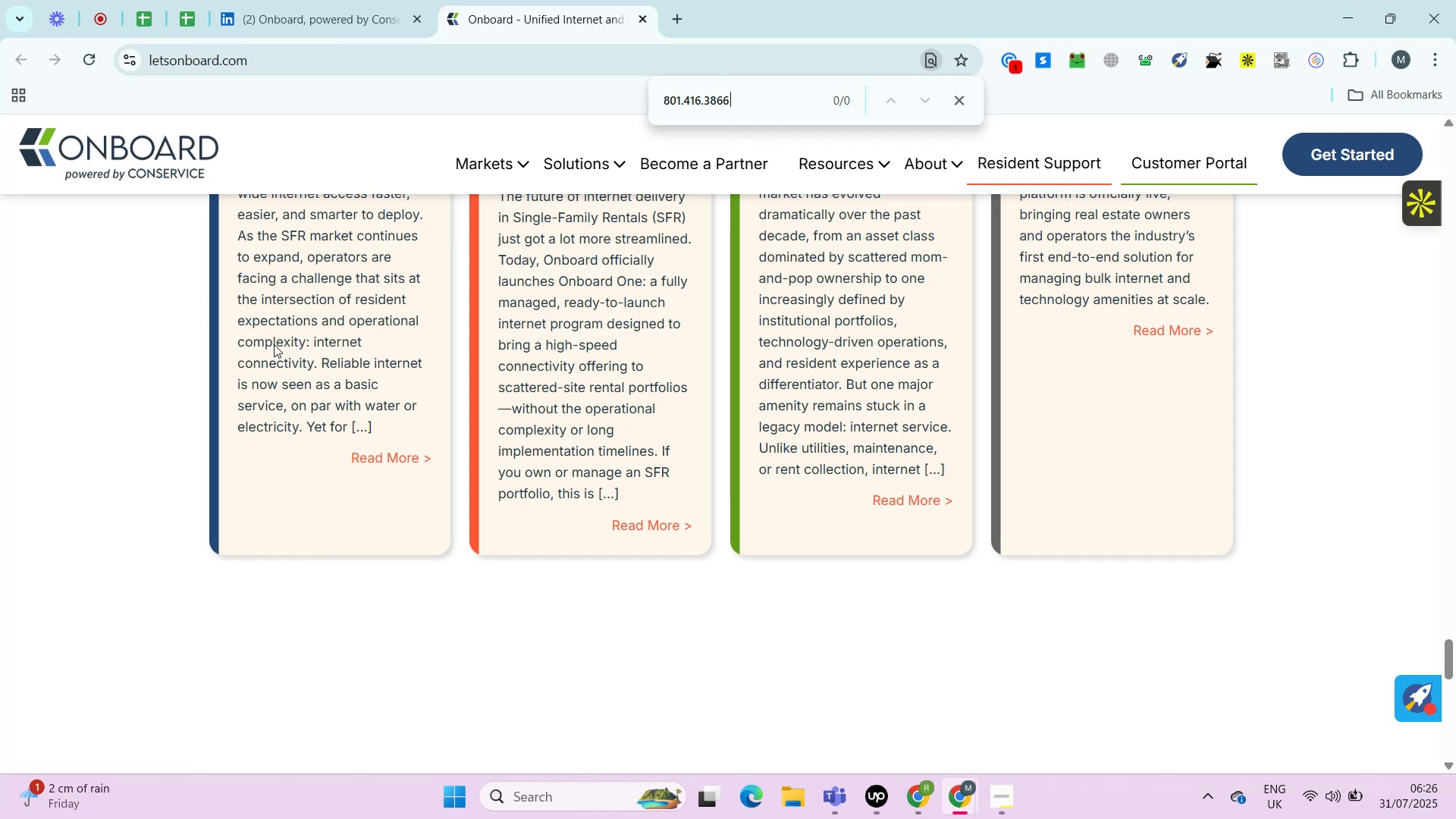 
wait(8.6)
 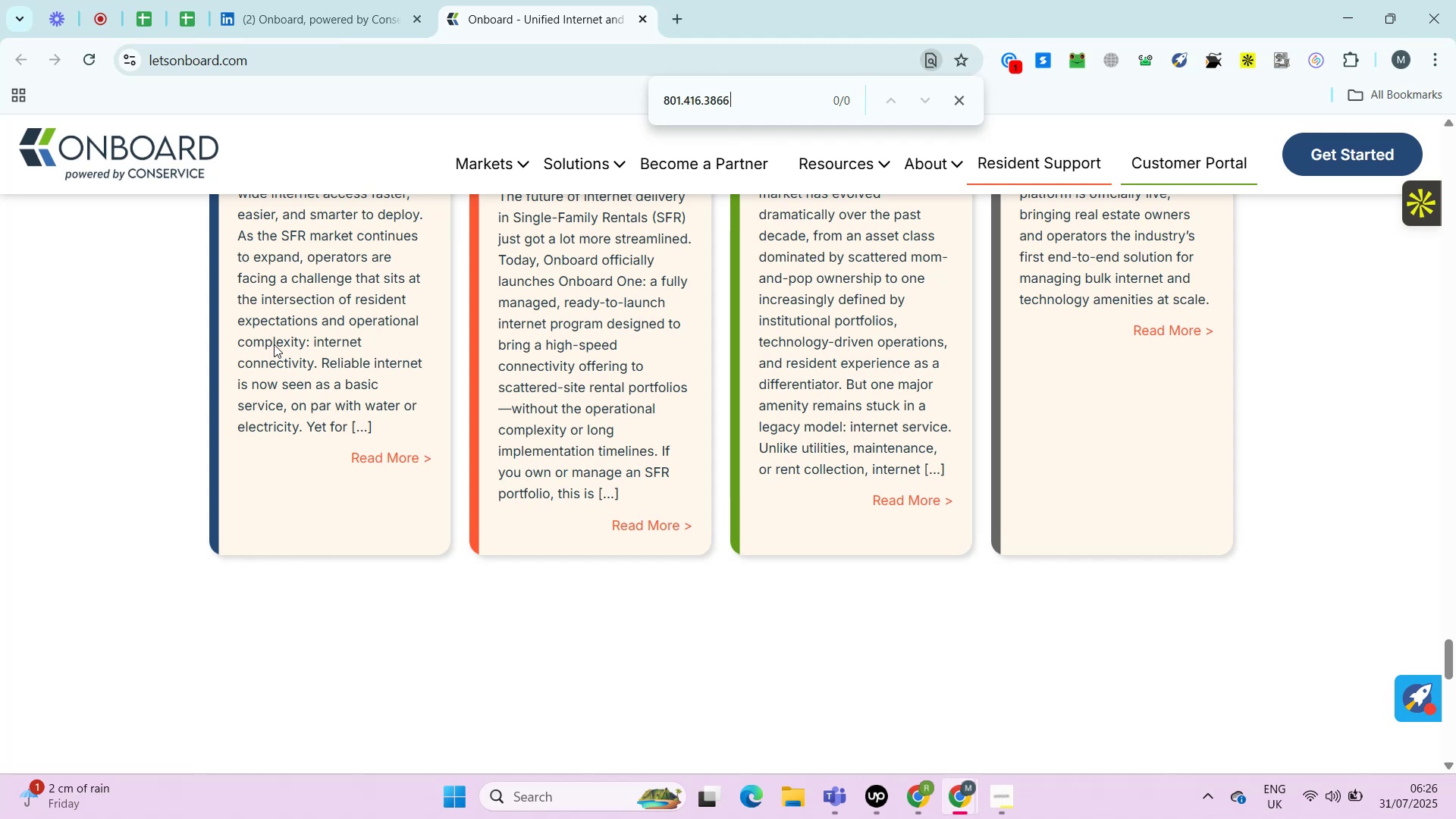 
hold_key(key=ControlLeft, duration=0.57)
 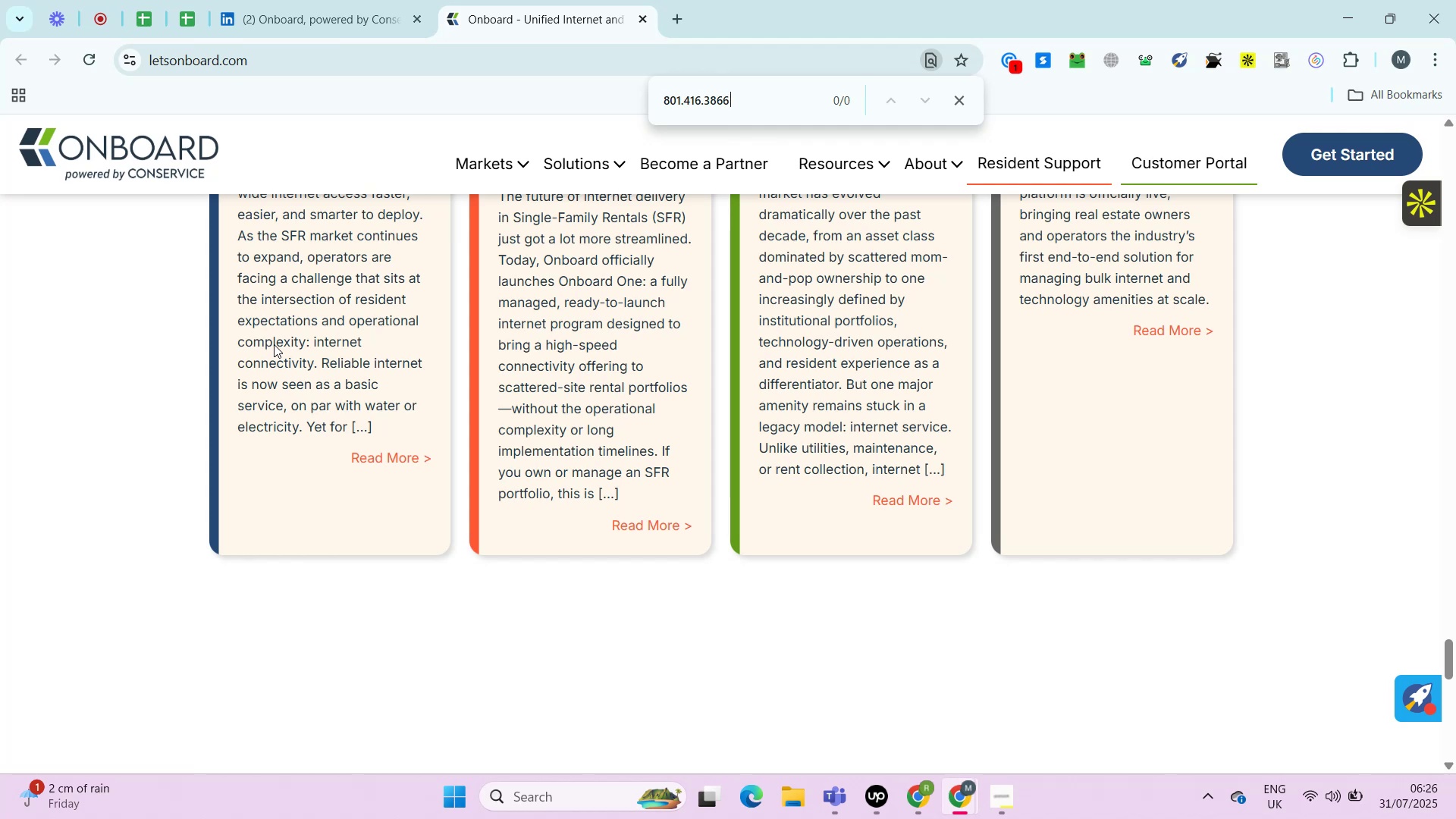 
key(Alt+Control+AltLeft)
 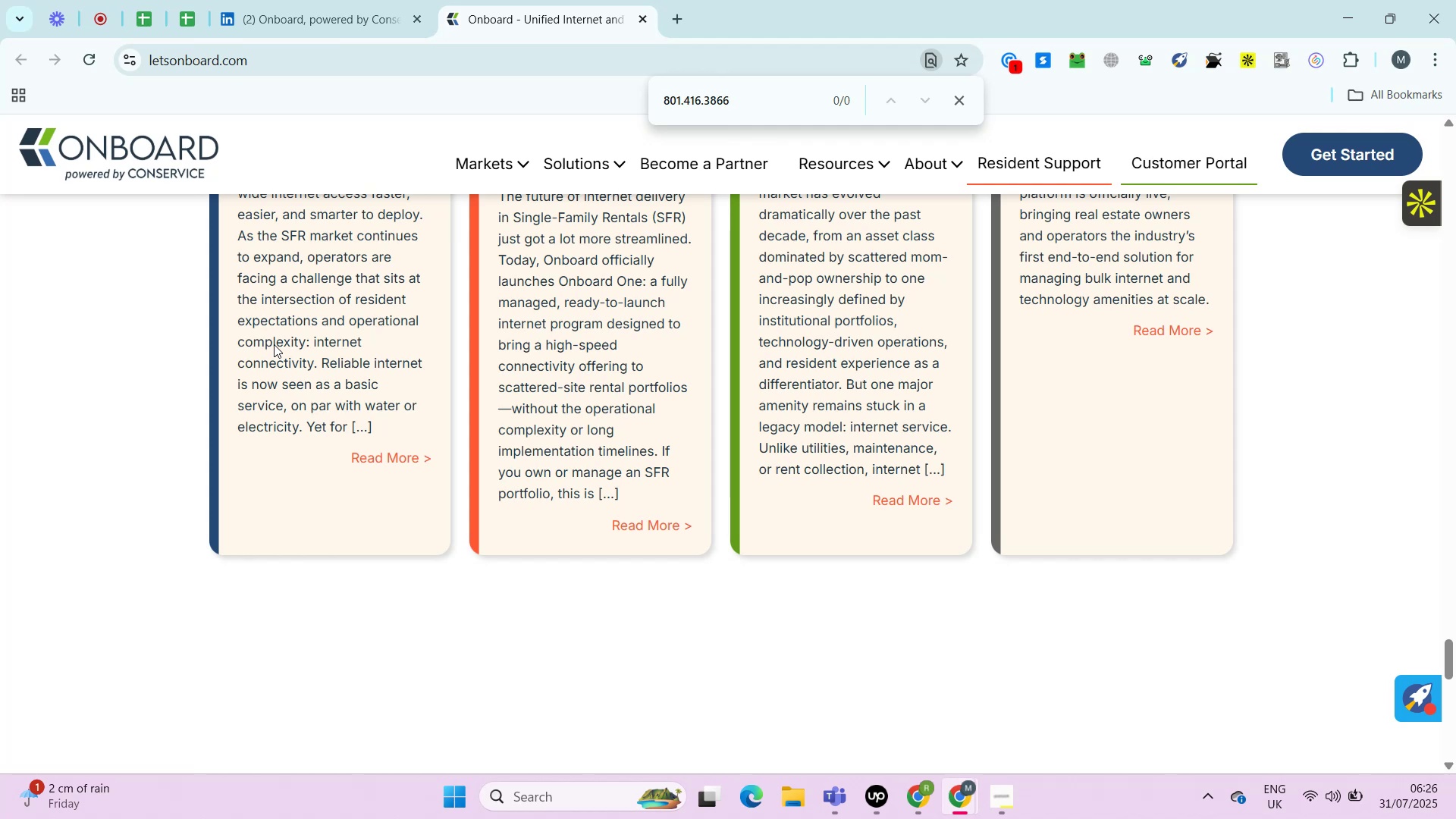 
key(Alt+AltLeft)
 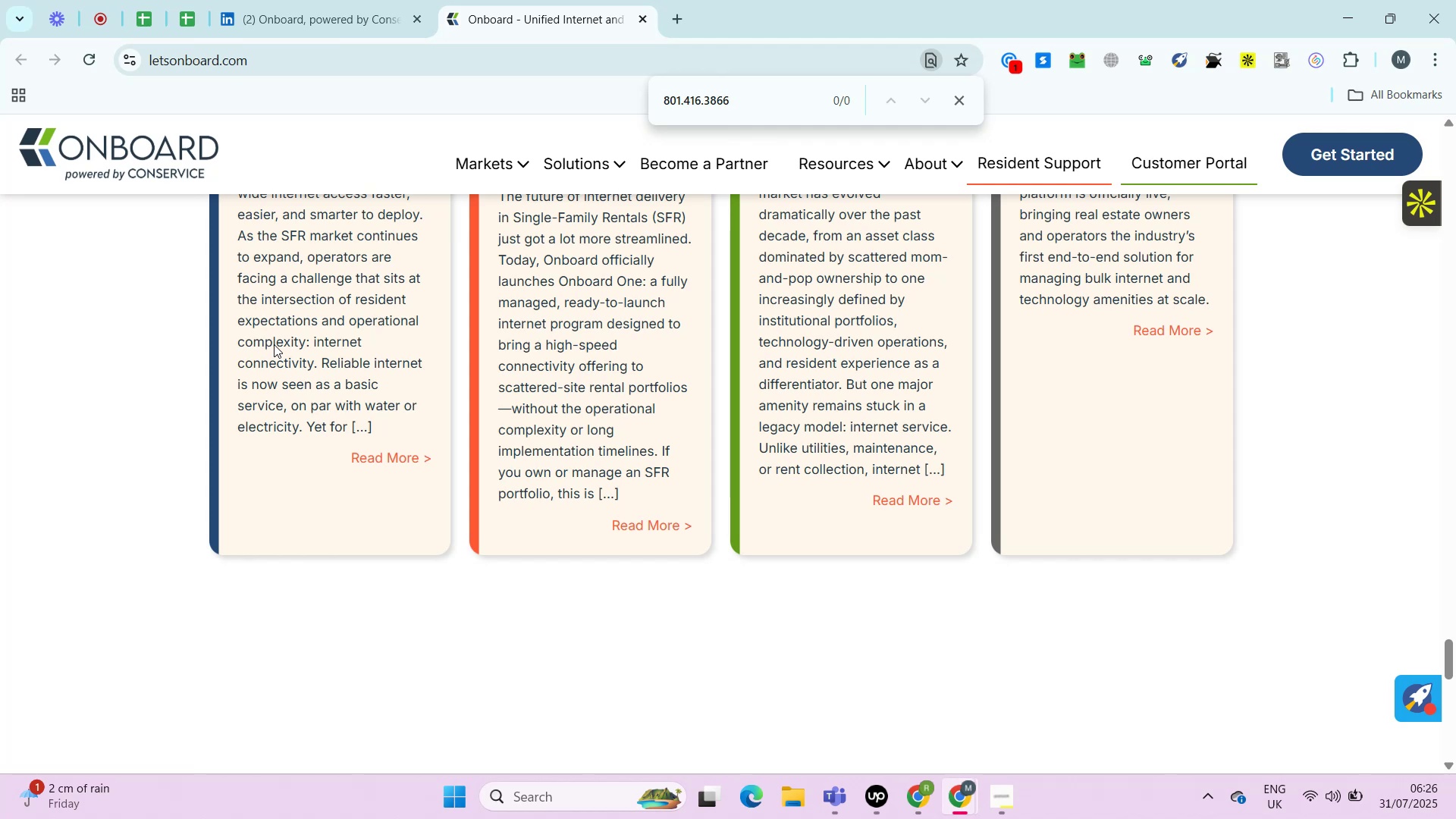 
key(Alt+Control+ControlLeft)
 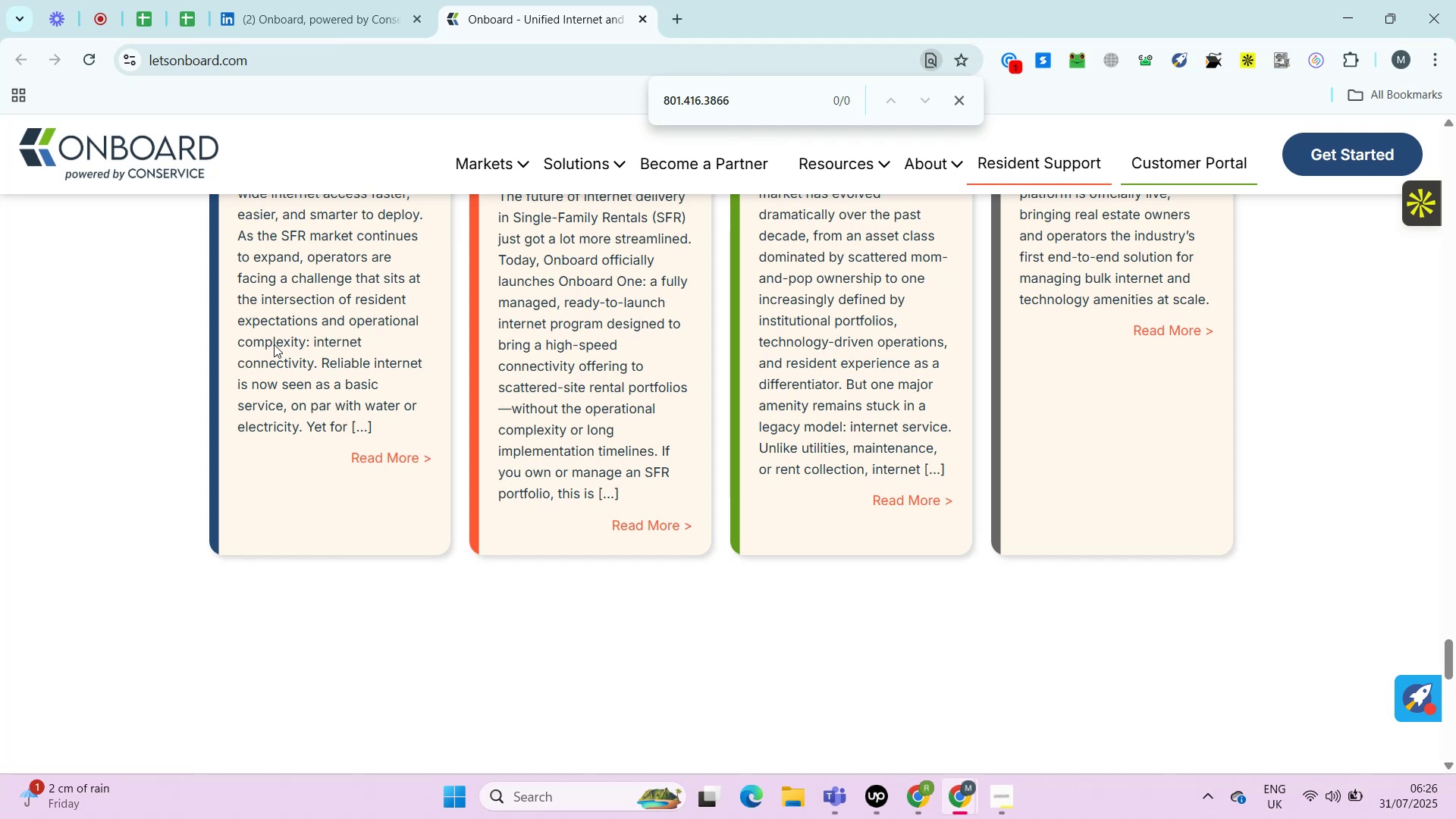 
key(Alt+Control+AltLeft)
 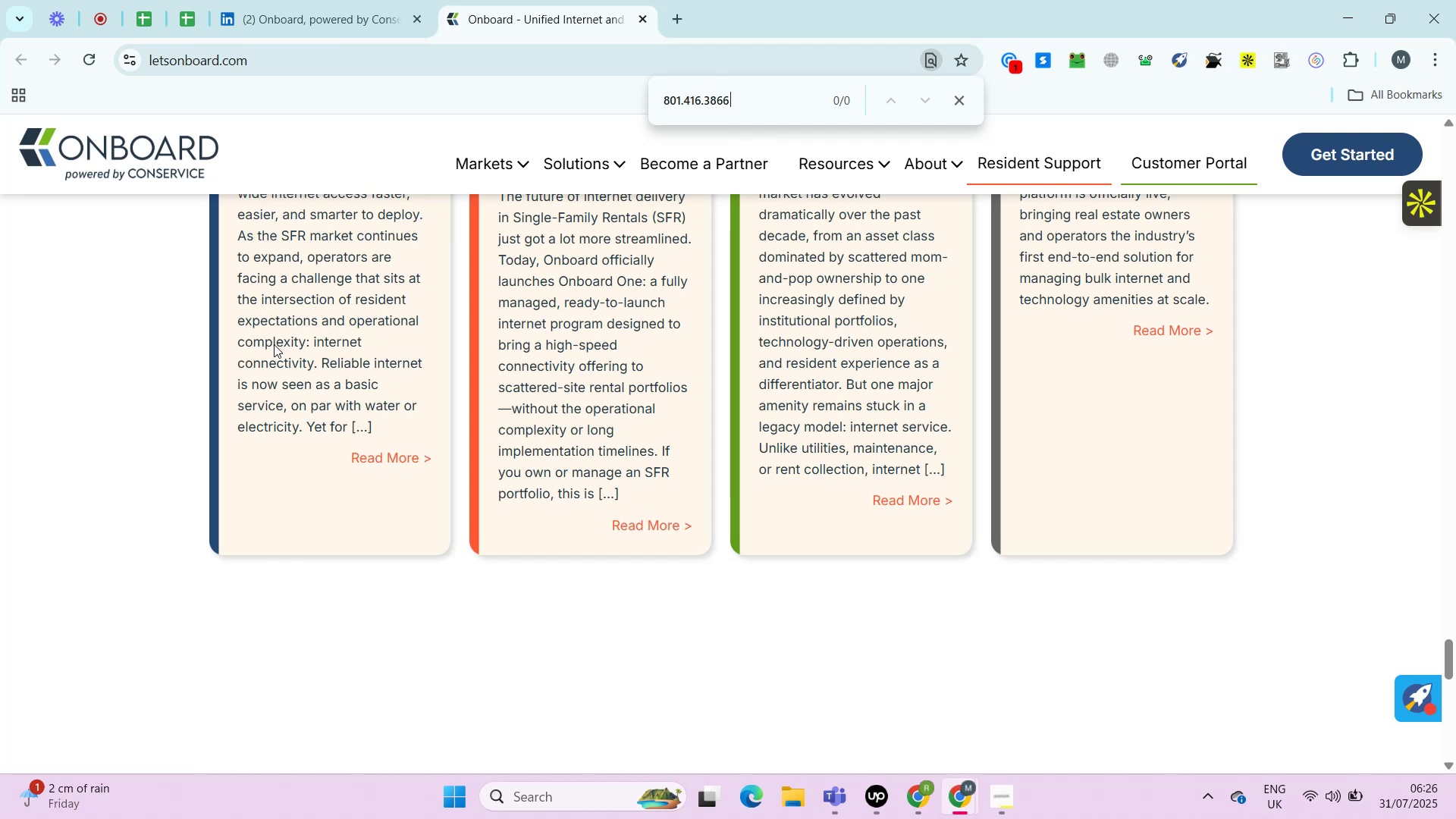 
key(Alt+Control+ControlLeft)
 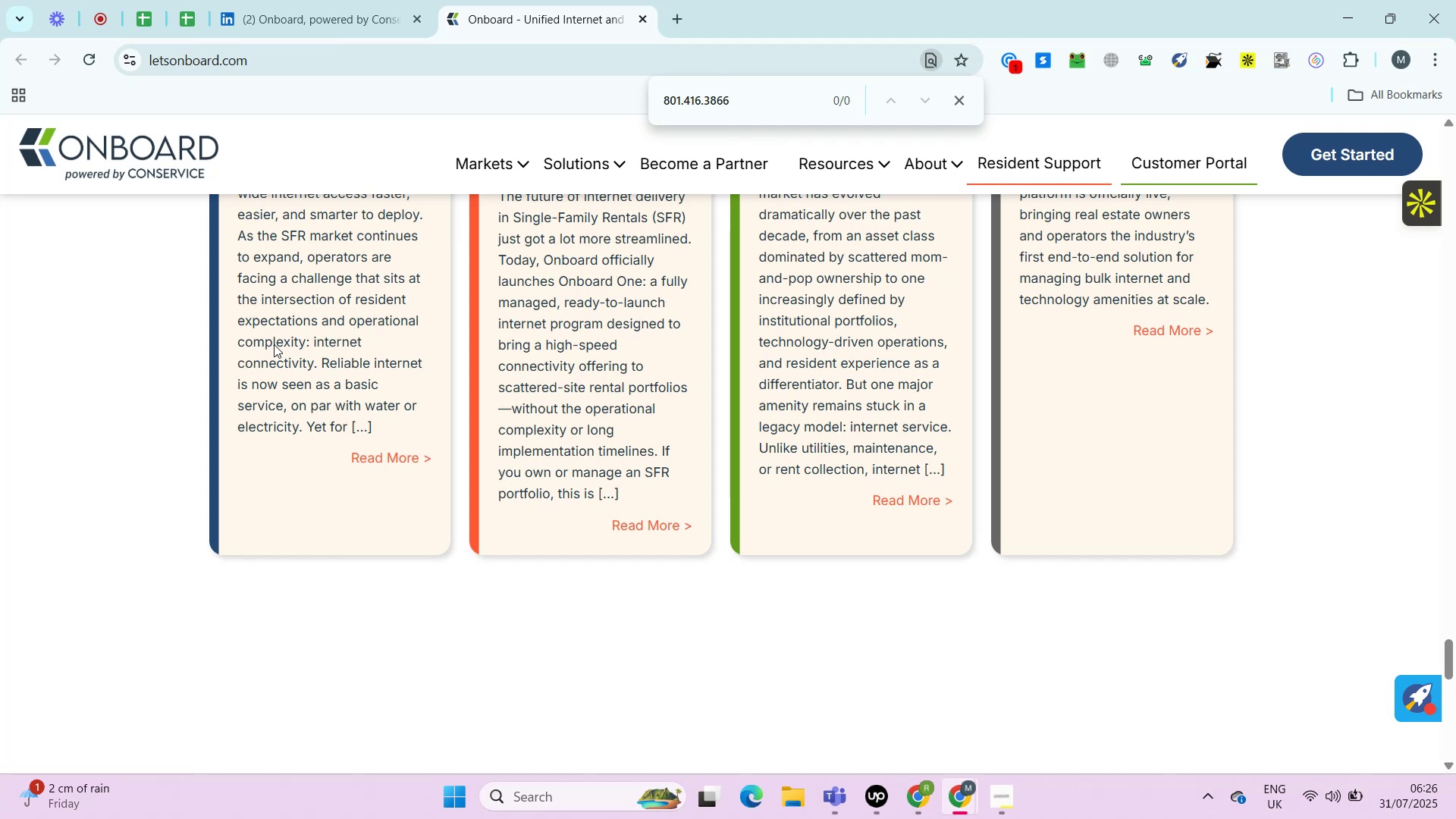 
wait(13.26)
 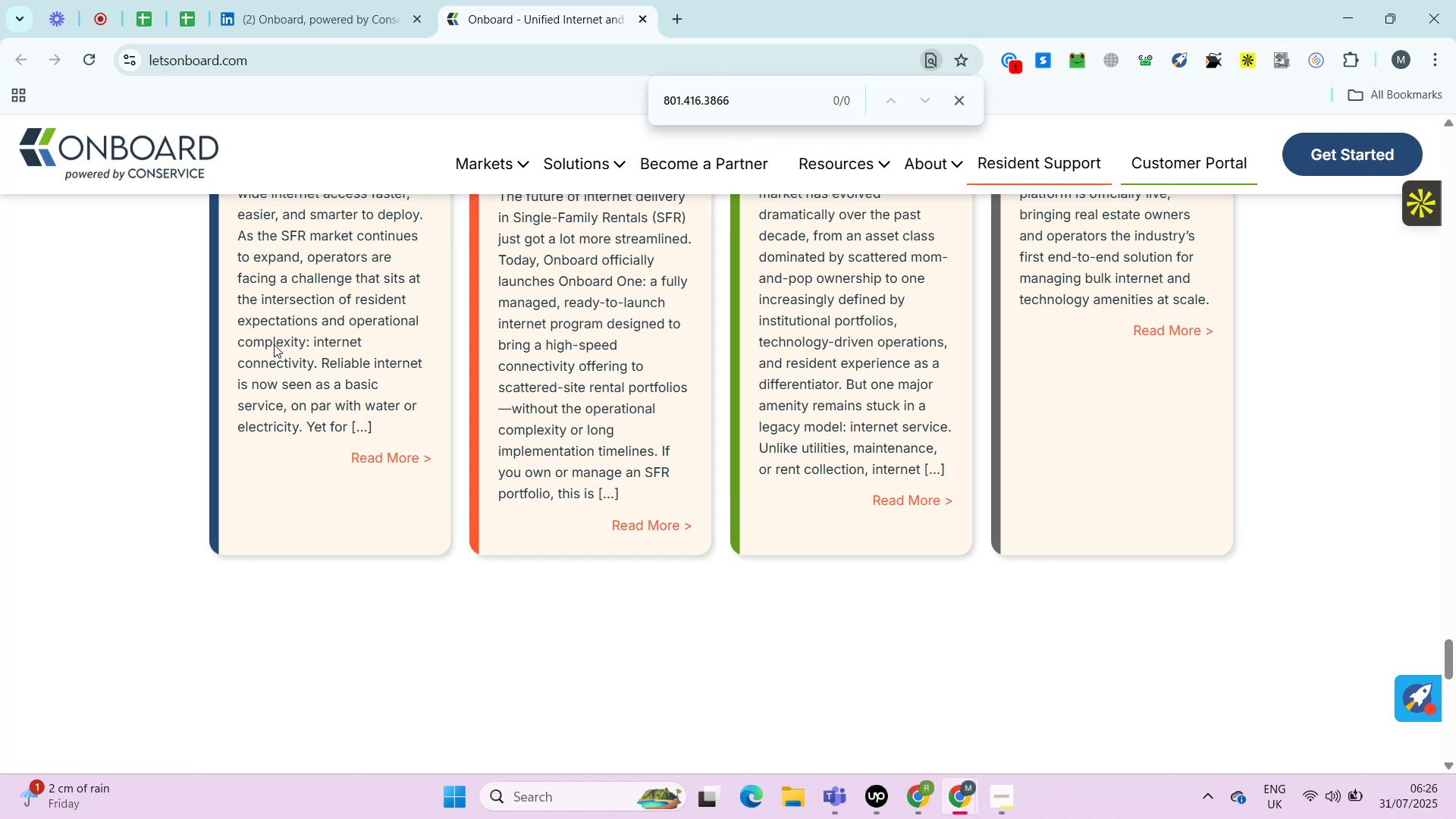 
key(PageUp)
 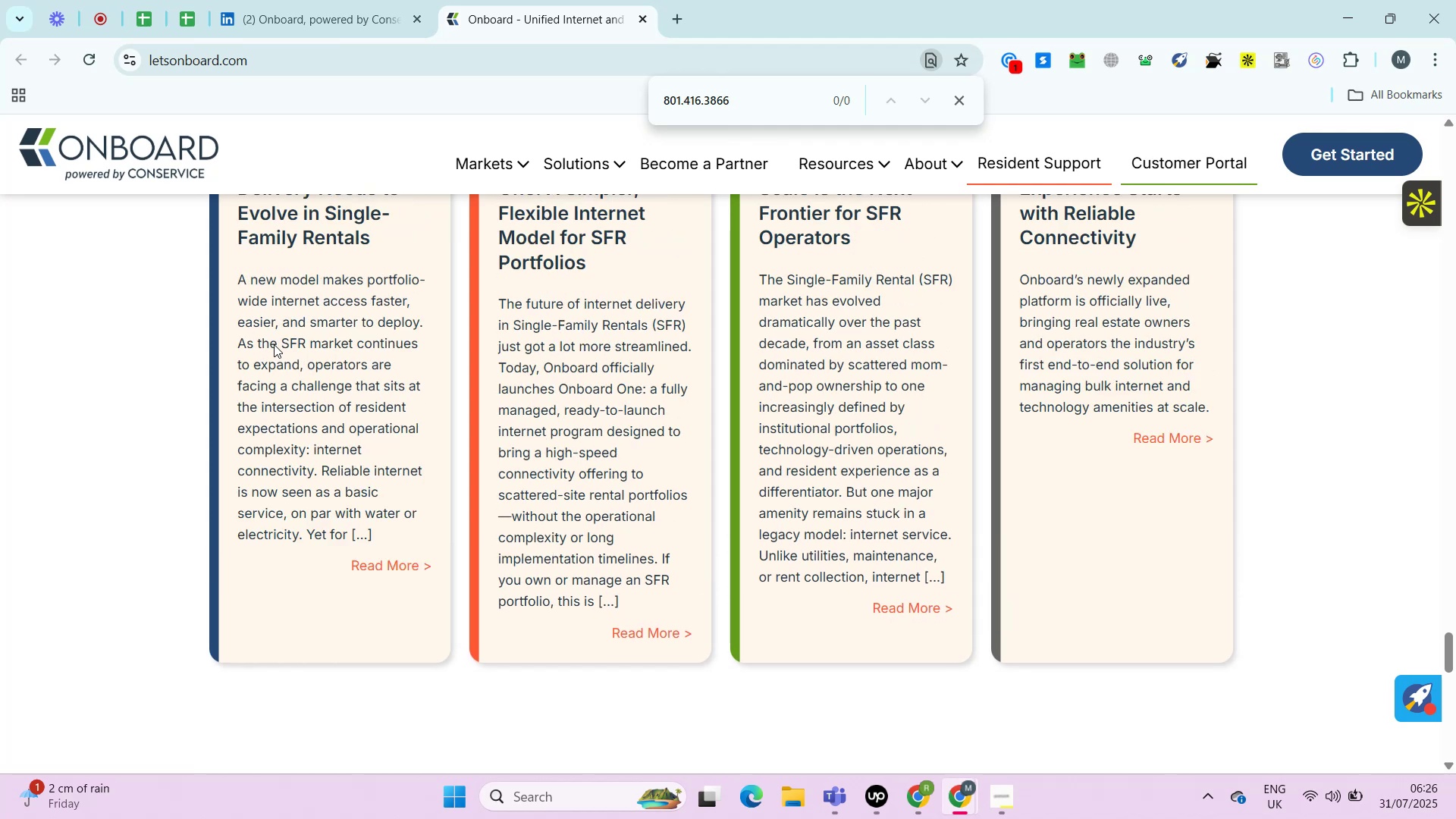 
key(Control+ControlLeft)
 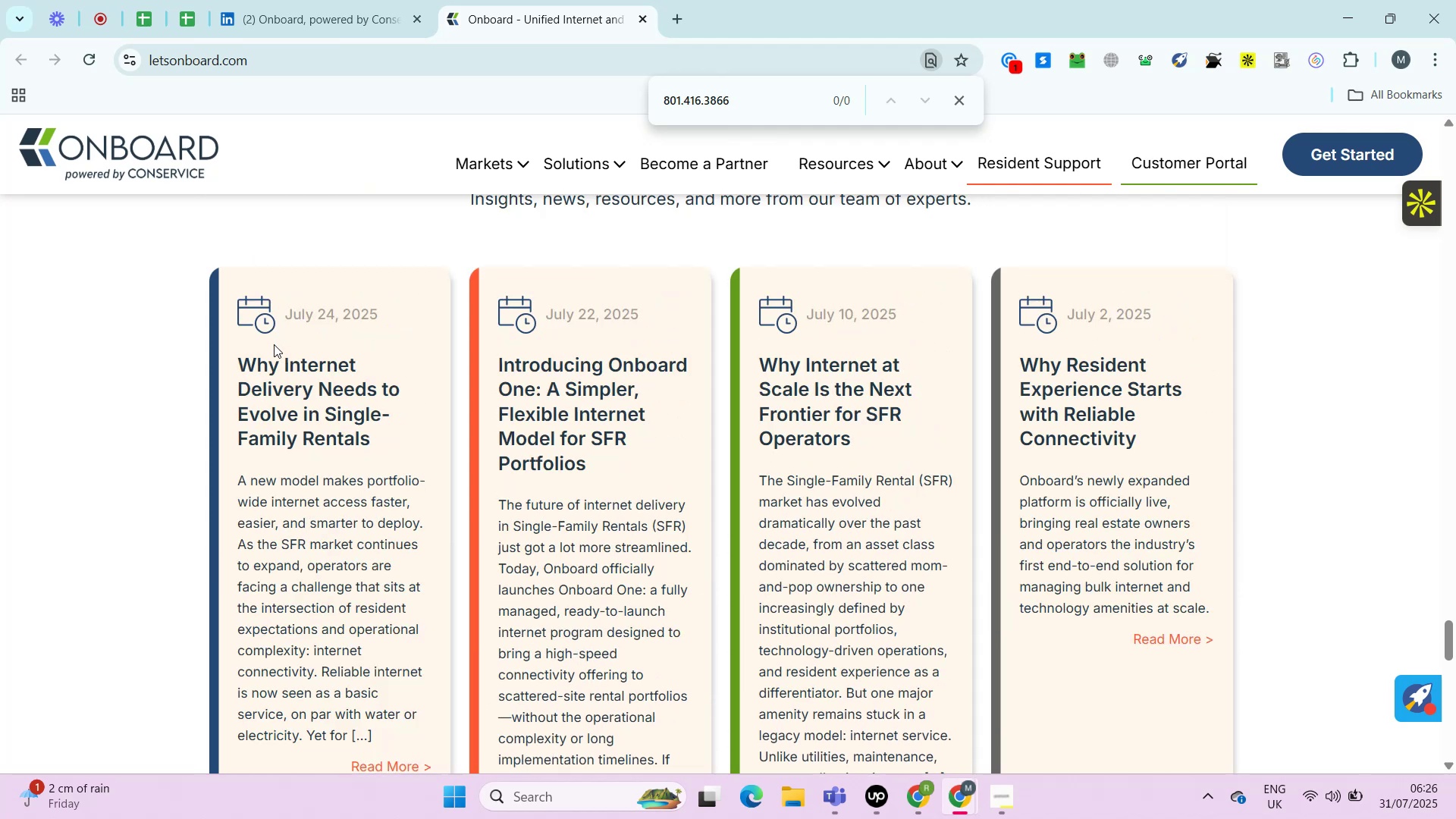 
key(Alt+Control+AltRight)
 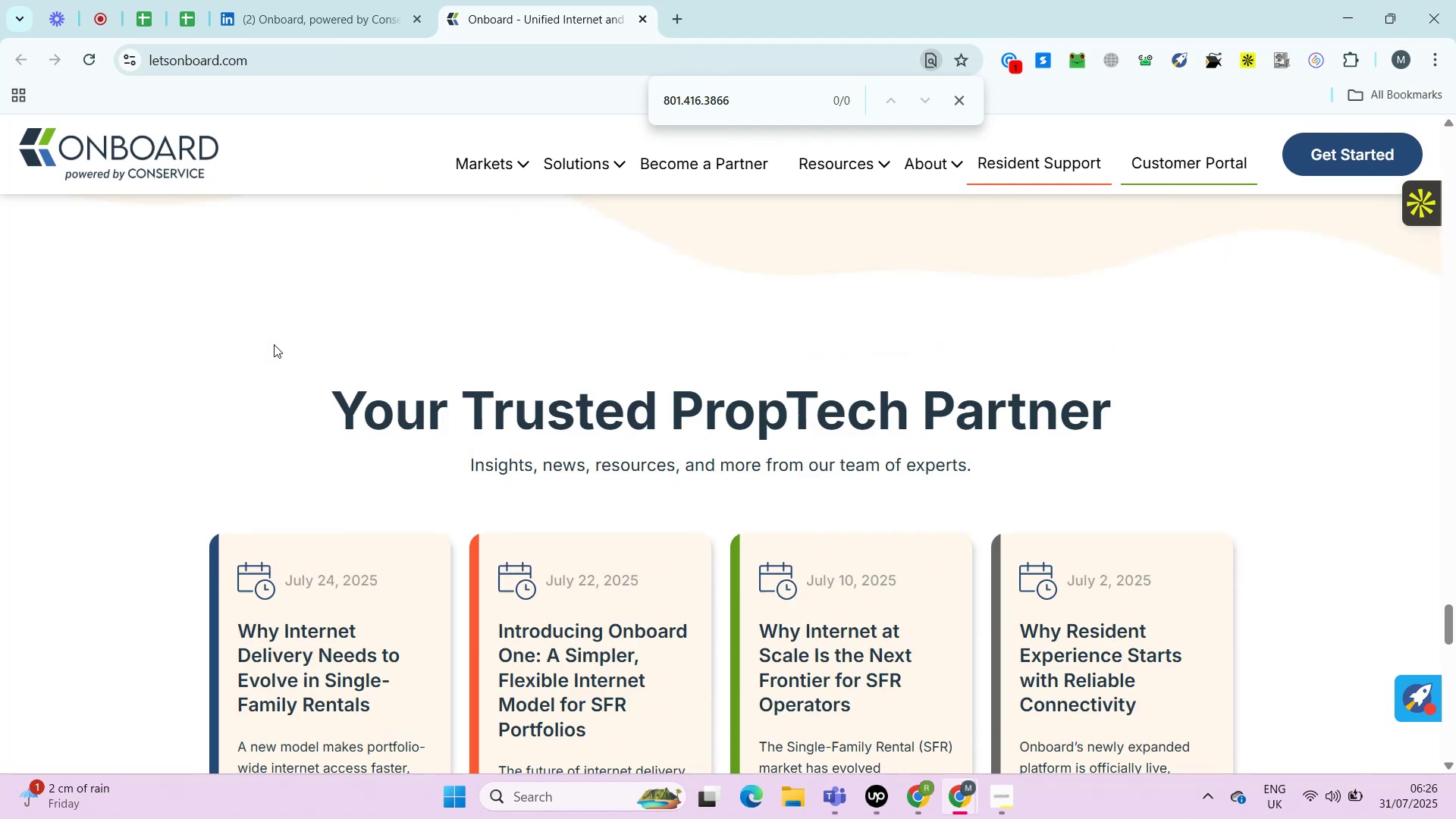 
key(Alt+Control+ControlRight)
 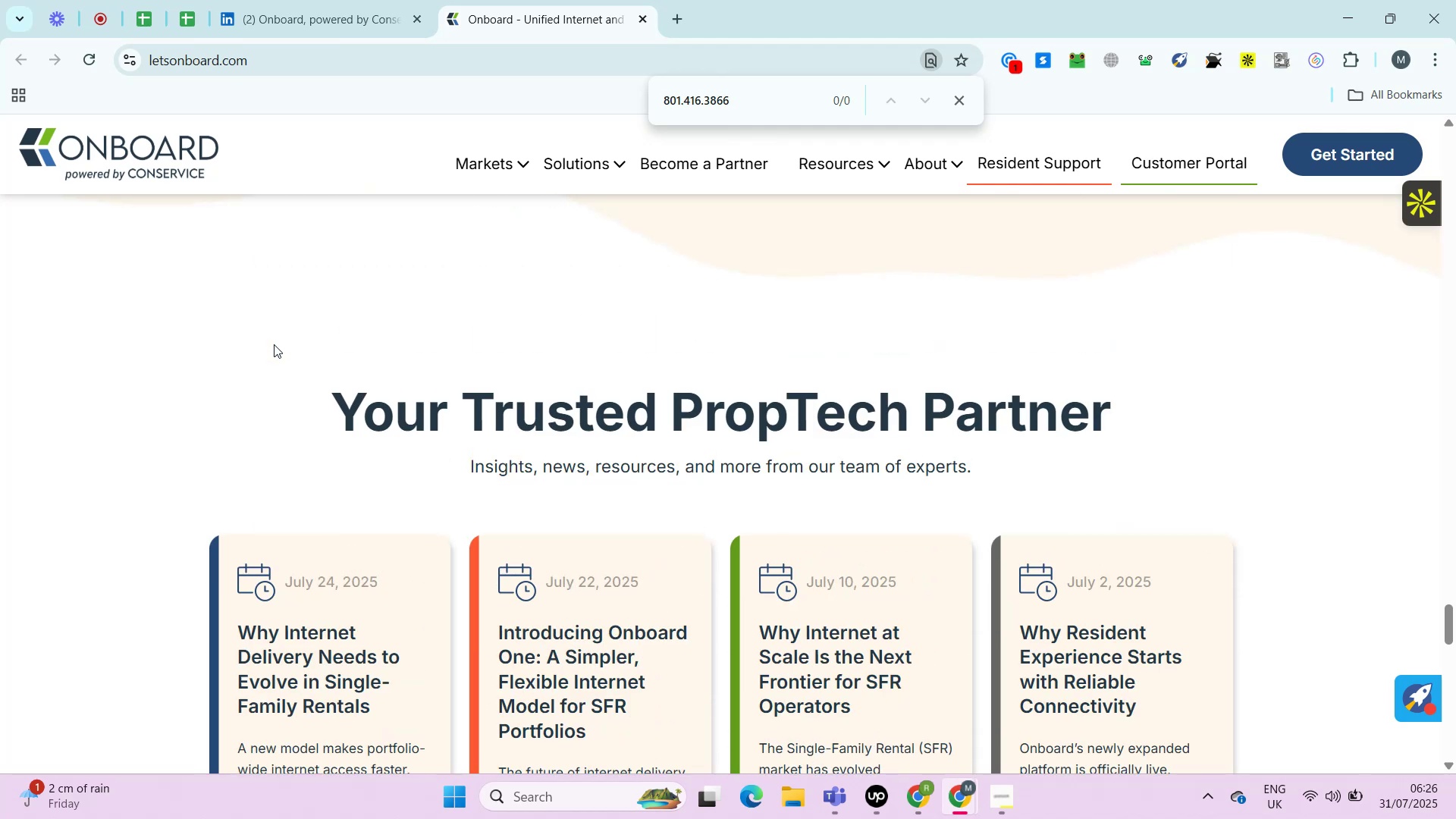 
key(Alt+Control+AltRight)
 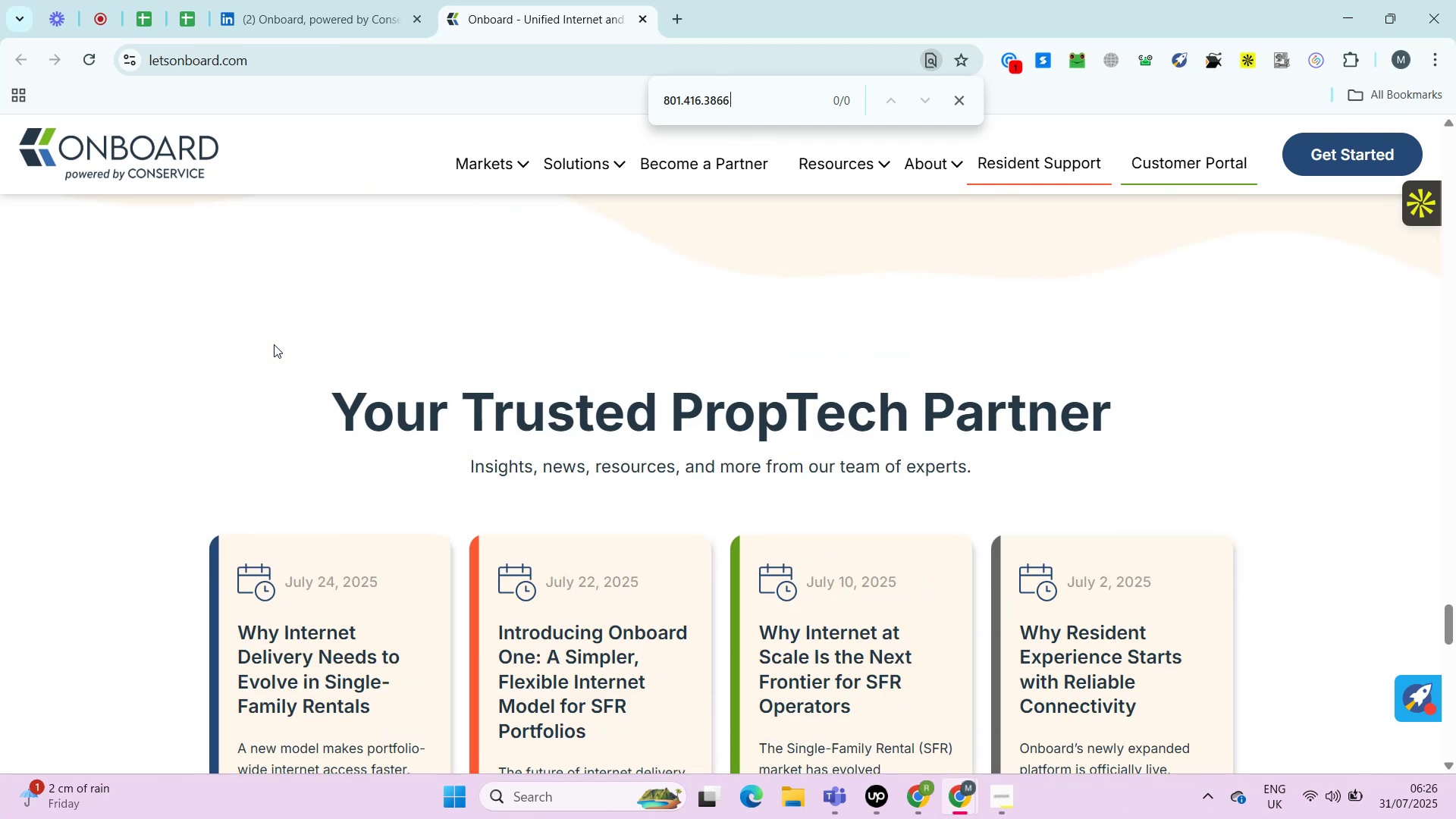 
key(Alt+Control+ControlRight)
 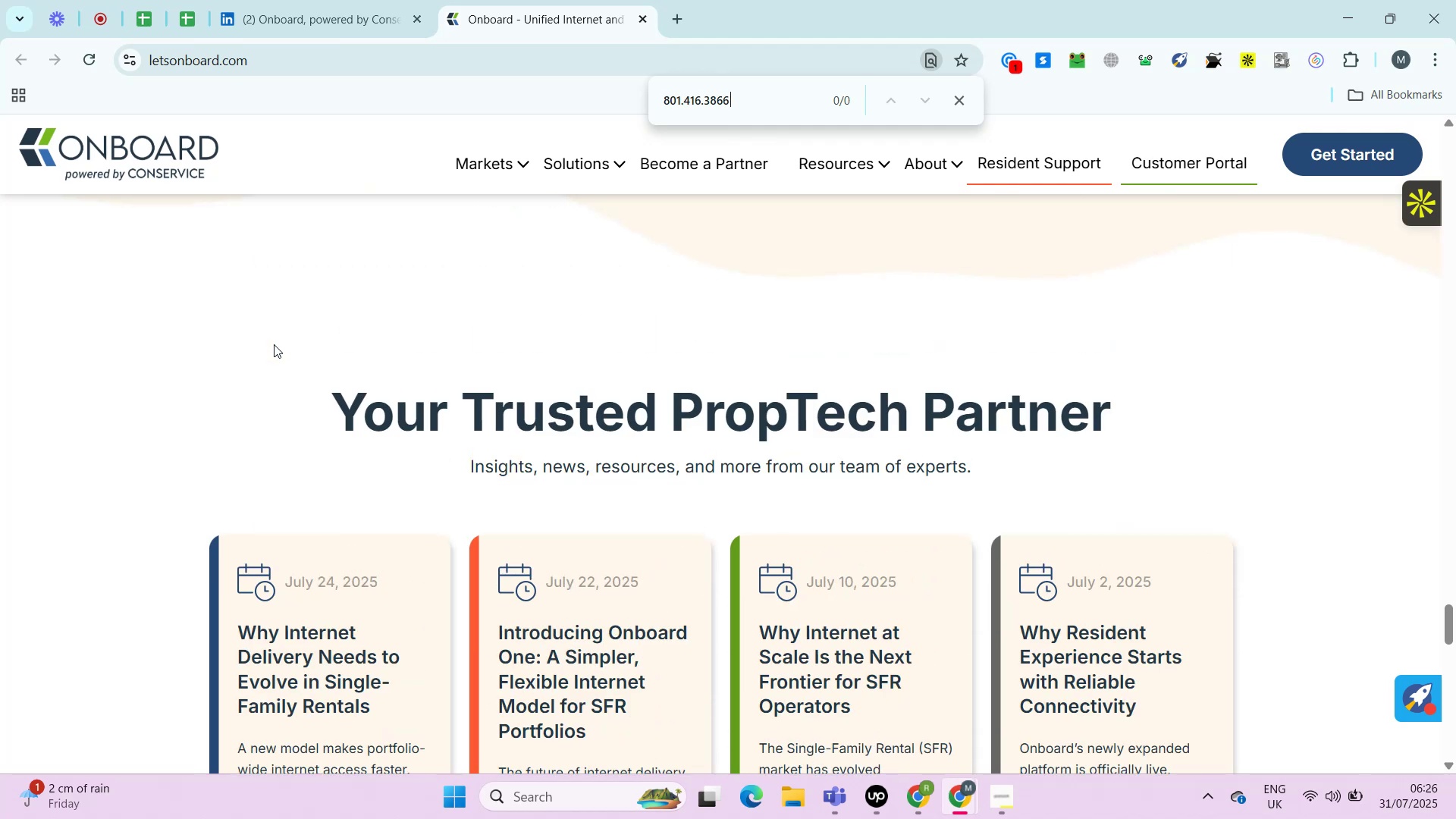 
key(Alt+Control+AltRight)
 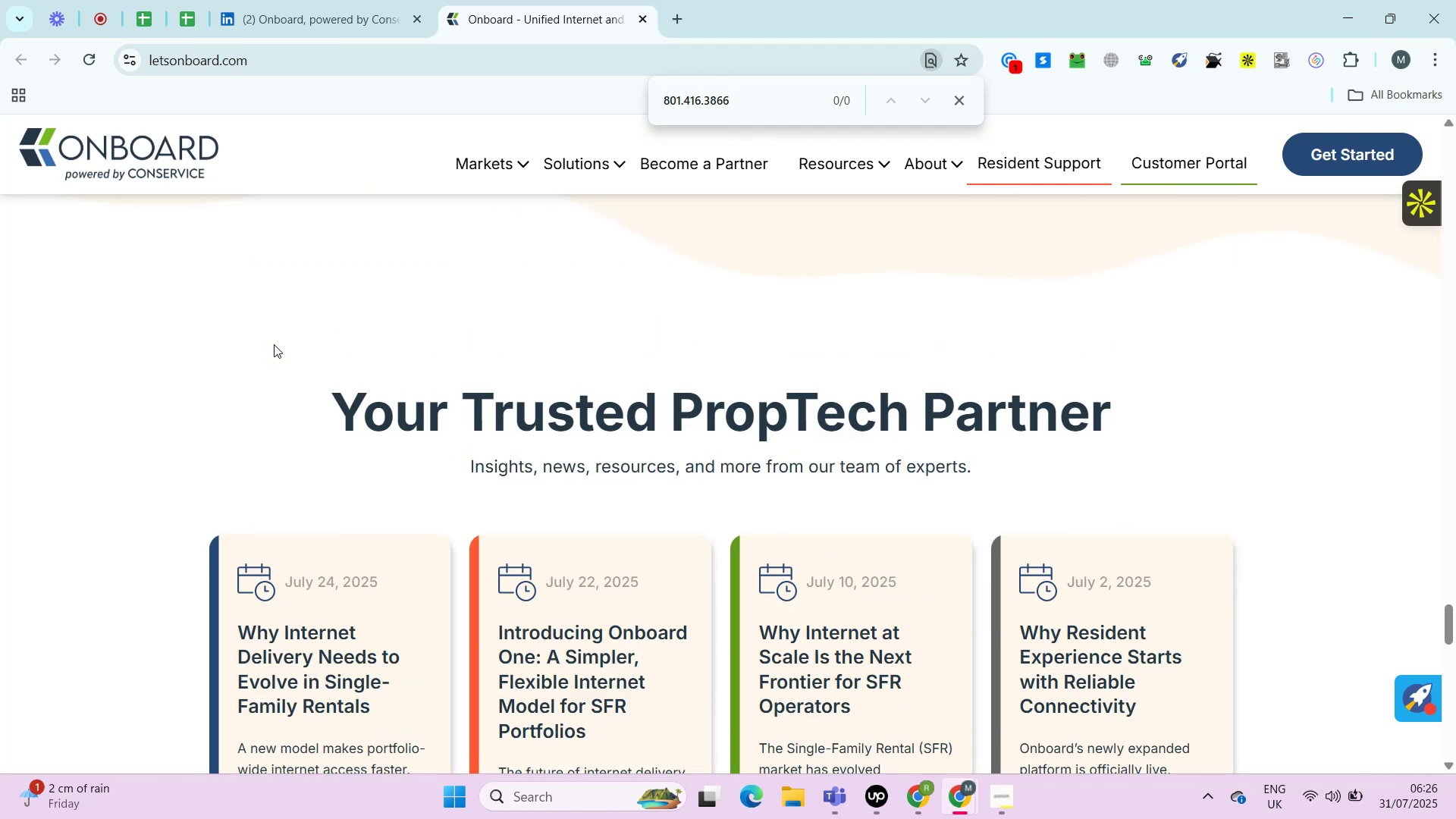 
wait(8.72)
 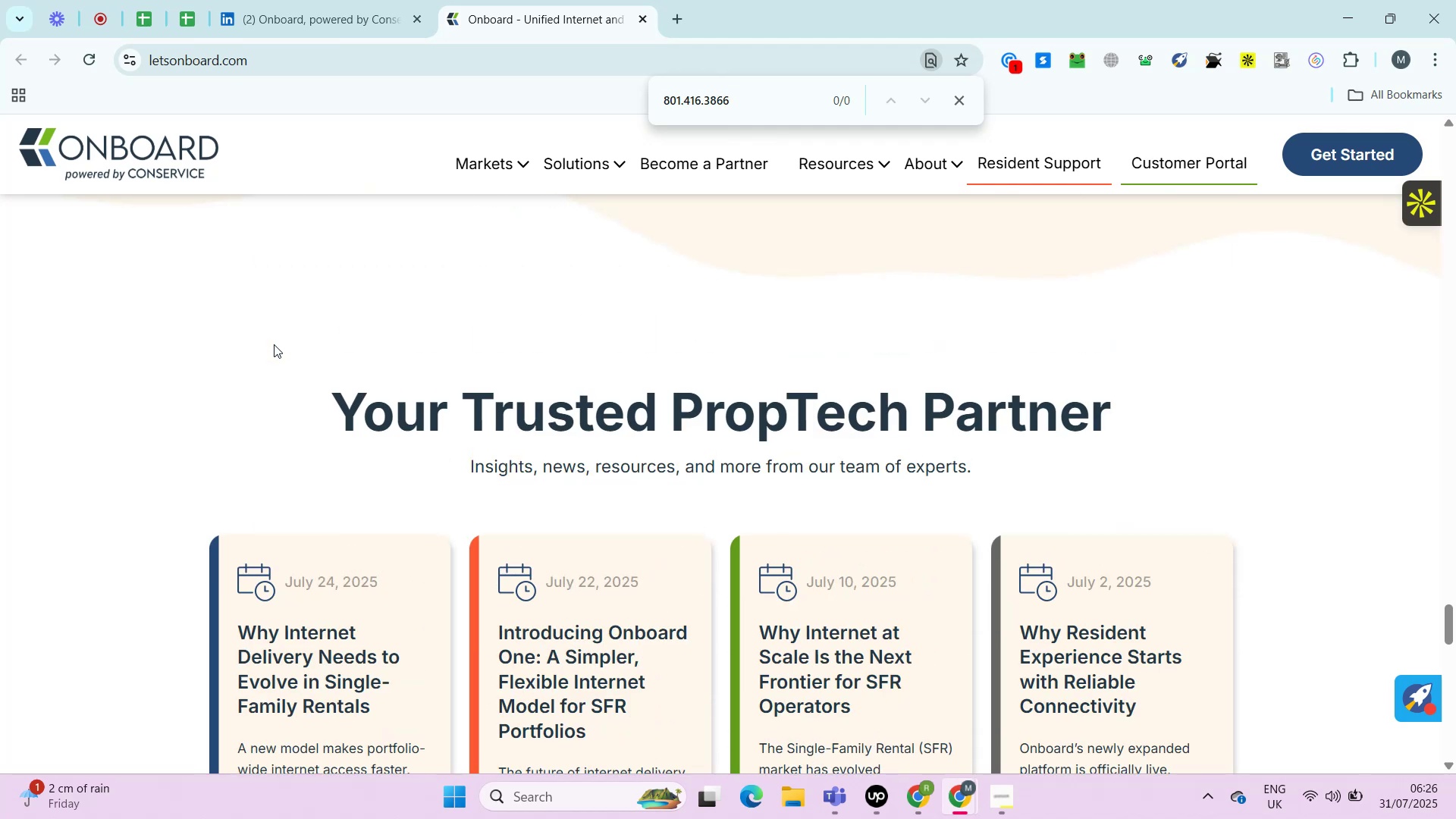 
key(Control+ControlRight)
 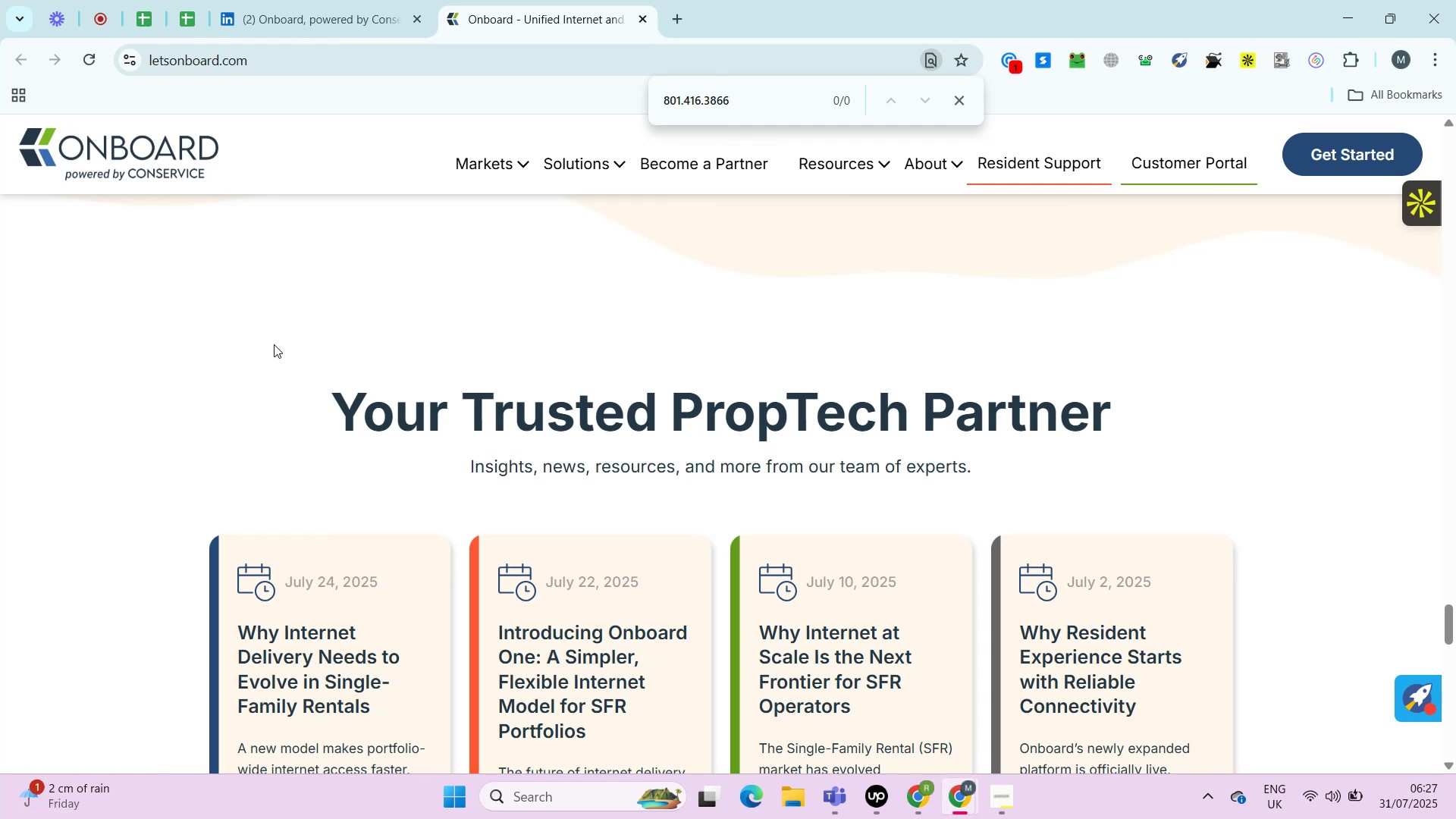 
key(Alt+Control+AltRight)
 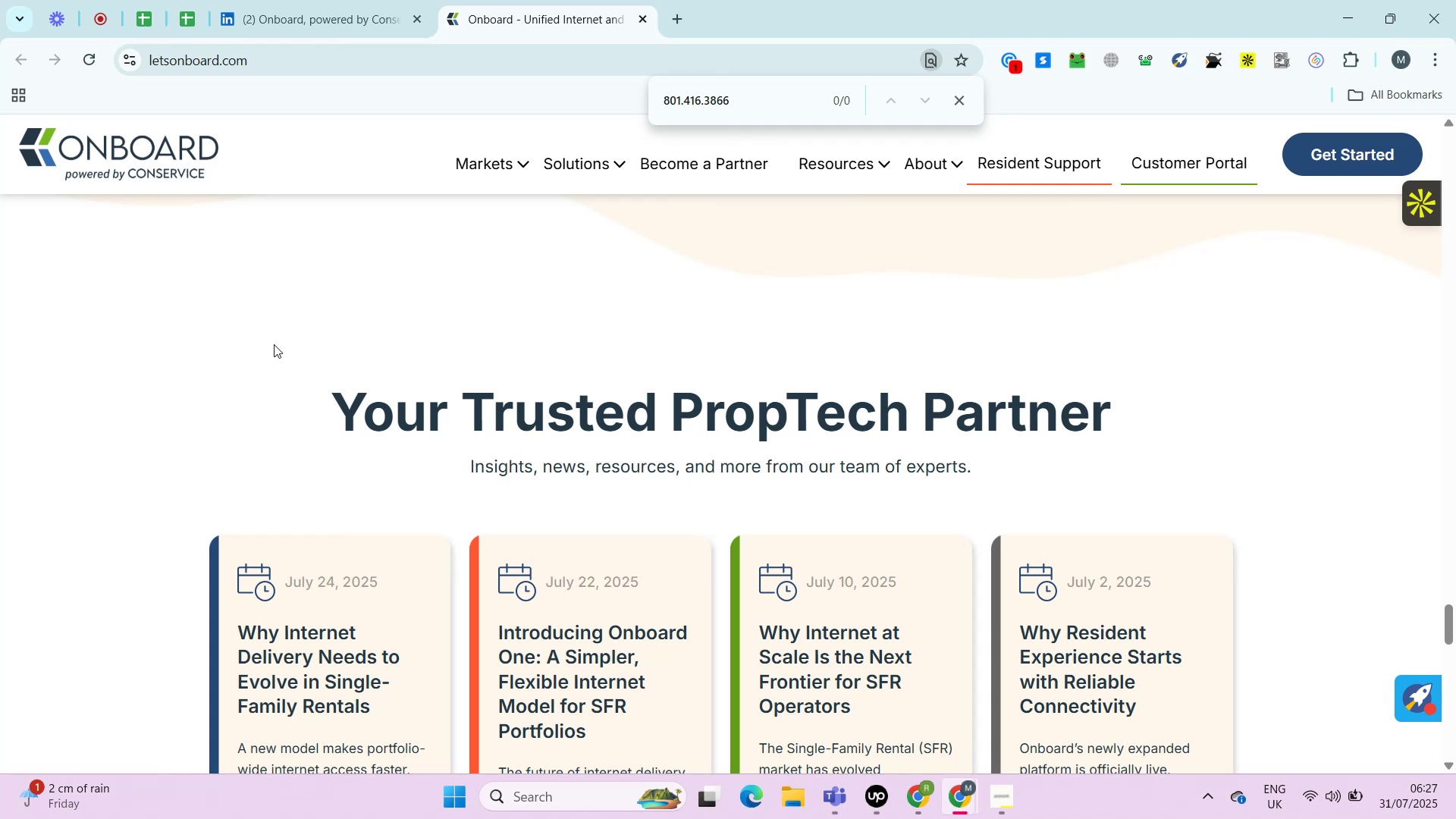 
key(Alt+Control+ControlRight)
 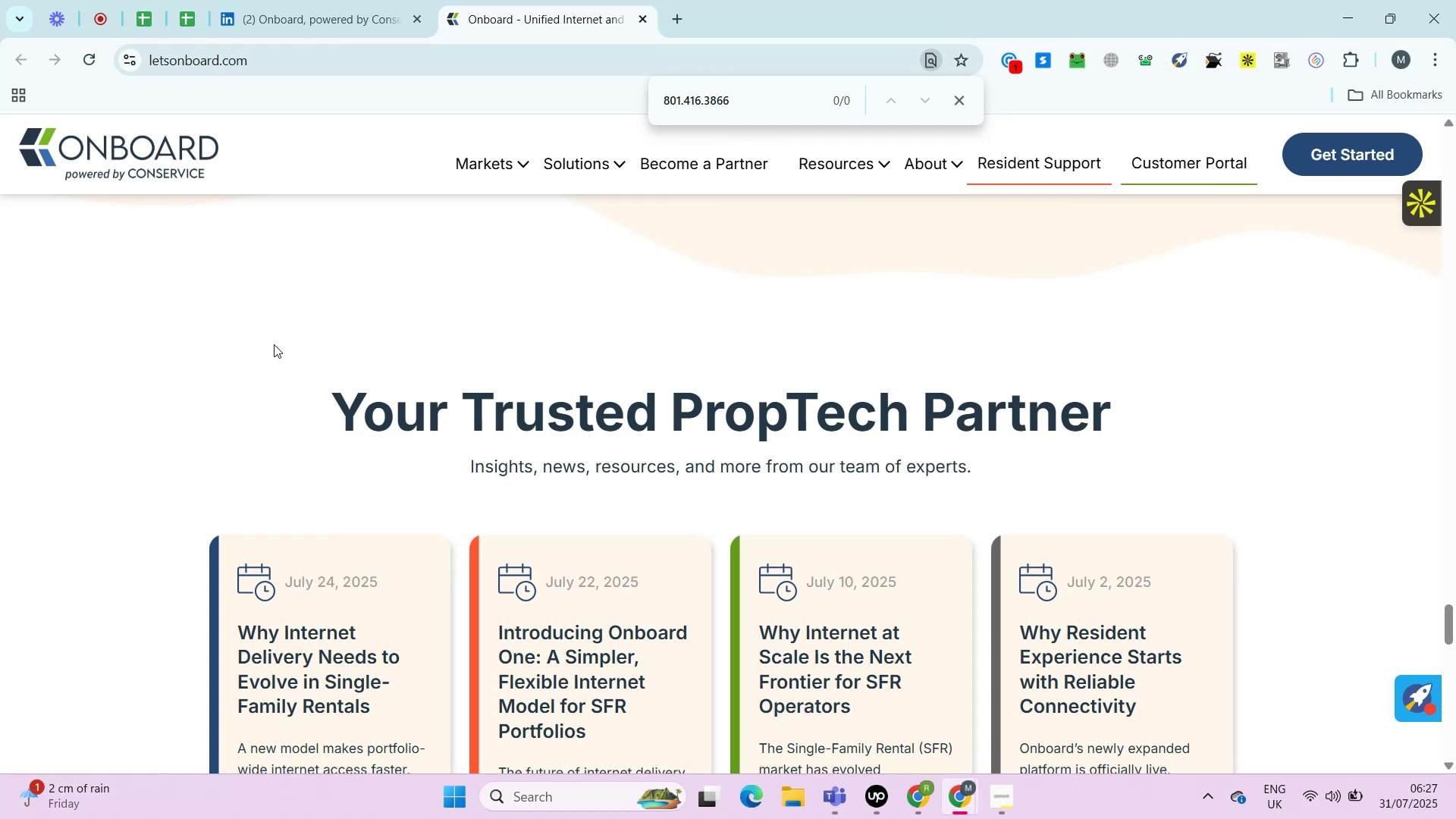 
key(Alt+Control+AltRight)
 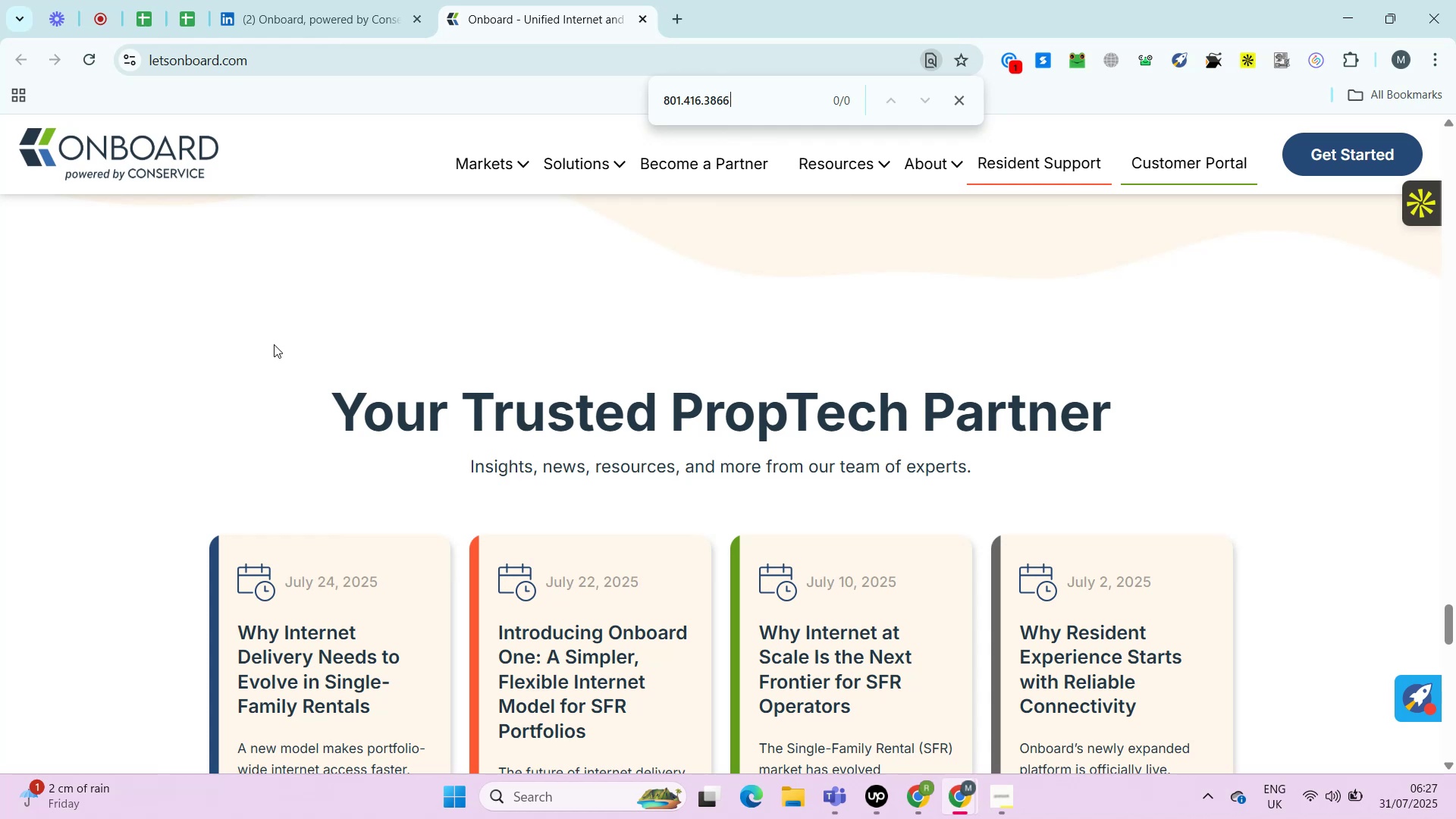 
wait(11.04)
 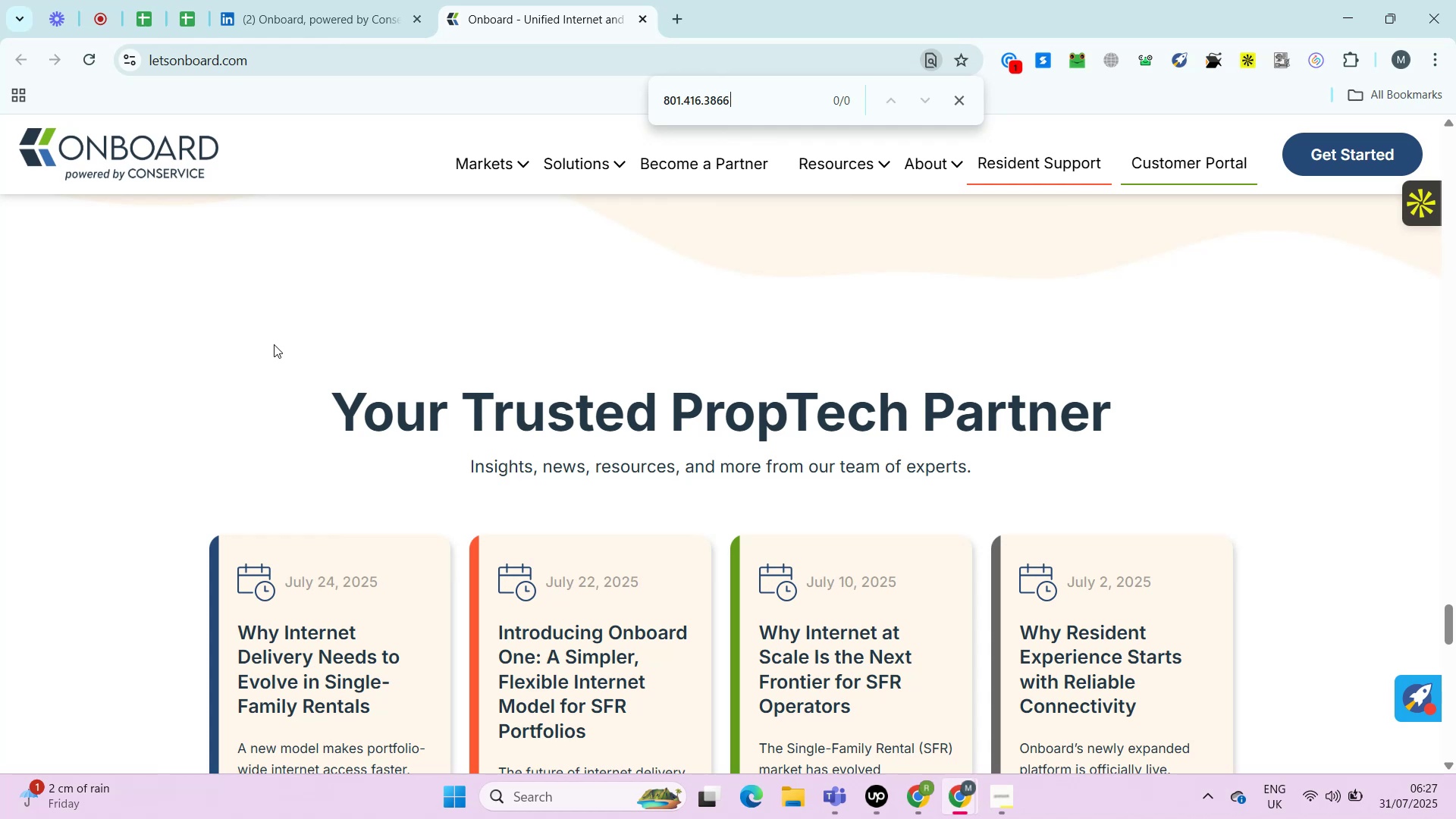 
key(Control+ControlRight)
 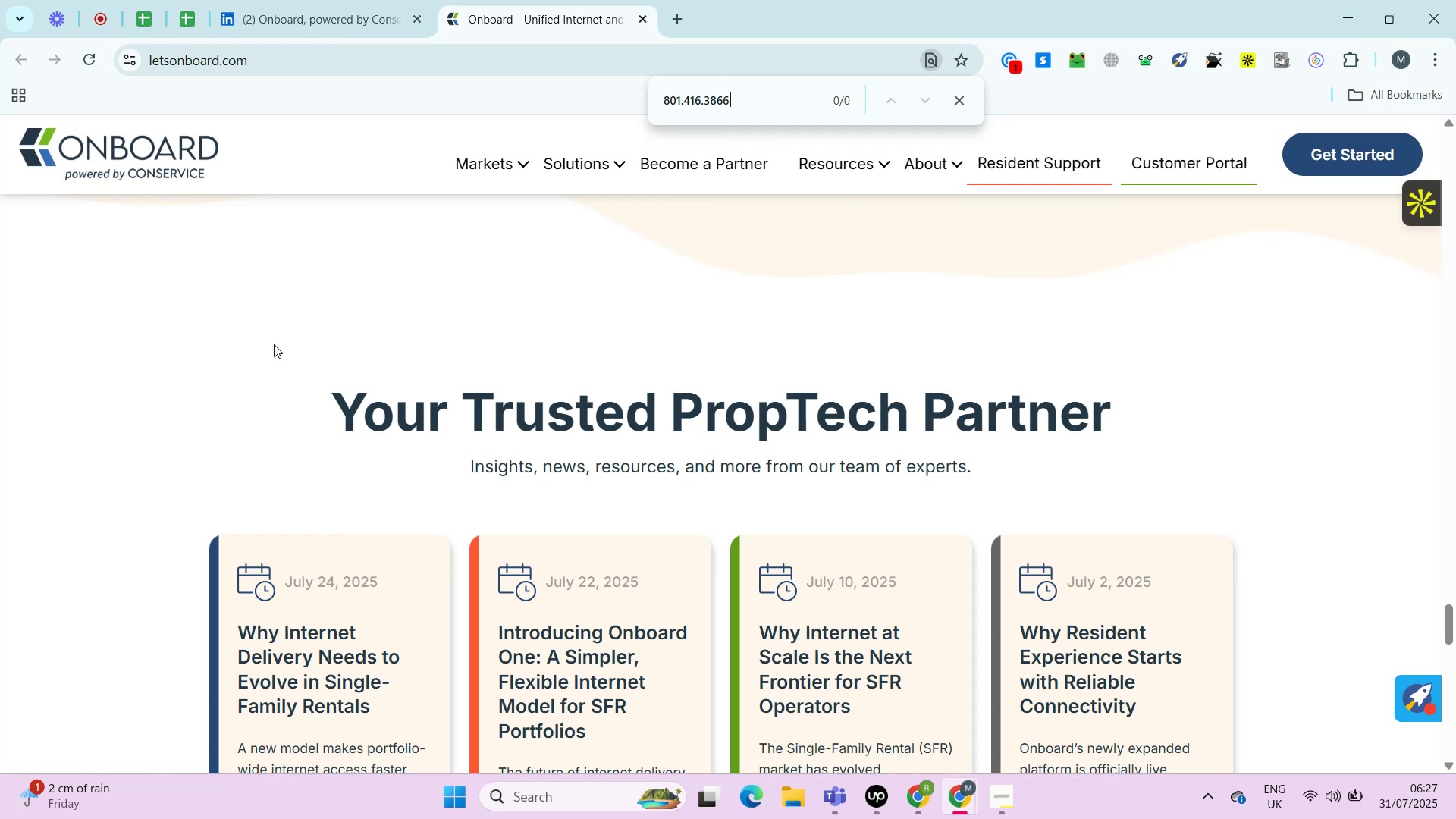 
key(Alt+Control+AltRight)
 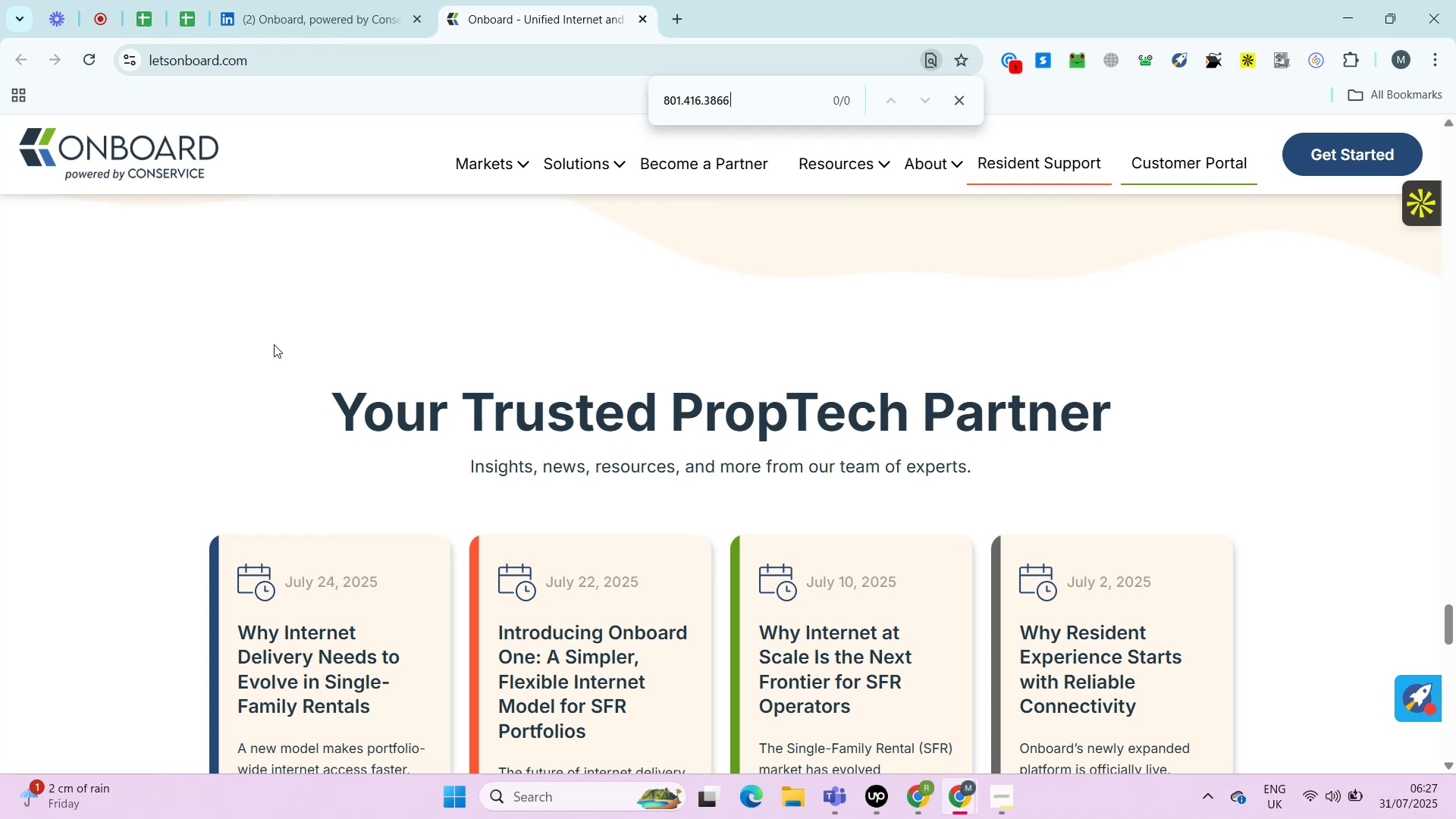 
wait(6.84)
 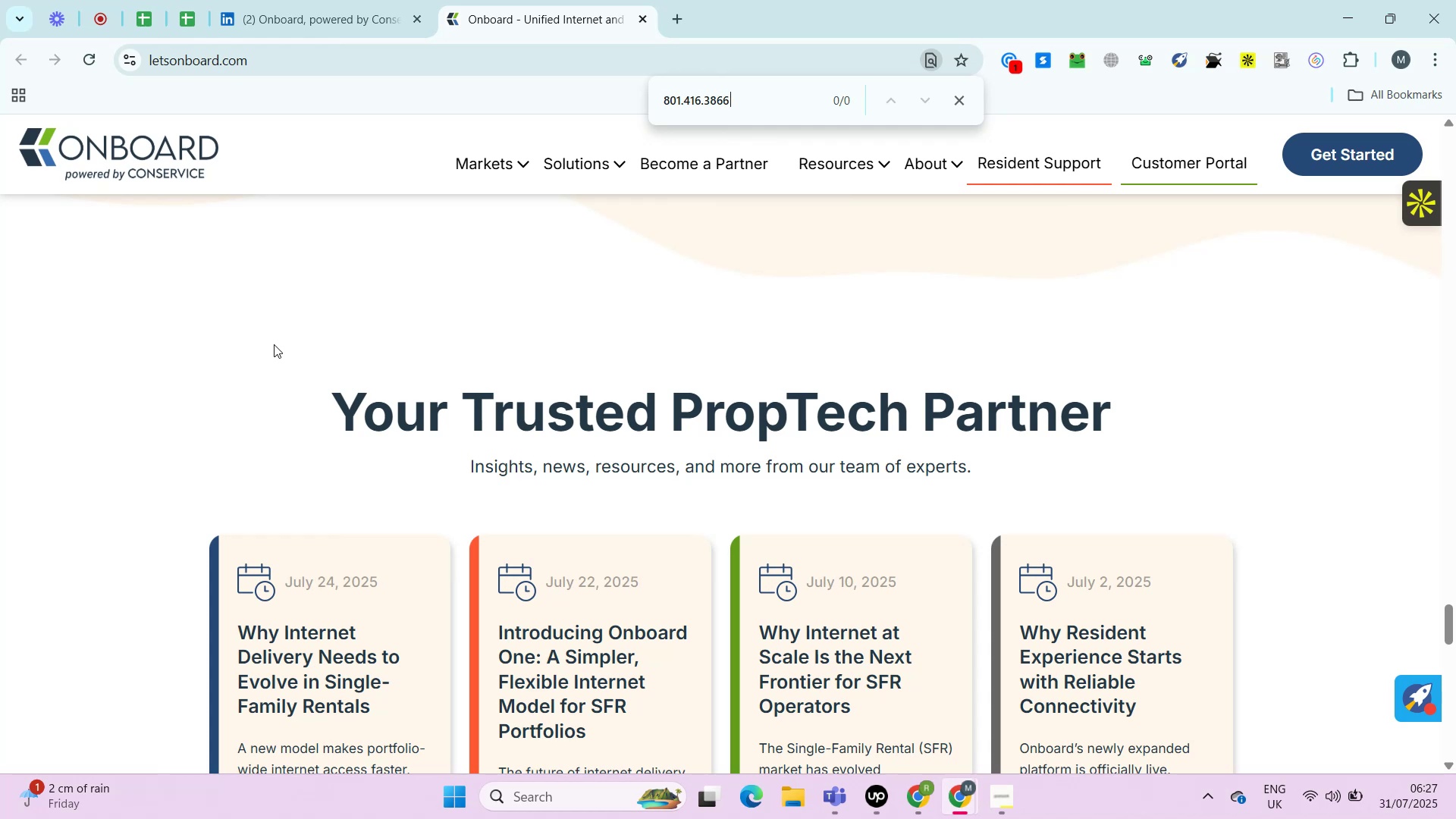 
hold_key(key=ControlLeft, duration=0.36)
 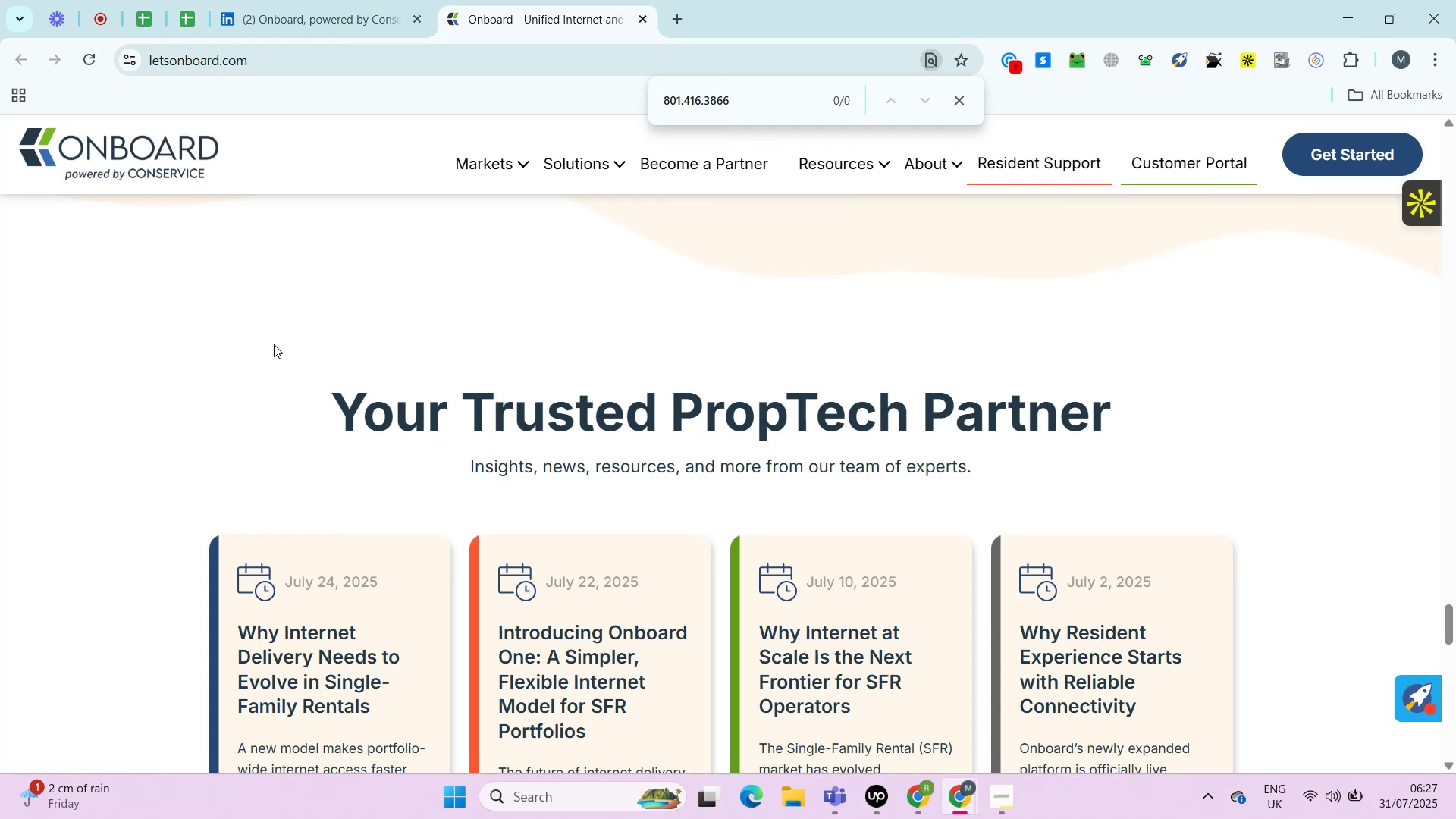 
key(Alt+Control+AltLeft)
 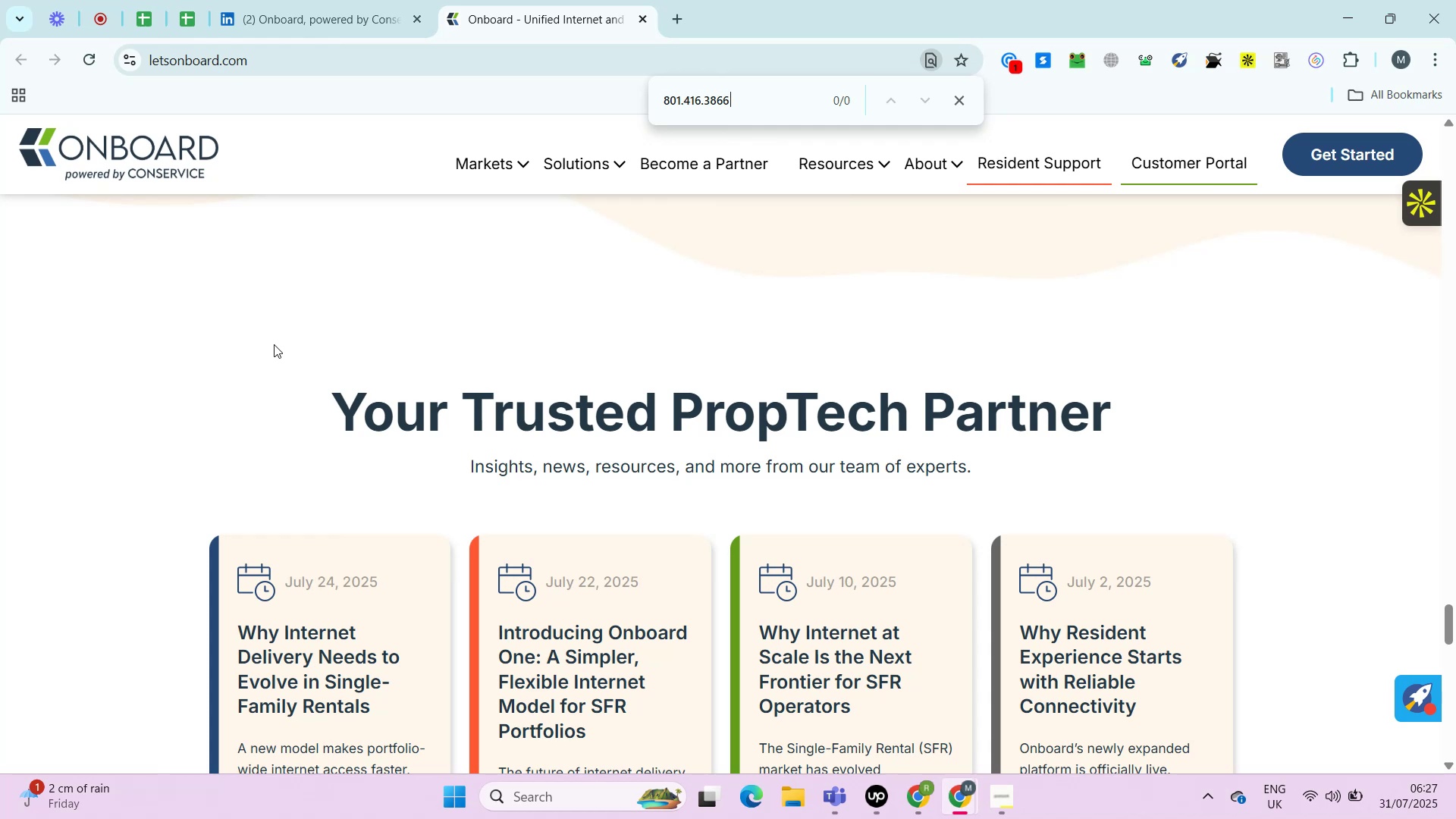 
key(Alt+Control+ControlLeft)
 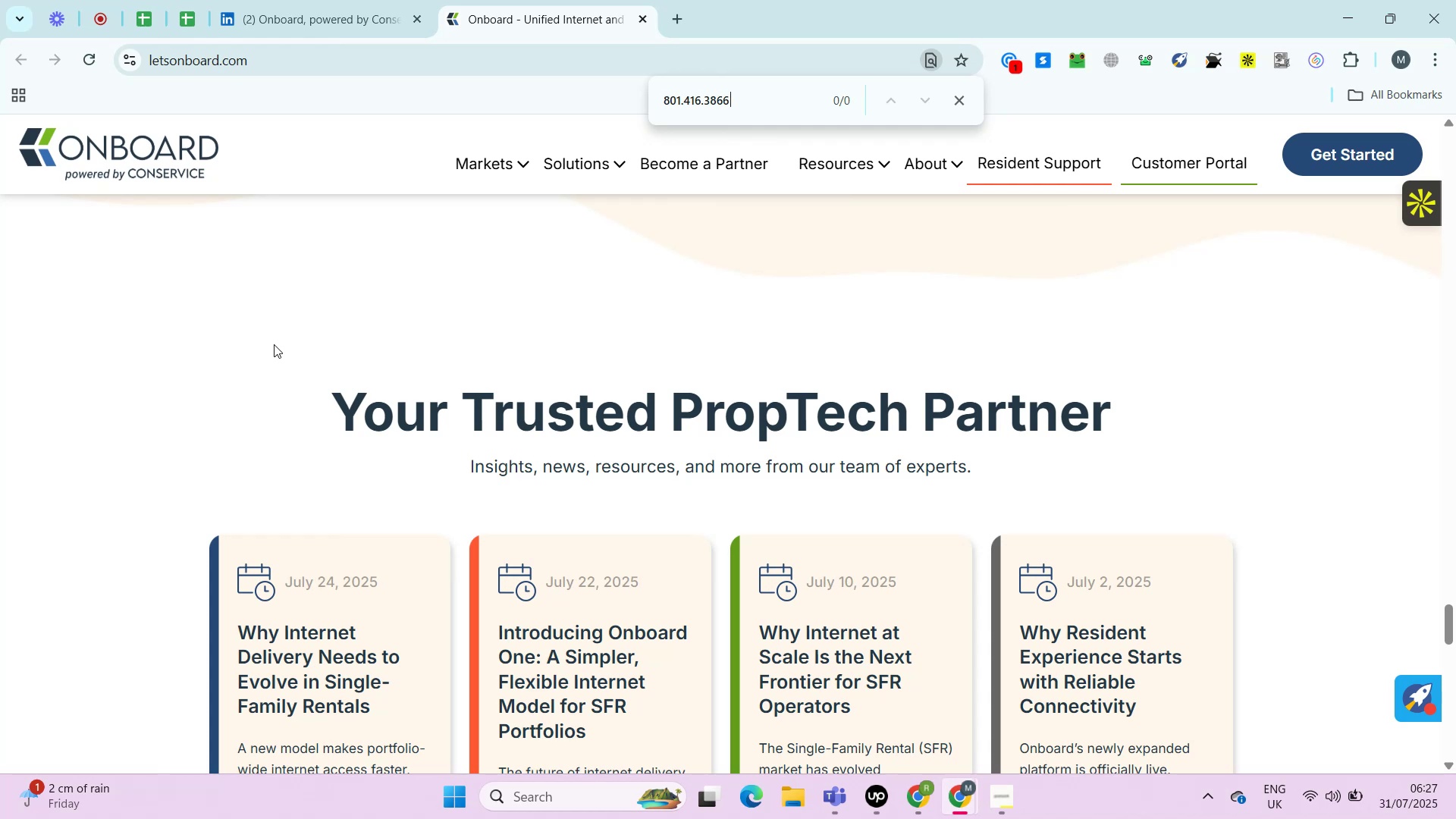 
key(Alt+Control+AltLeft)
 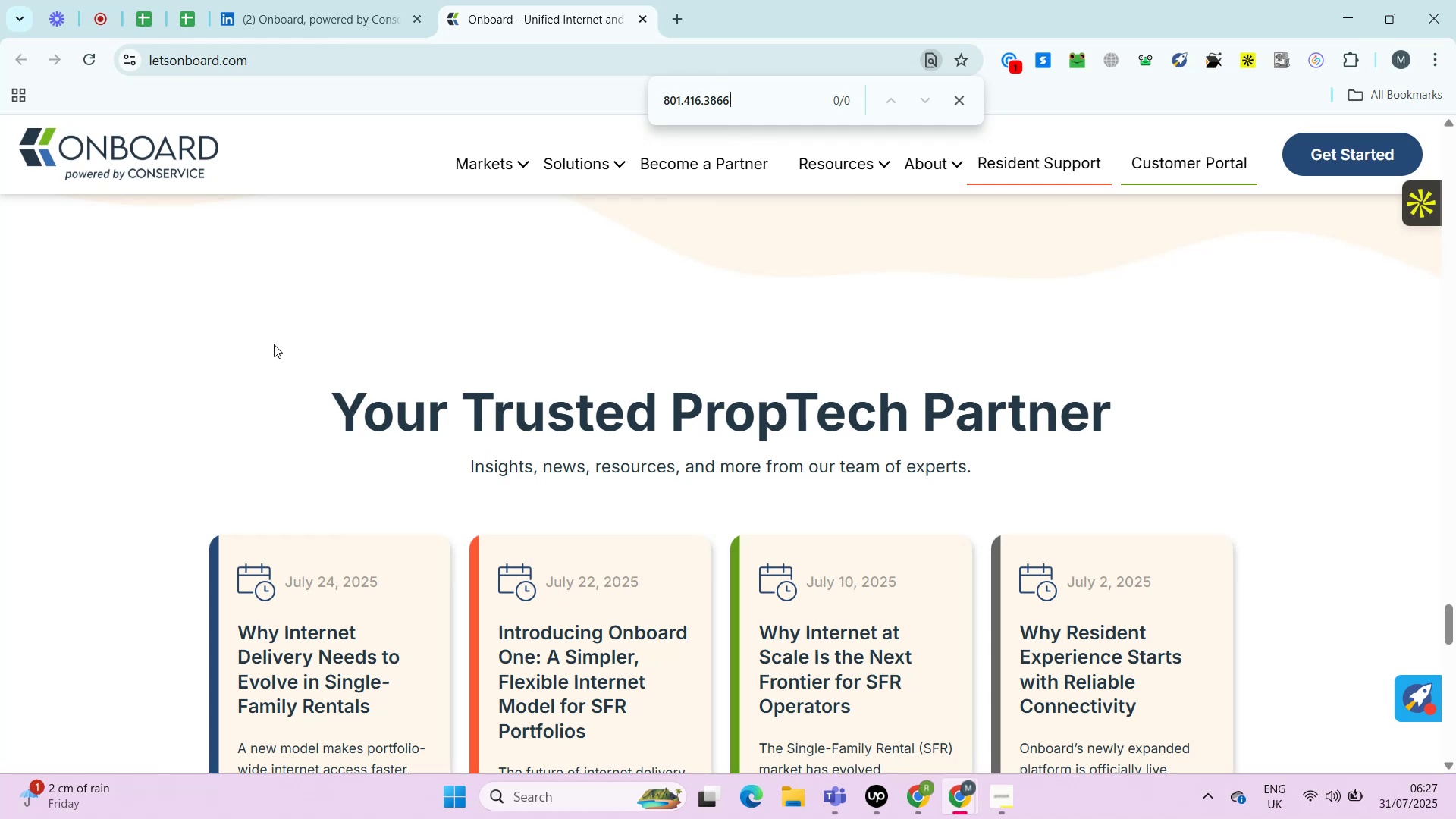 
key(Alt+Control+AltLeft)
 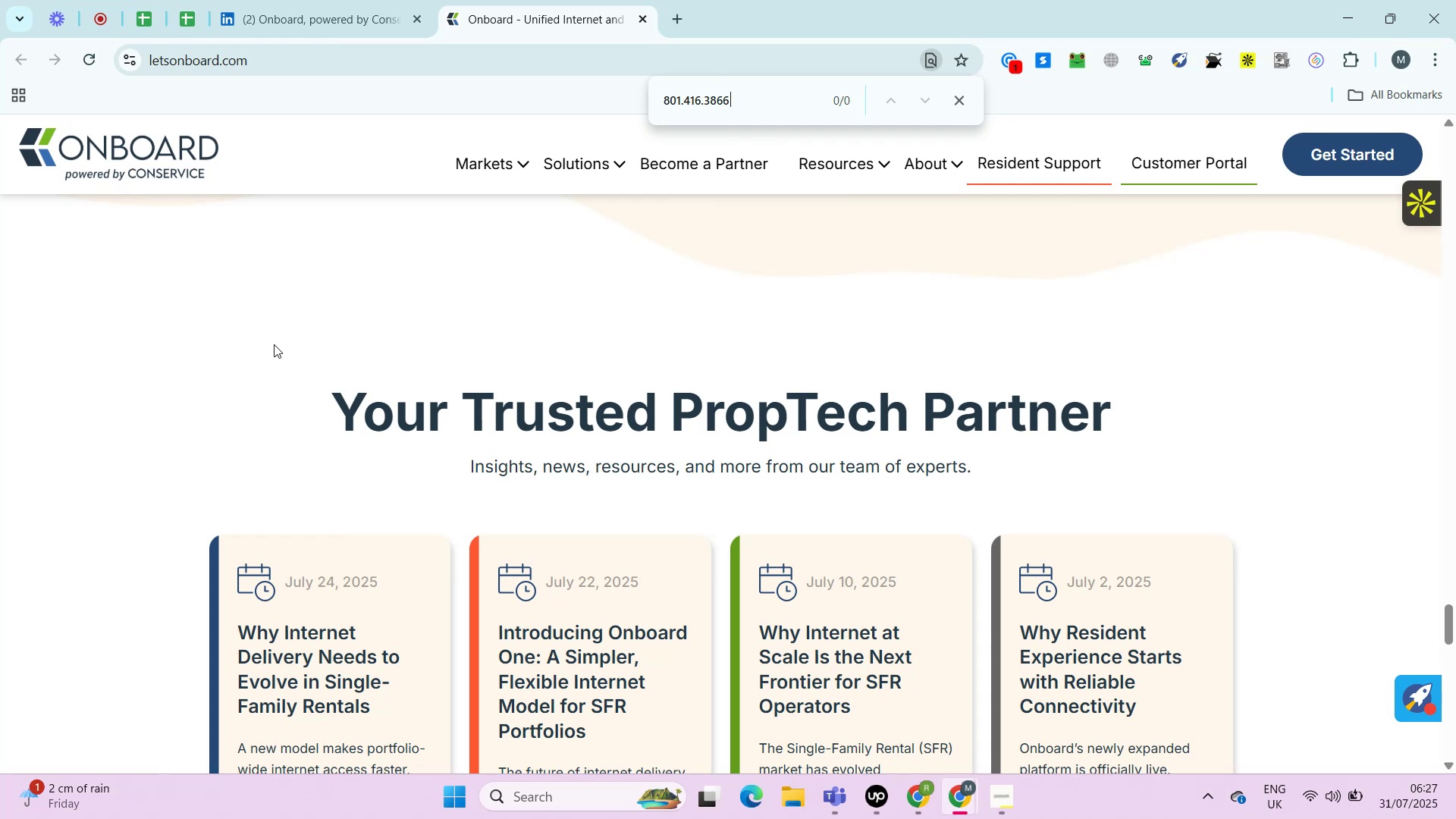 
wait(16.7)
 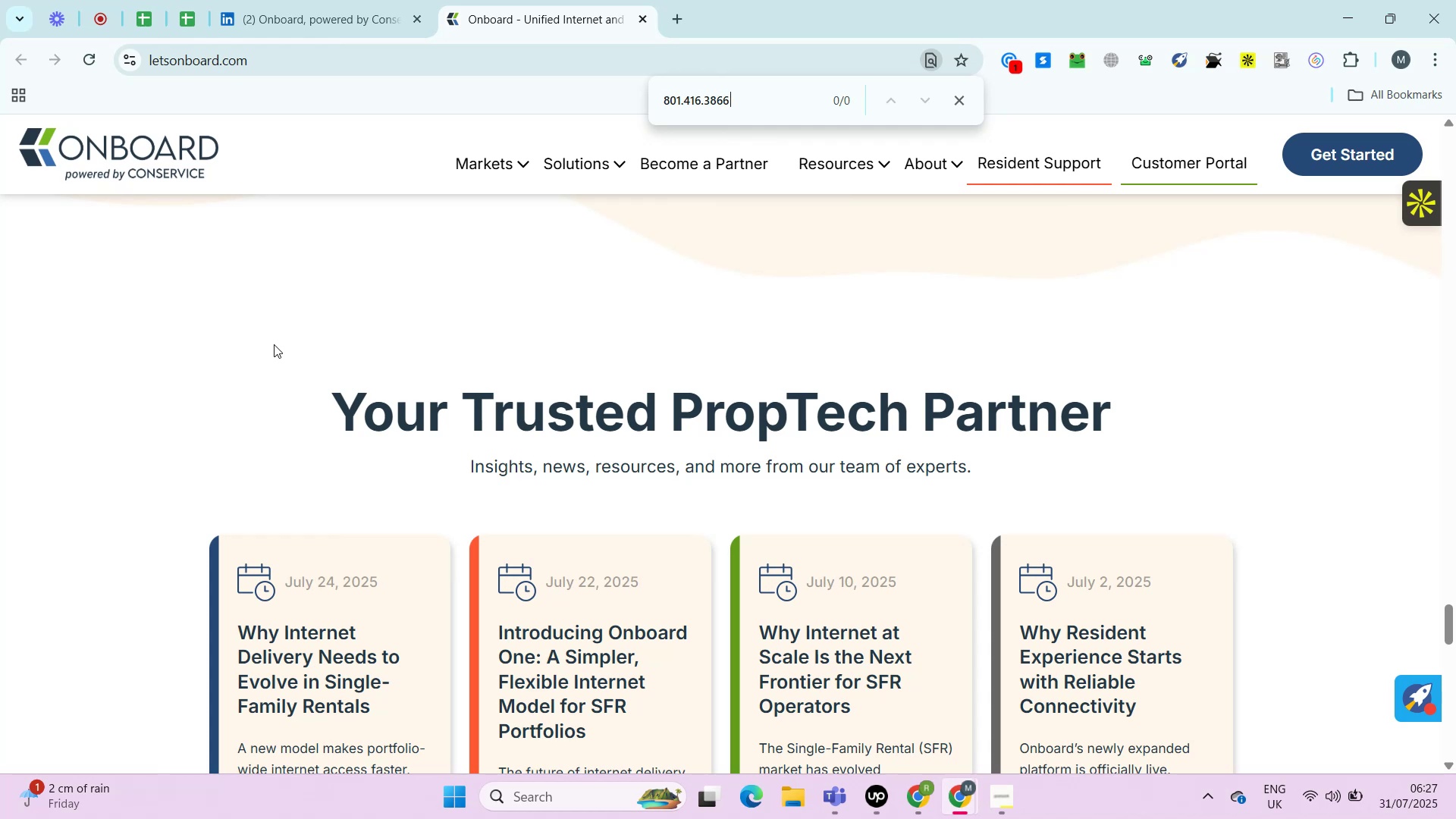 
left_click_drag(start_coordinate=[223, 368], to_coordinate=[30, 386])
 